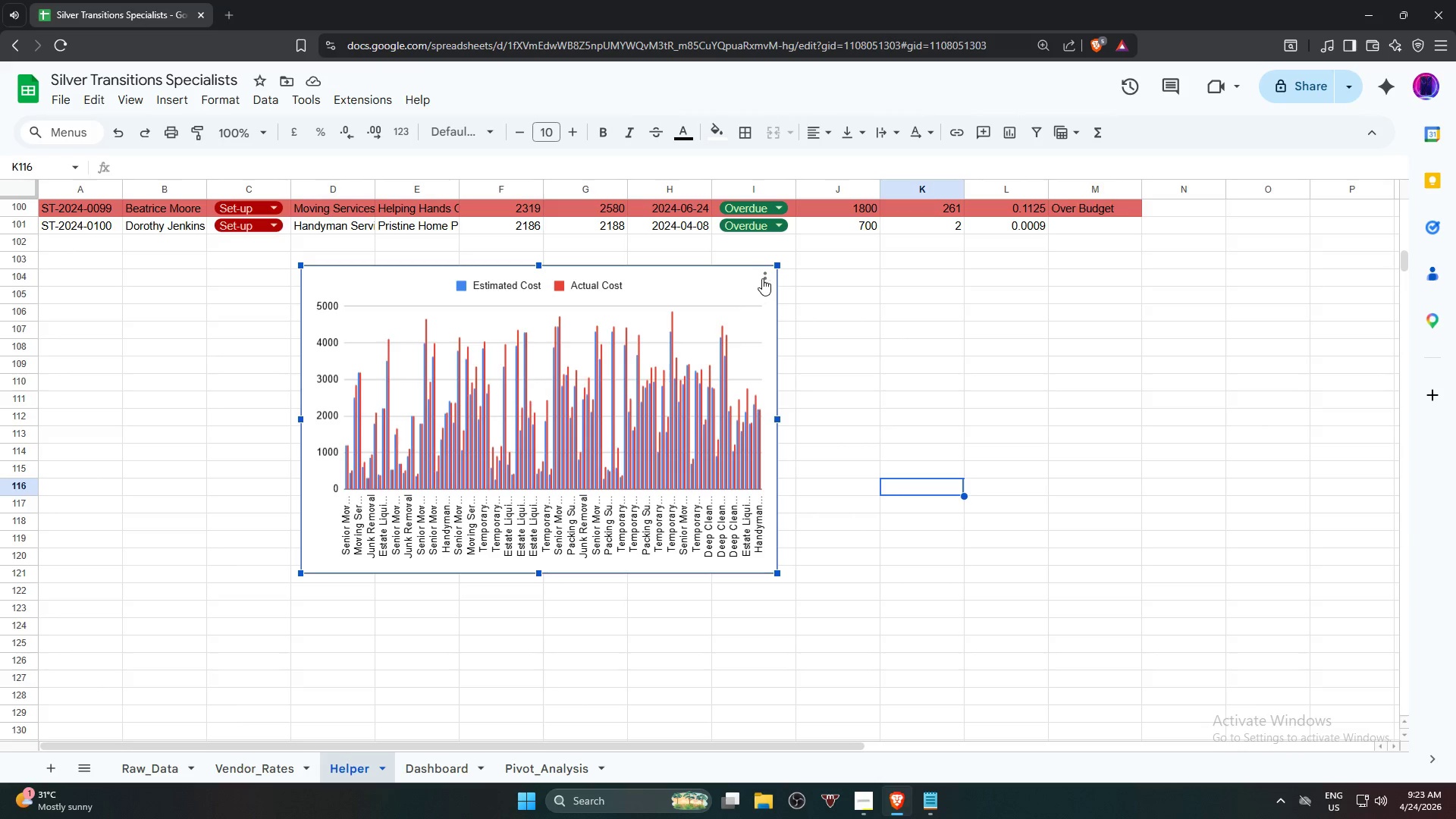 
left_click([764, 278])
 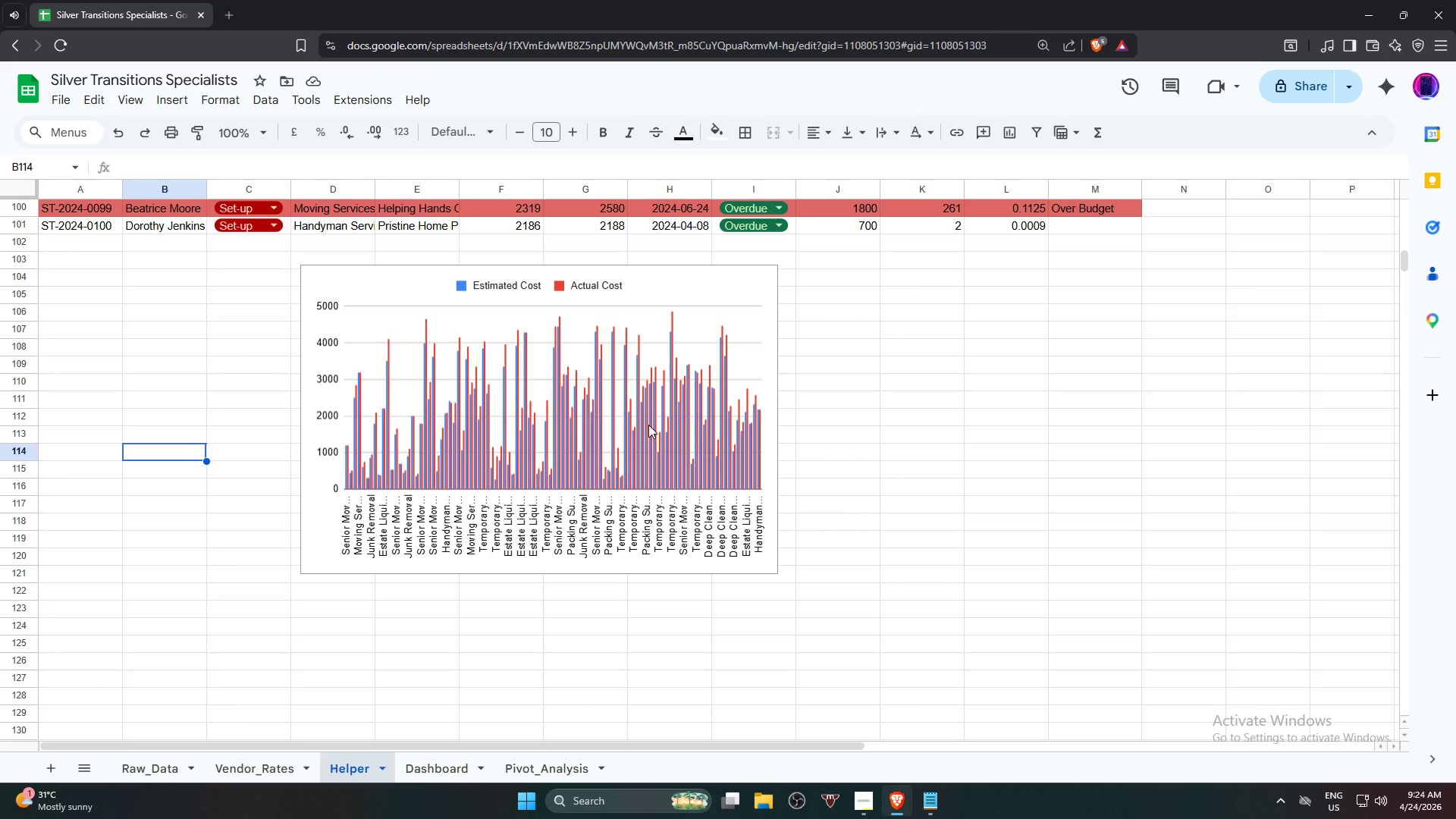 
wait(110.52)
 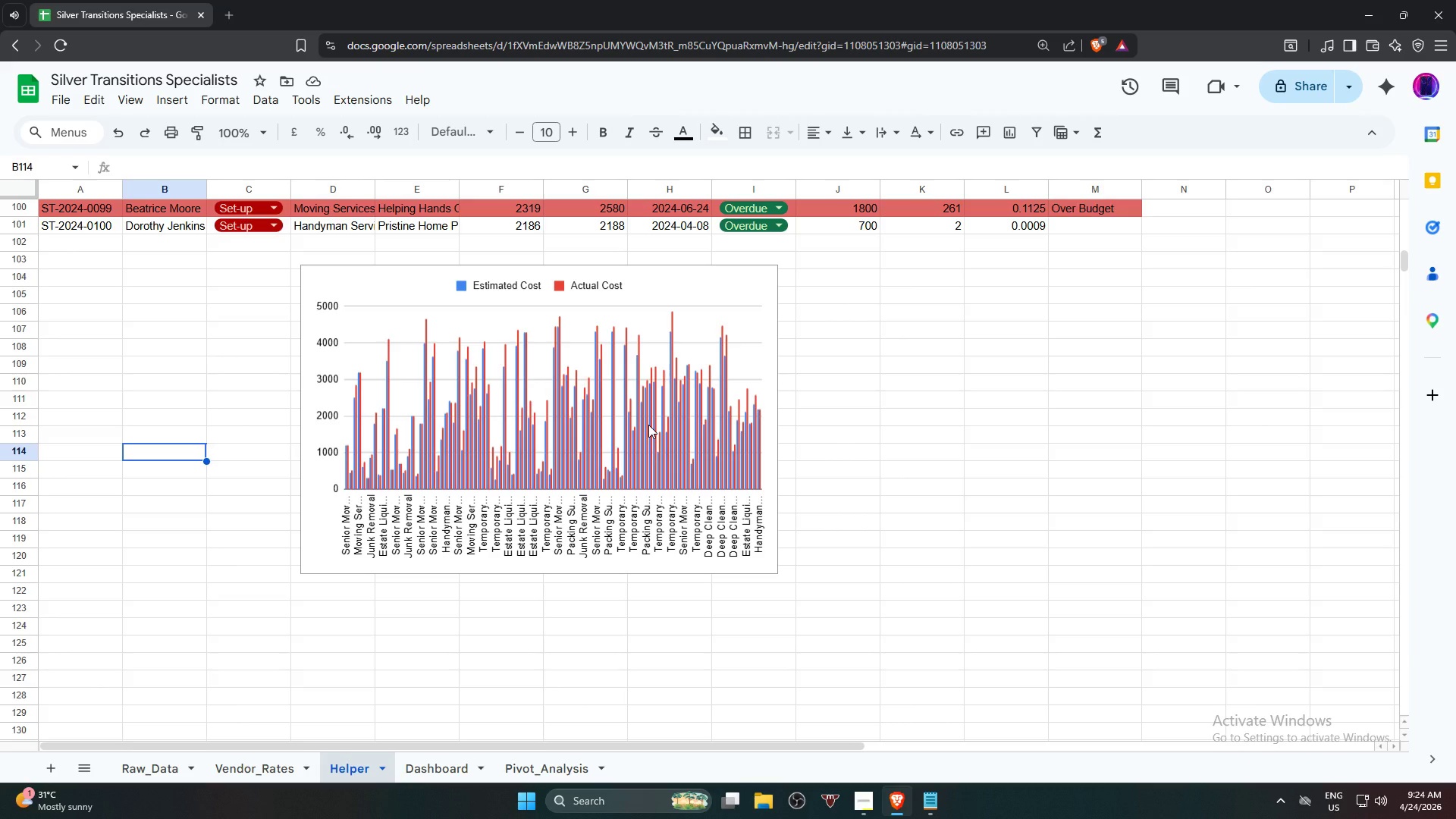 
left_click([758, 443])
 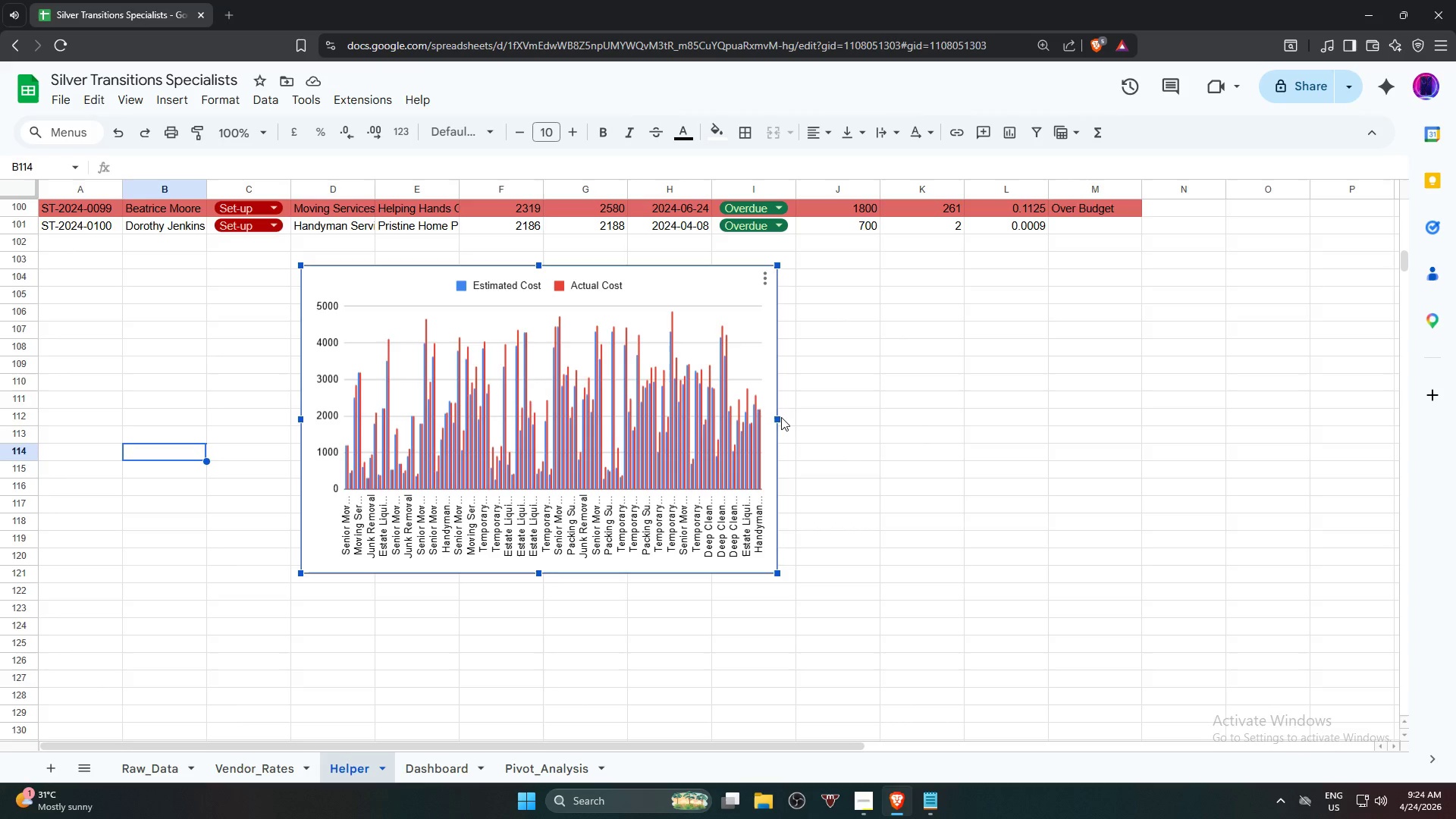 
left_click([781, 417])
 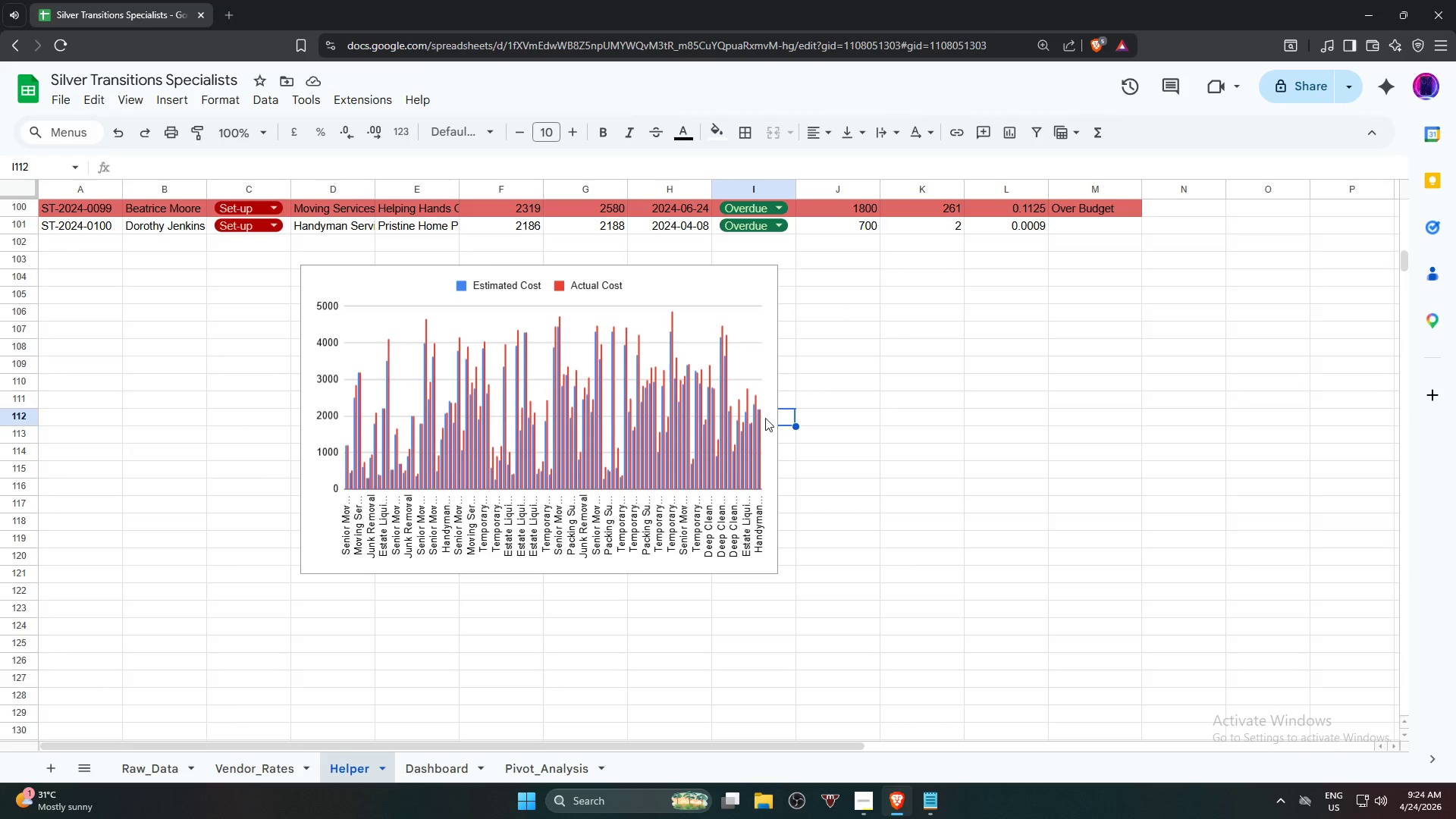 
left_click([765, 418])
 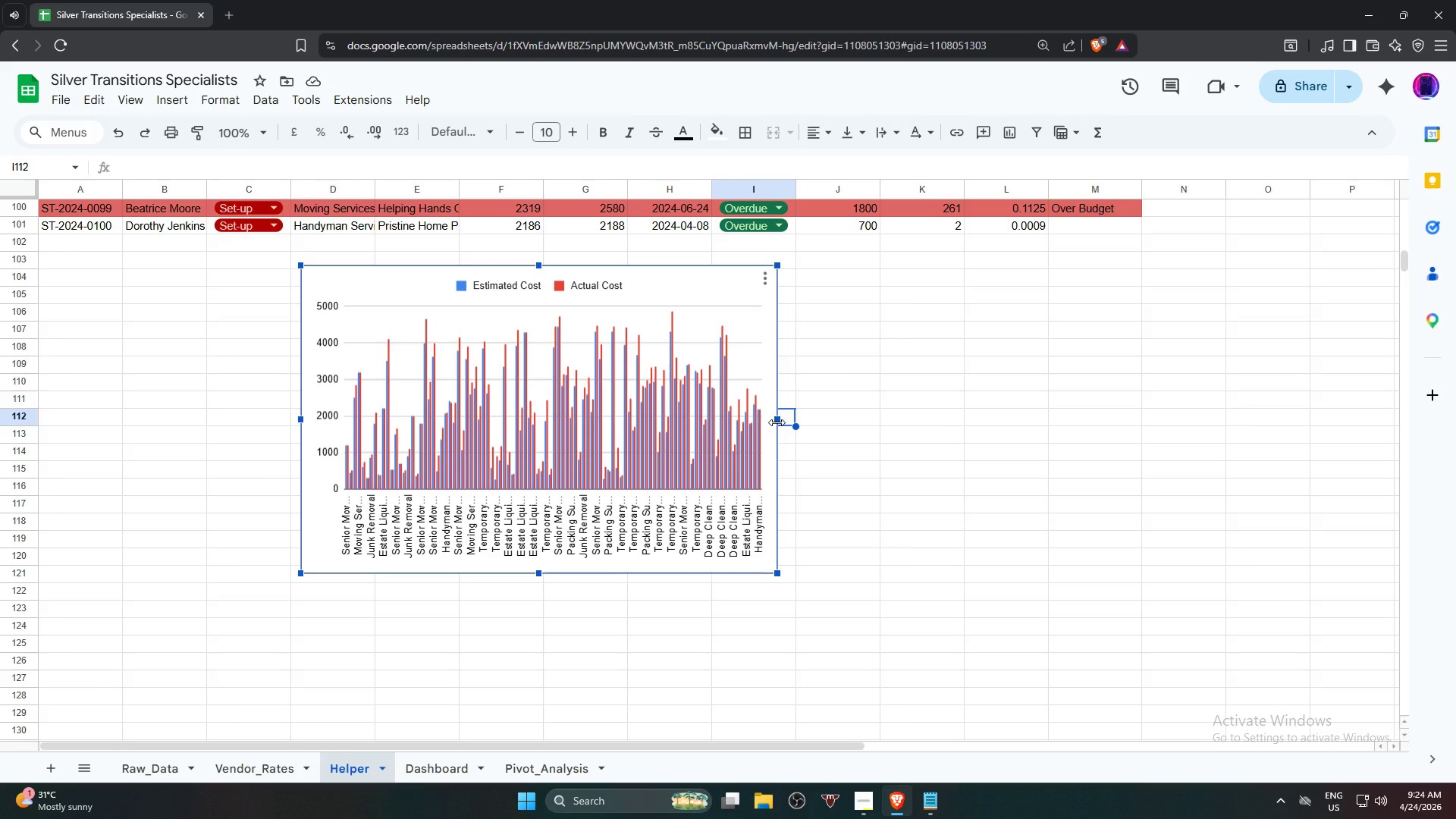 
left_click_drag(start_coordinate=[777, 422], to_coordinate=[1139, 442])
 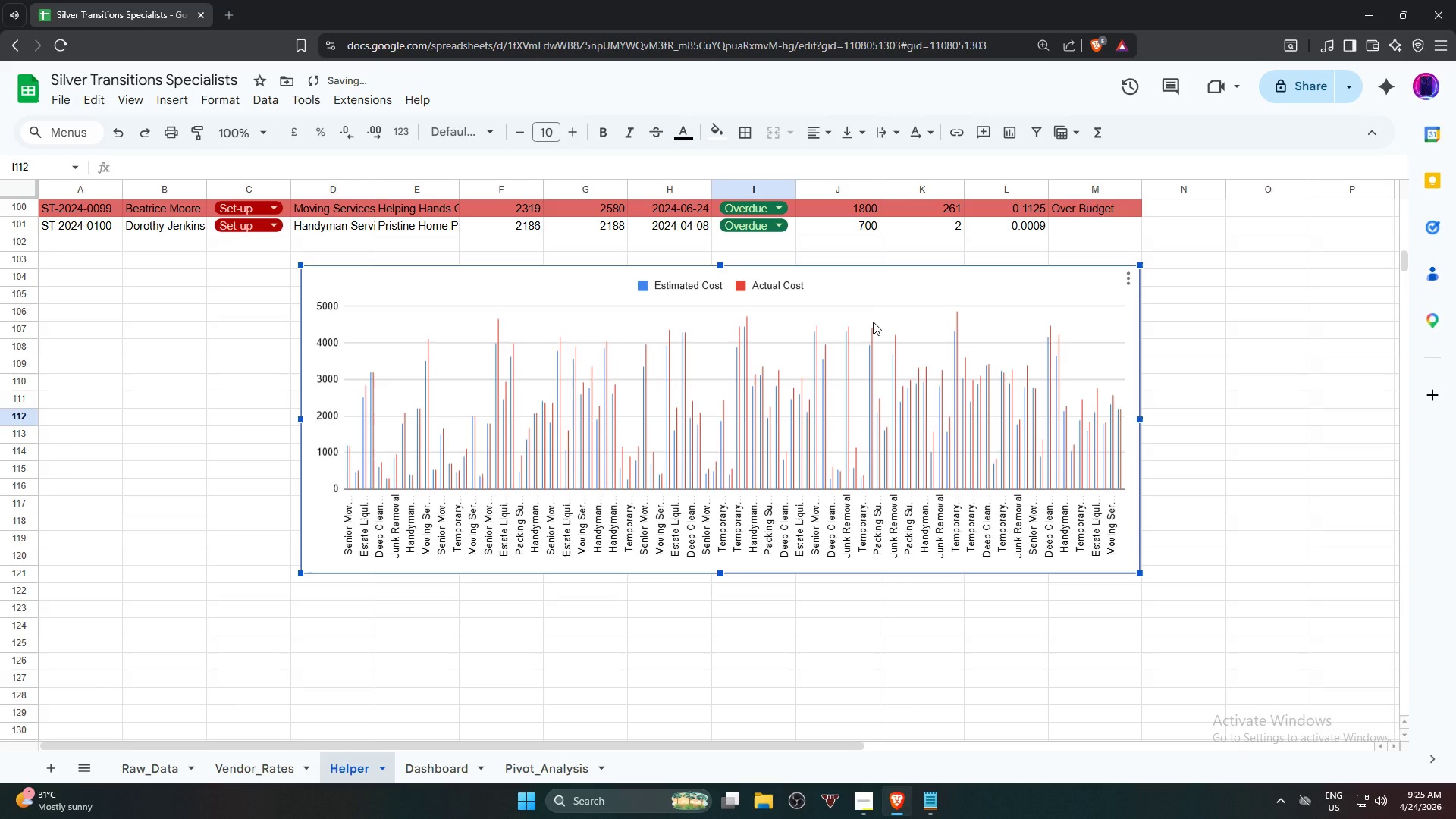 
right_click([862, 303])
 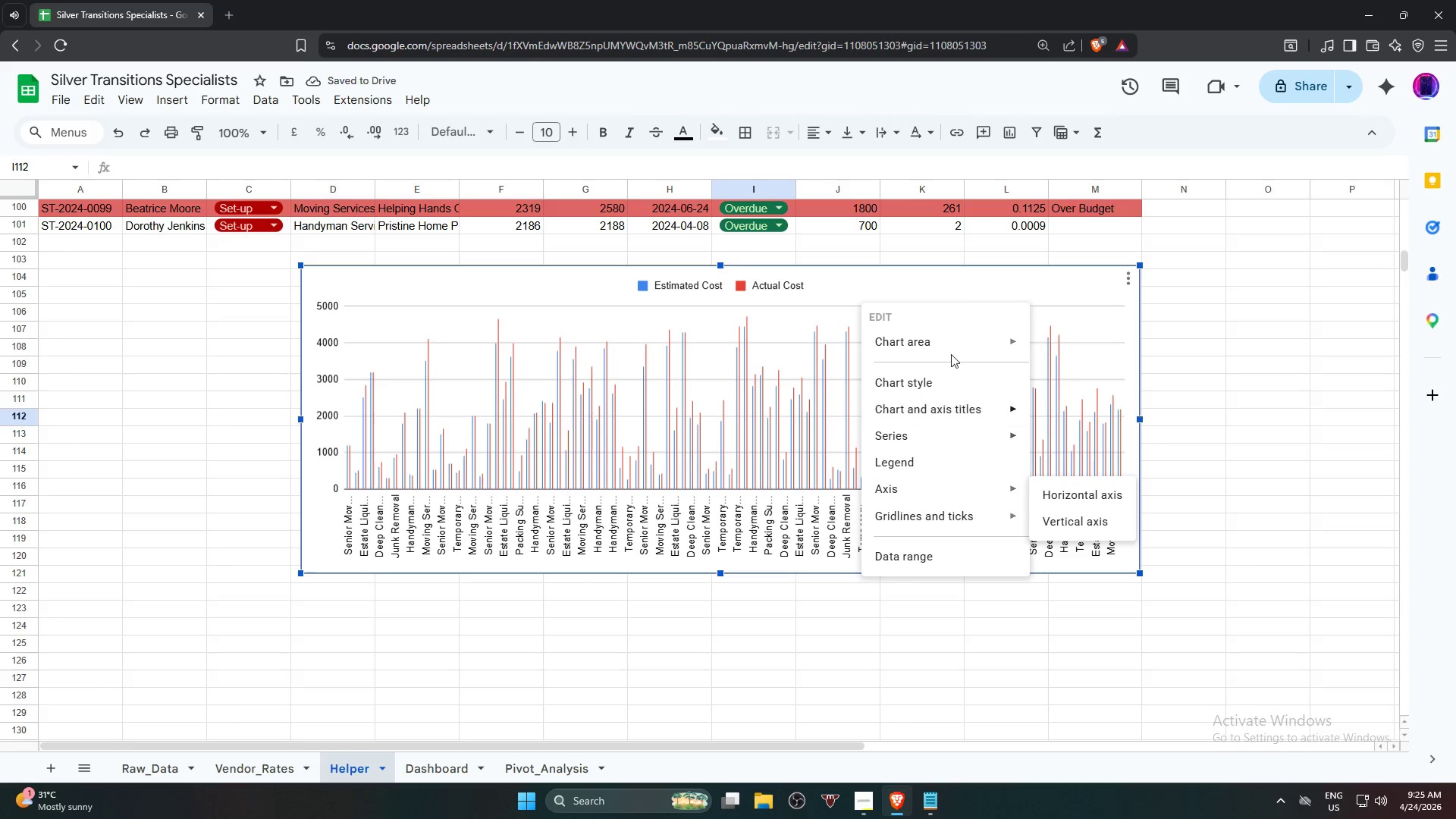 
left_click([1103, 279])
 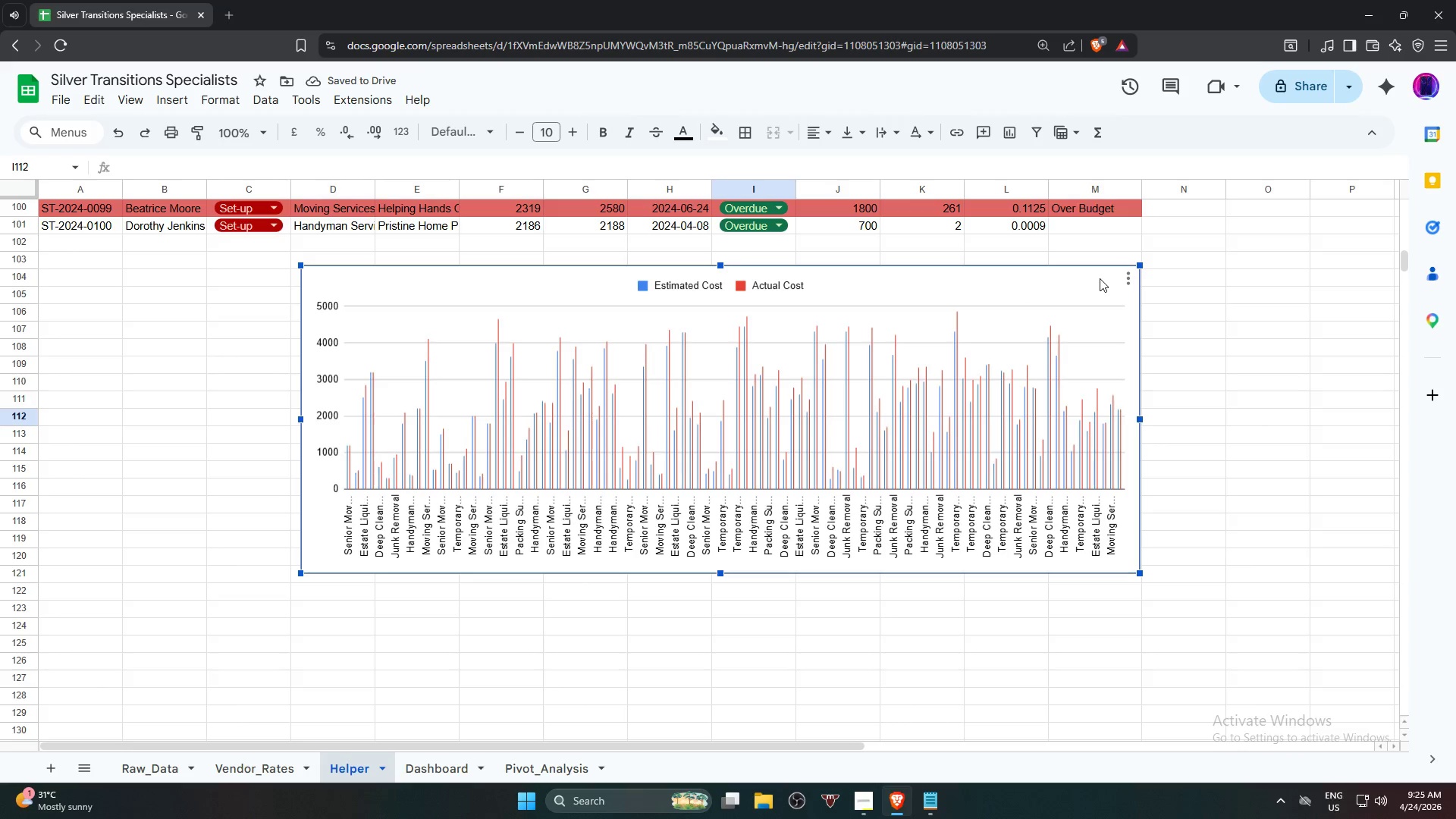 
right_click([1099, 278])
 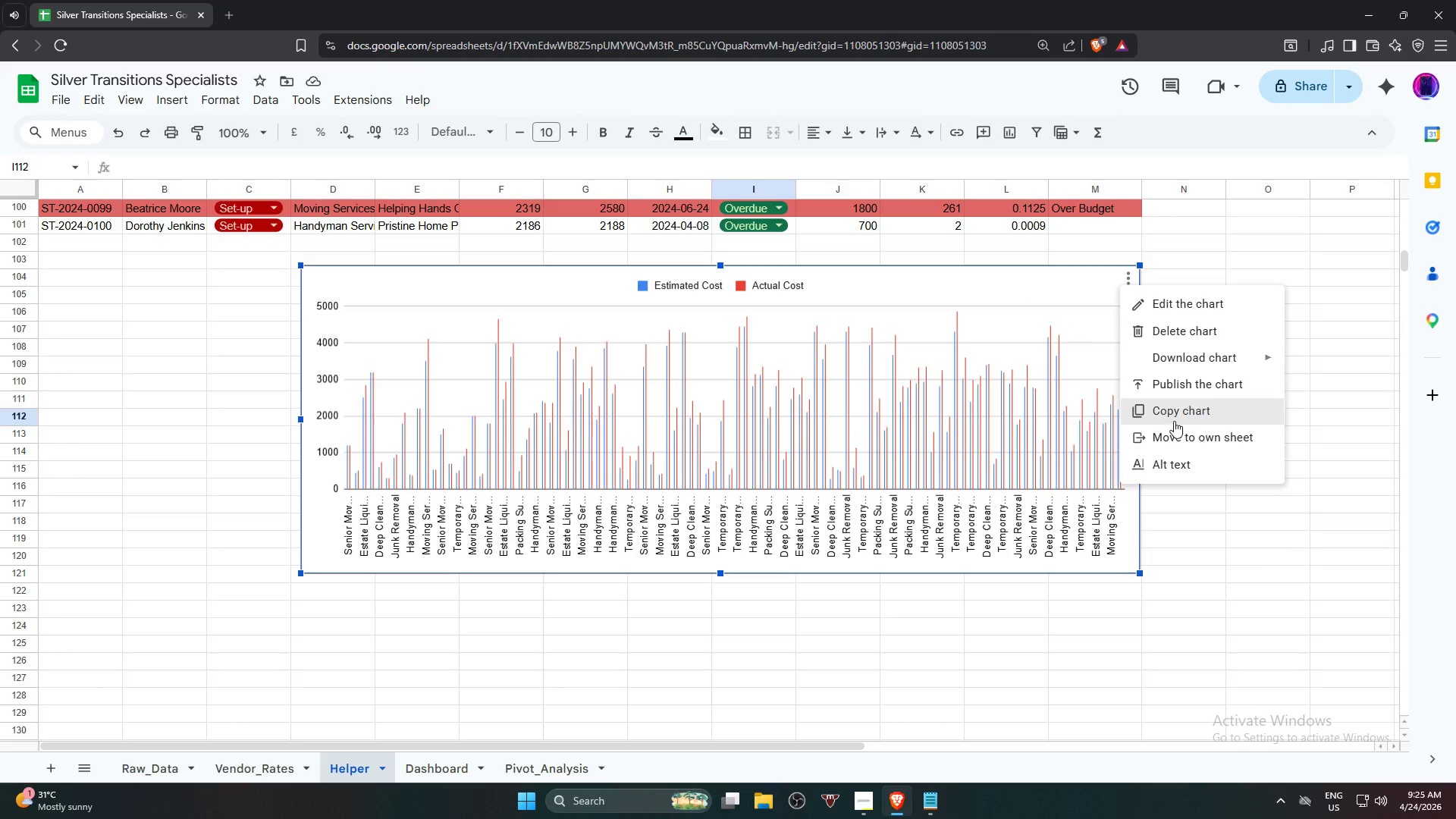 
left_click([461, 767])
 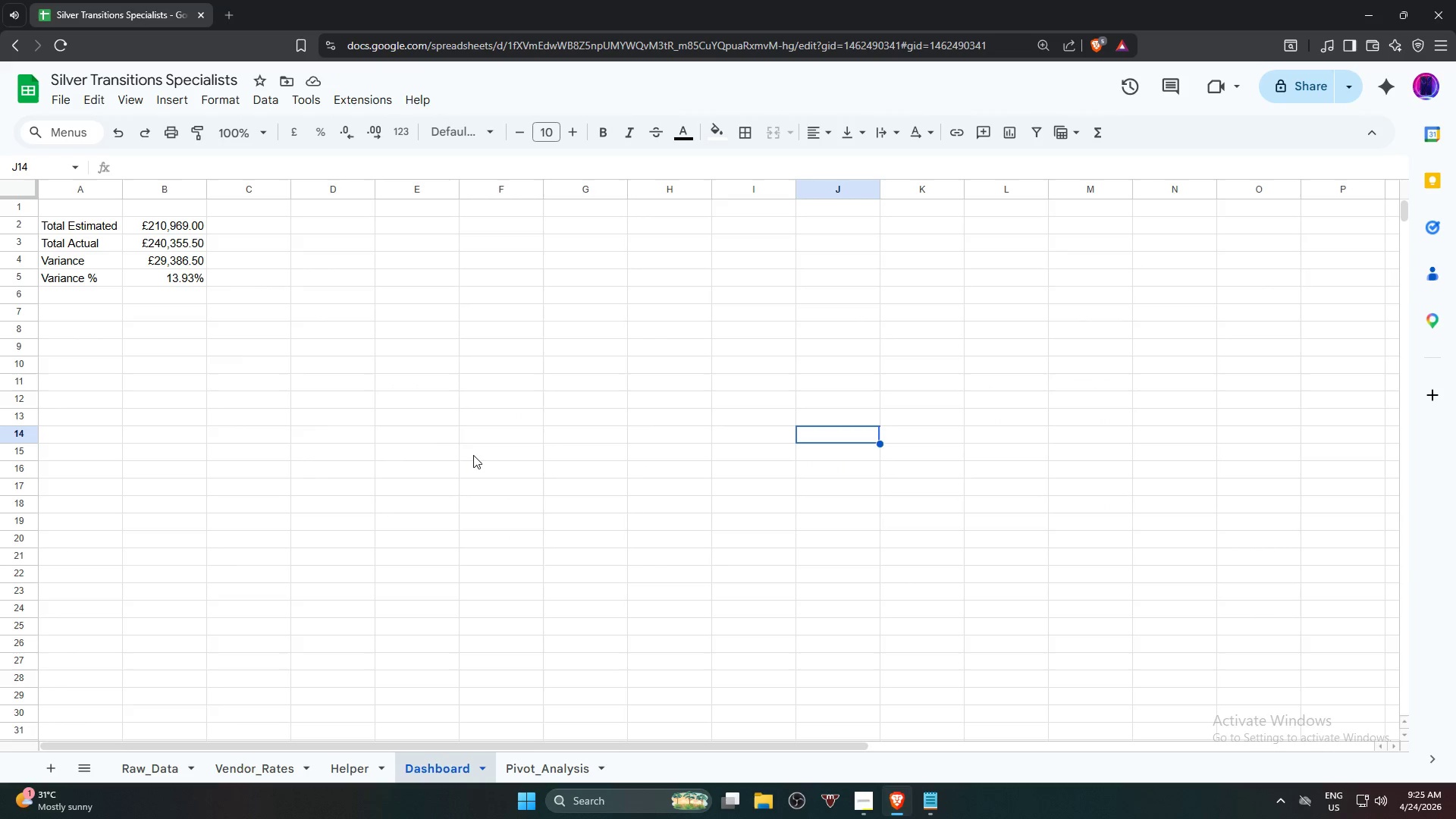 
scroll: coordinate [439, 415], scroll_direction: up, amount: 2.0
 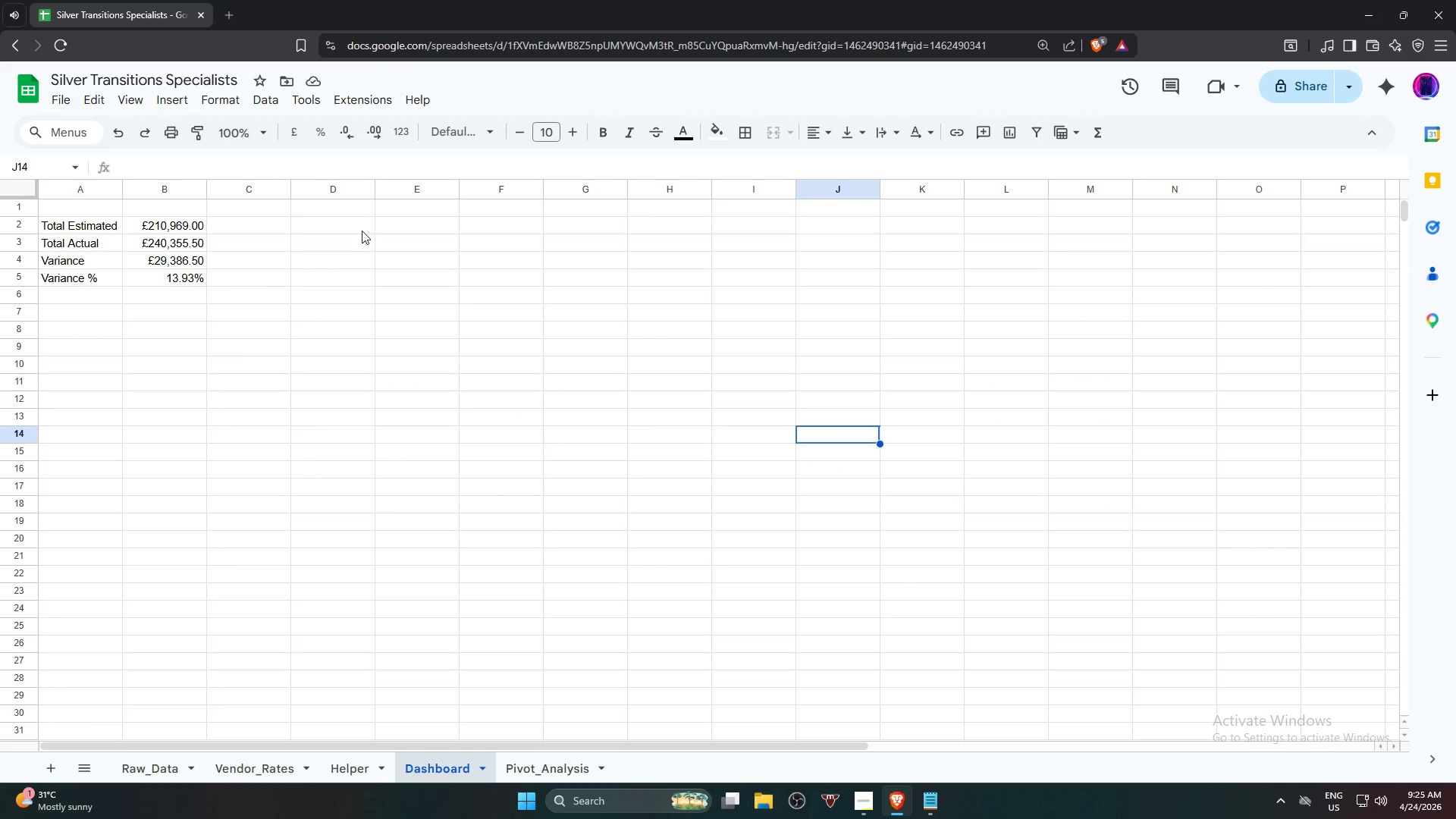 
right_click([358, 229])
 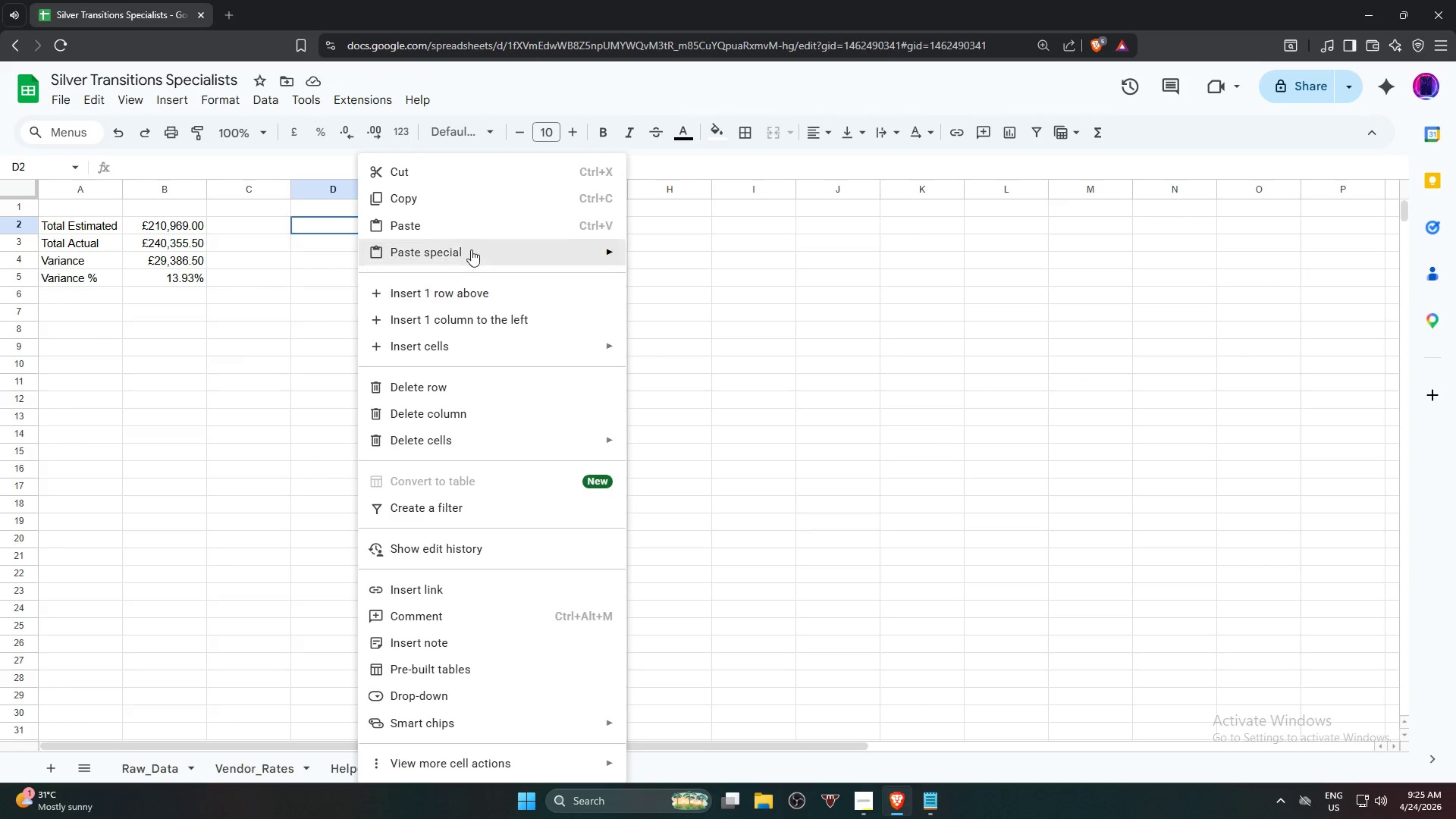 
left_click([469, 219])
 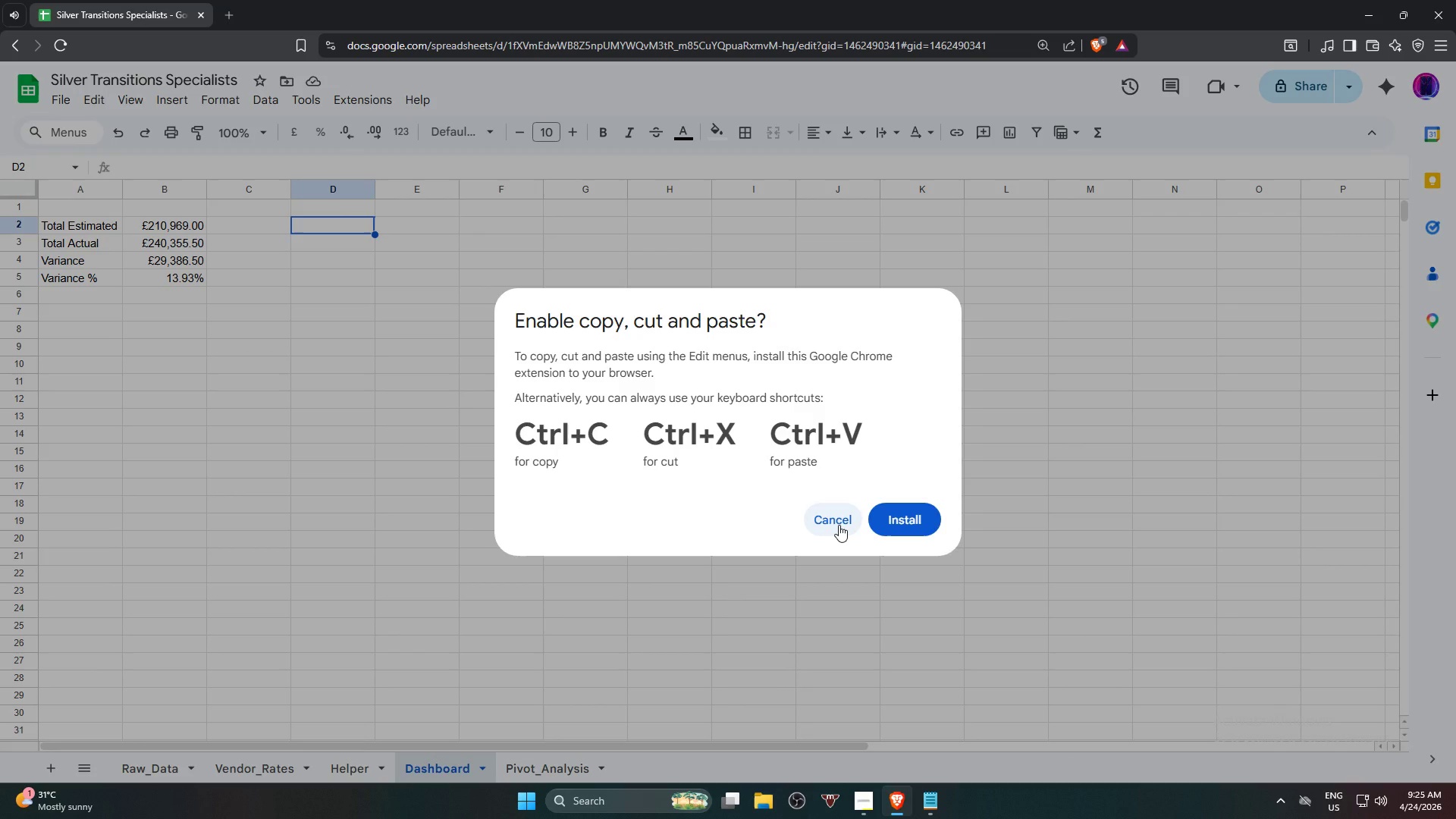 
left_click([839, 525])
 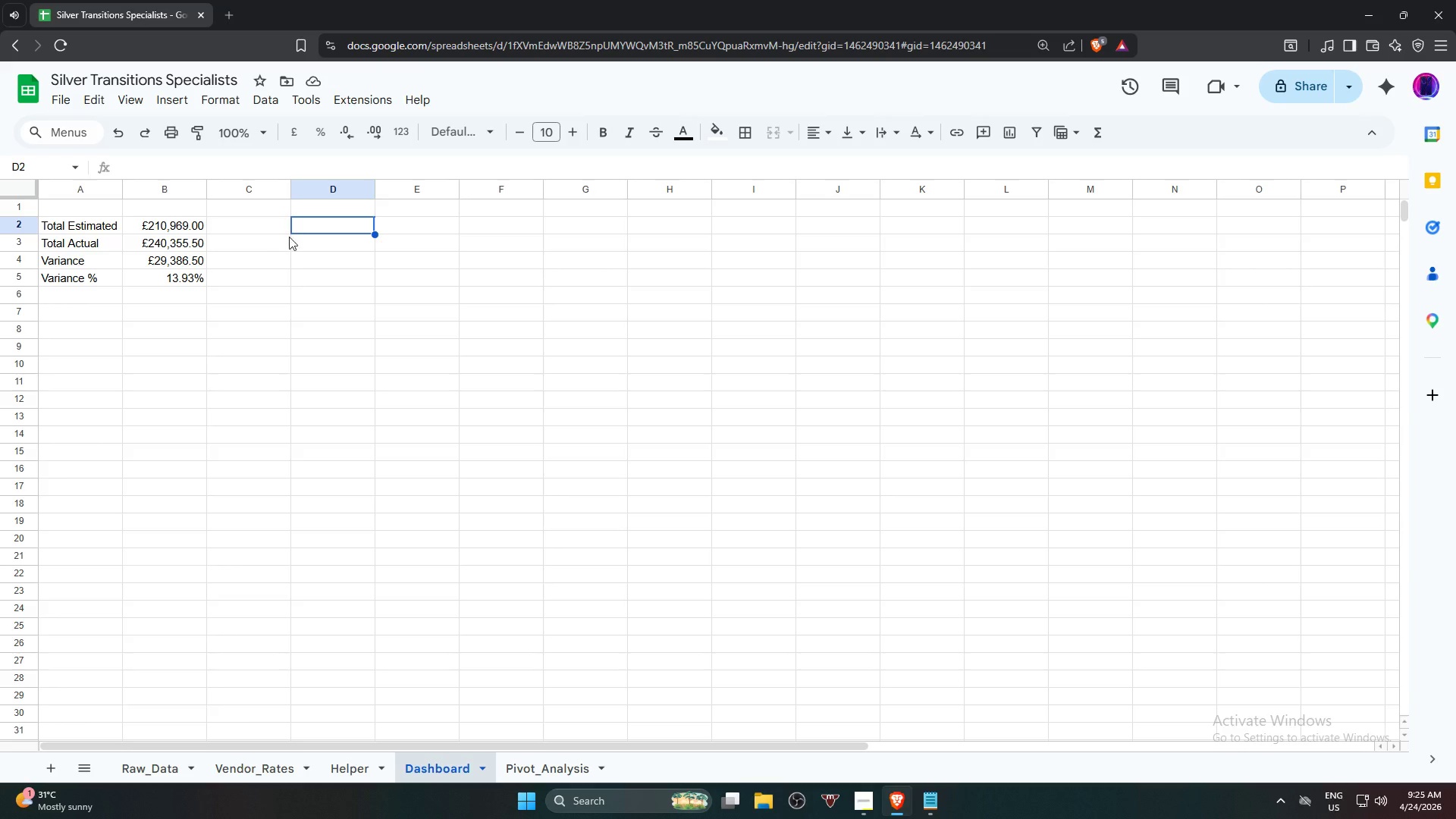 
key(Control+V)
 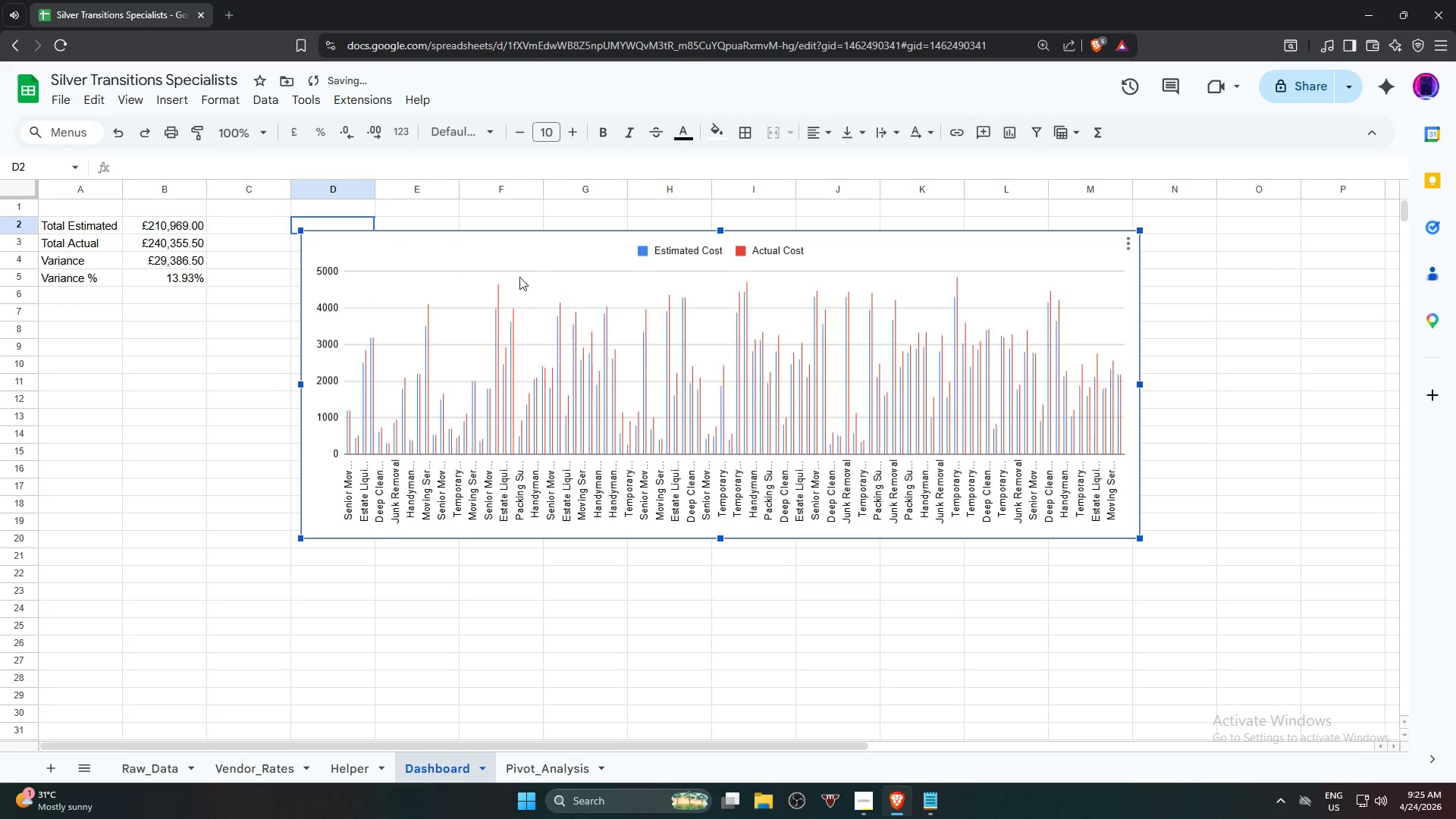 
left_click_drag(start_coordinate=[517, 261], to_coordinate=[509, 253])
 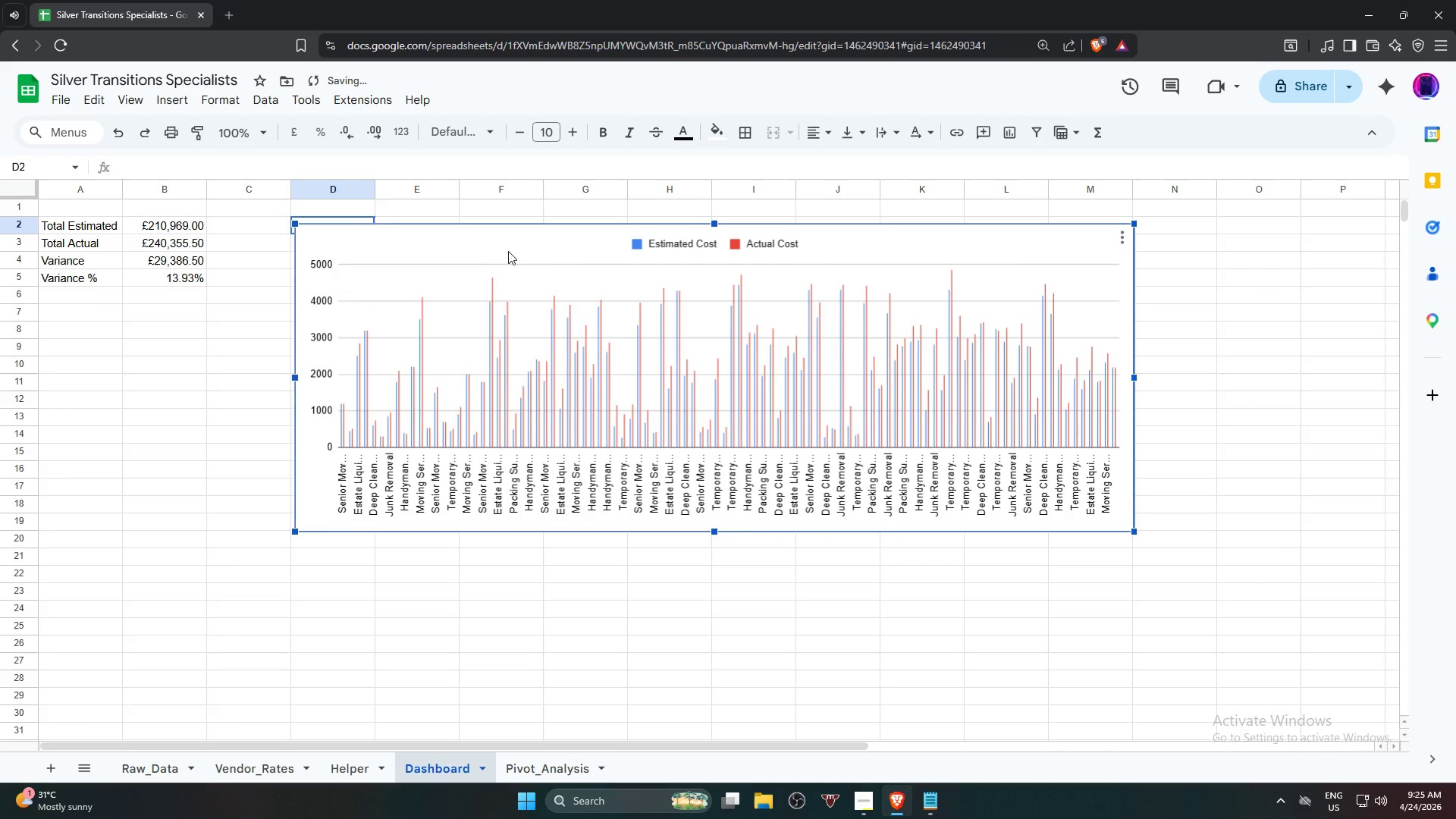 
left_click_drag(start_coordinate=[508, 252], to_coordinate=[506, 242])
 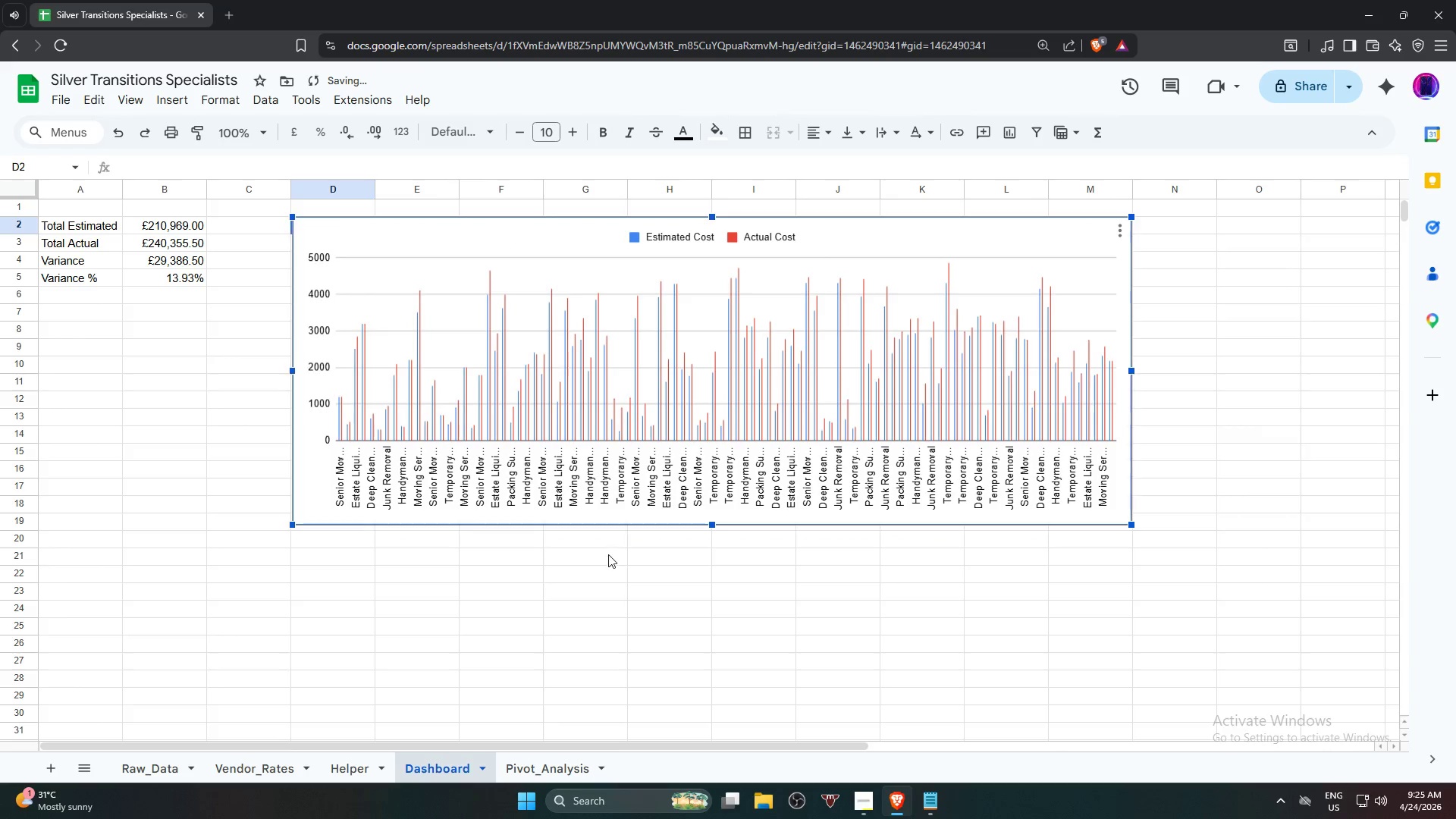 
left_click([608, 554])
 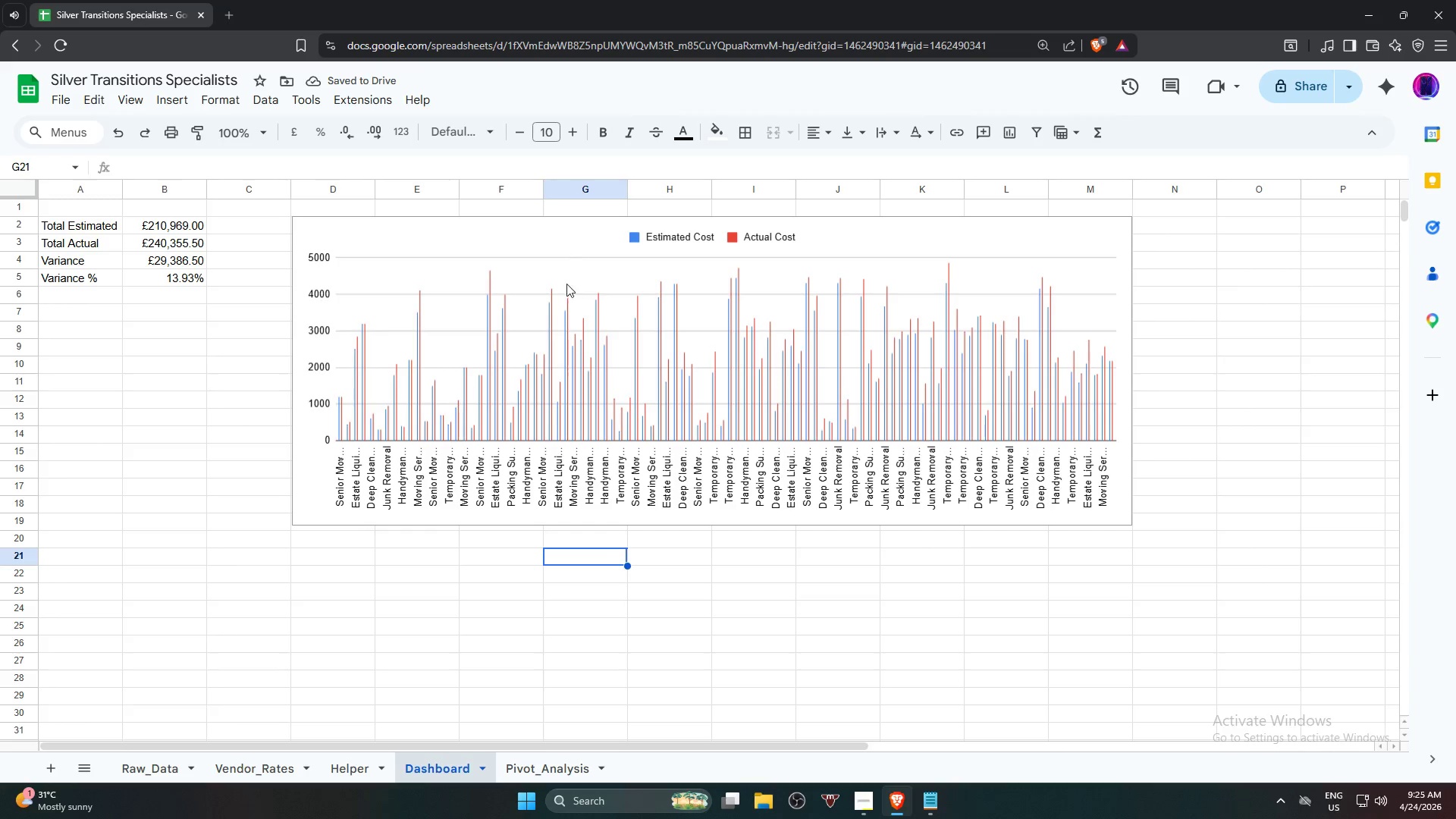 
left_click_drag(start_coordinate=[548, 243], to_coordinate=[543, 257])
 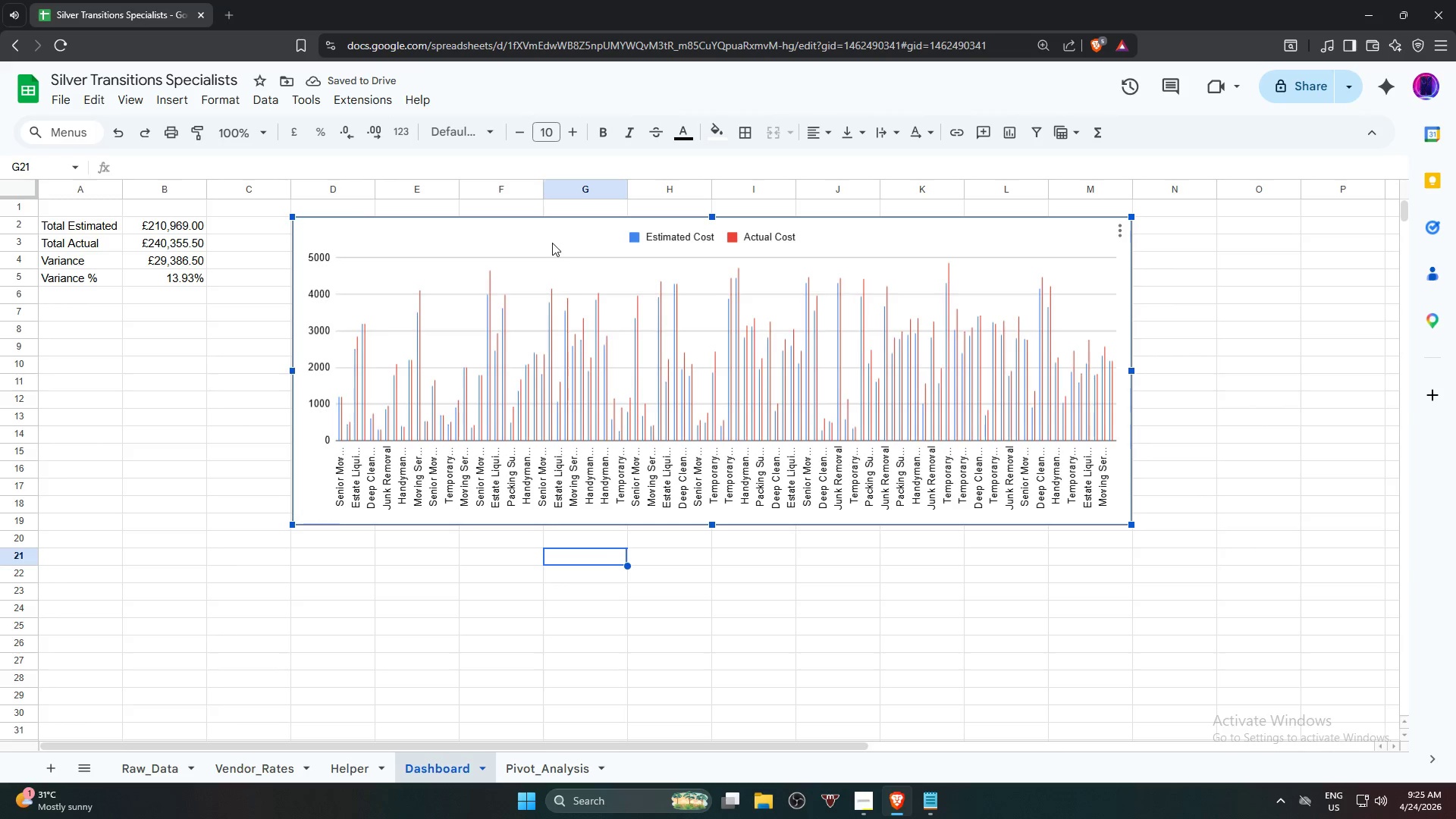 
left_click_drag(start_coordinate=[553, 243], to_coordinate=[557, 265])
 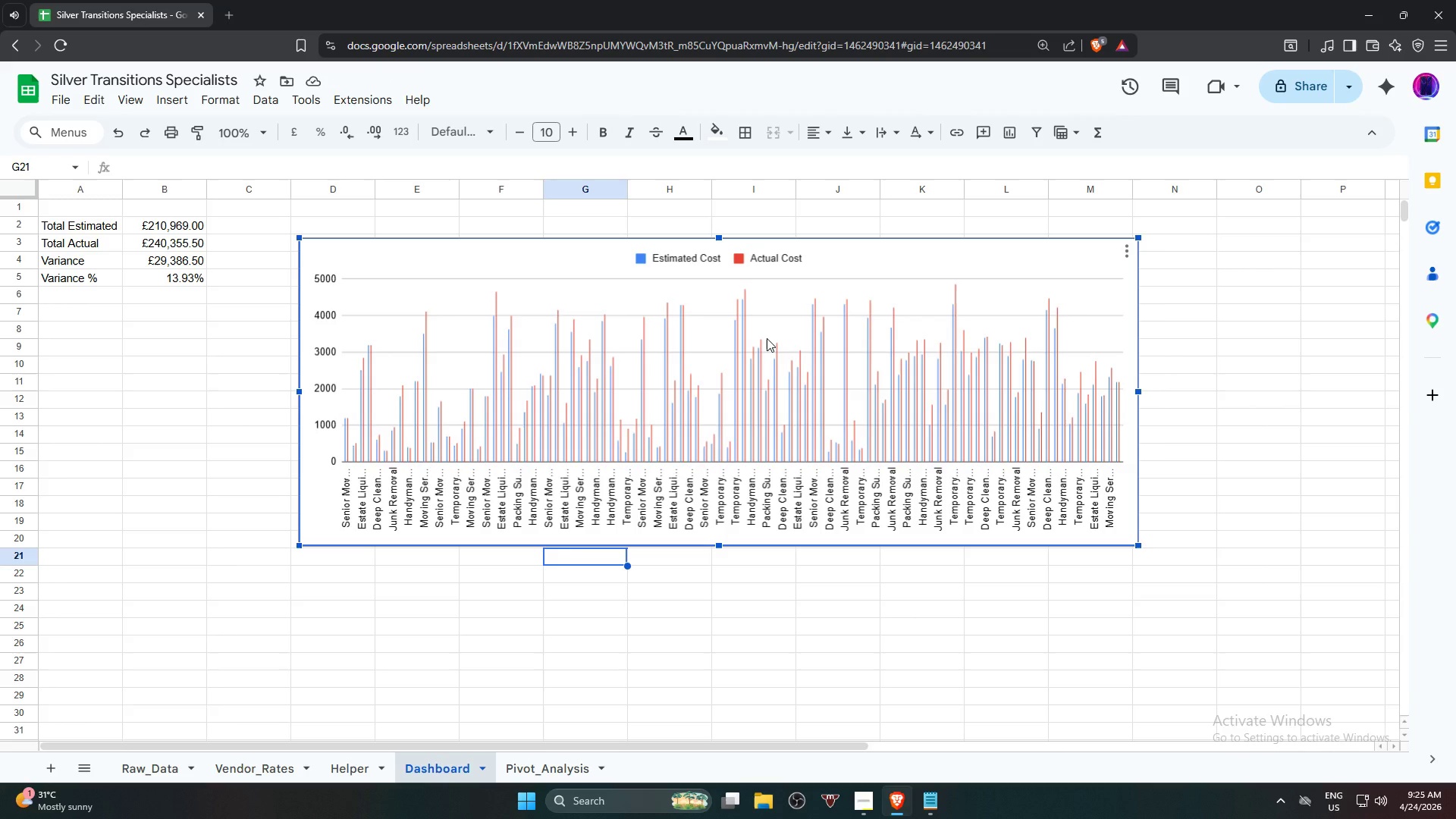 
wait(12.28)
 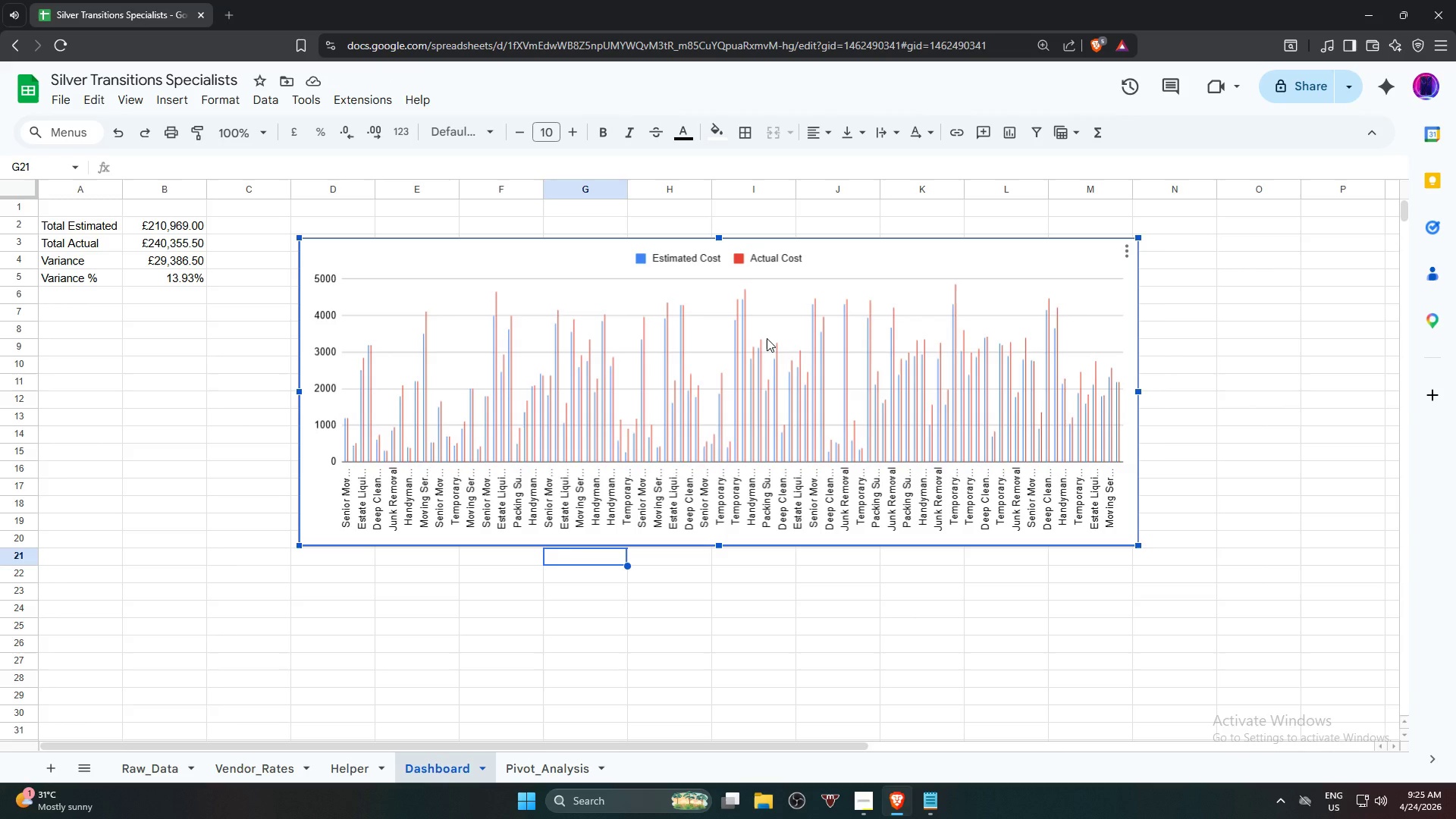 
left_click_drag(start_coordinate=[720, 543], to_coordinate=[724, 566])
 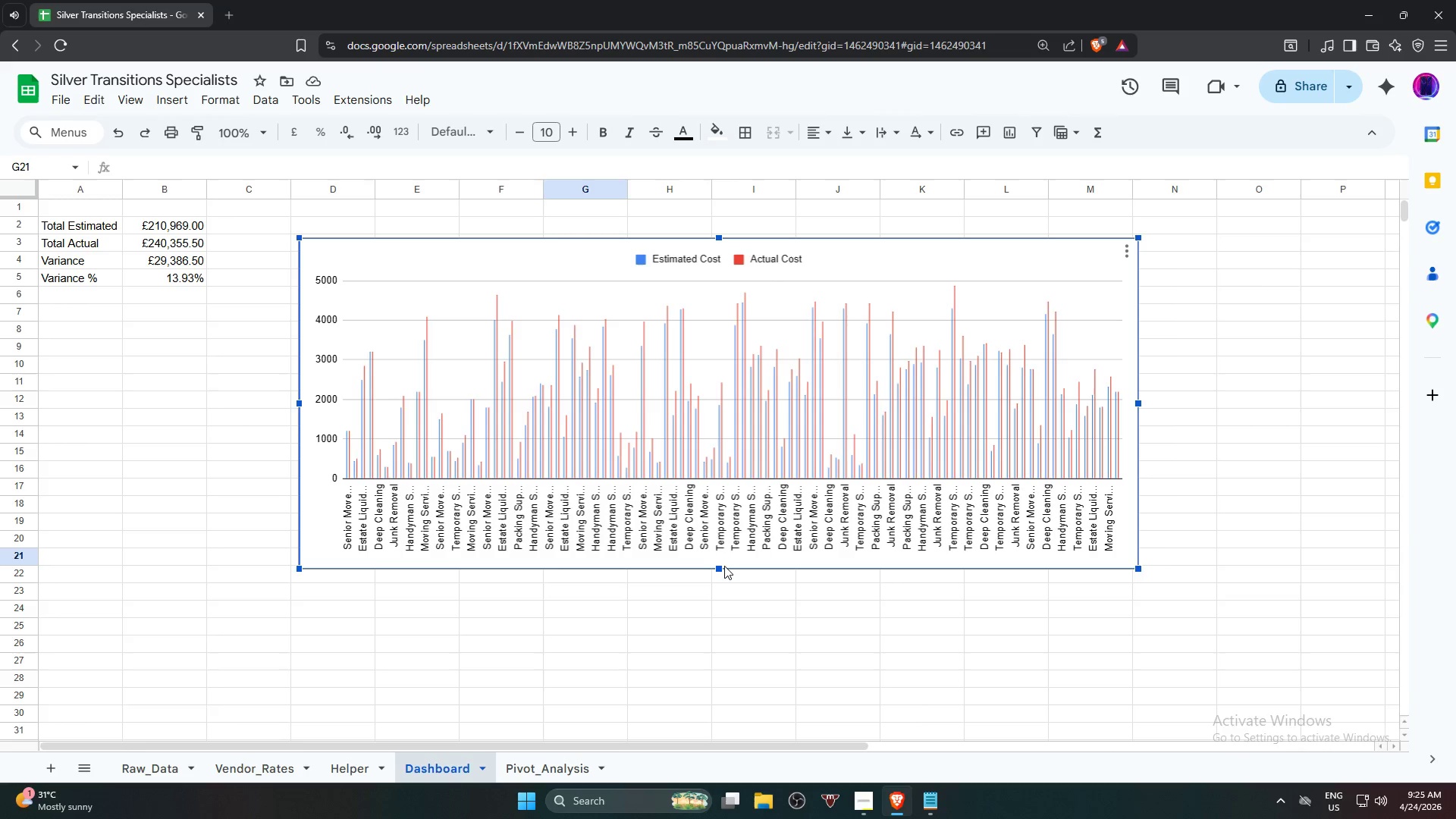 
wait(7.11)
 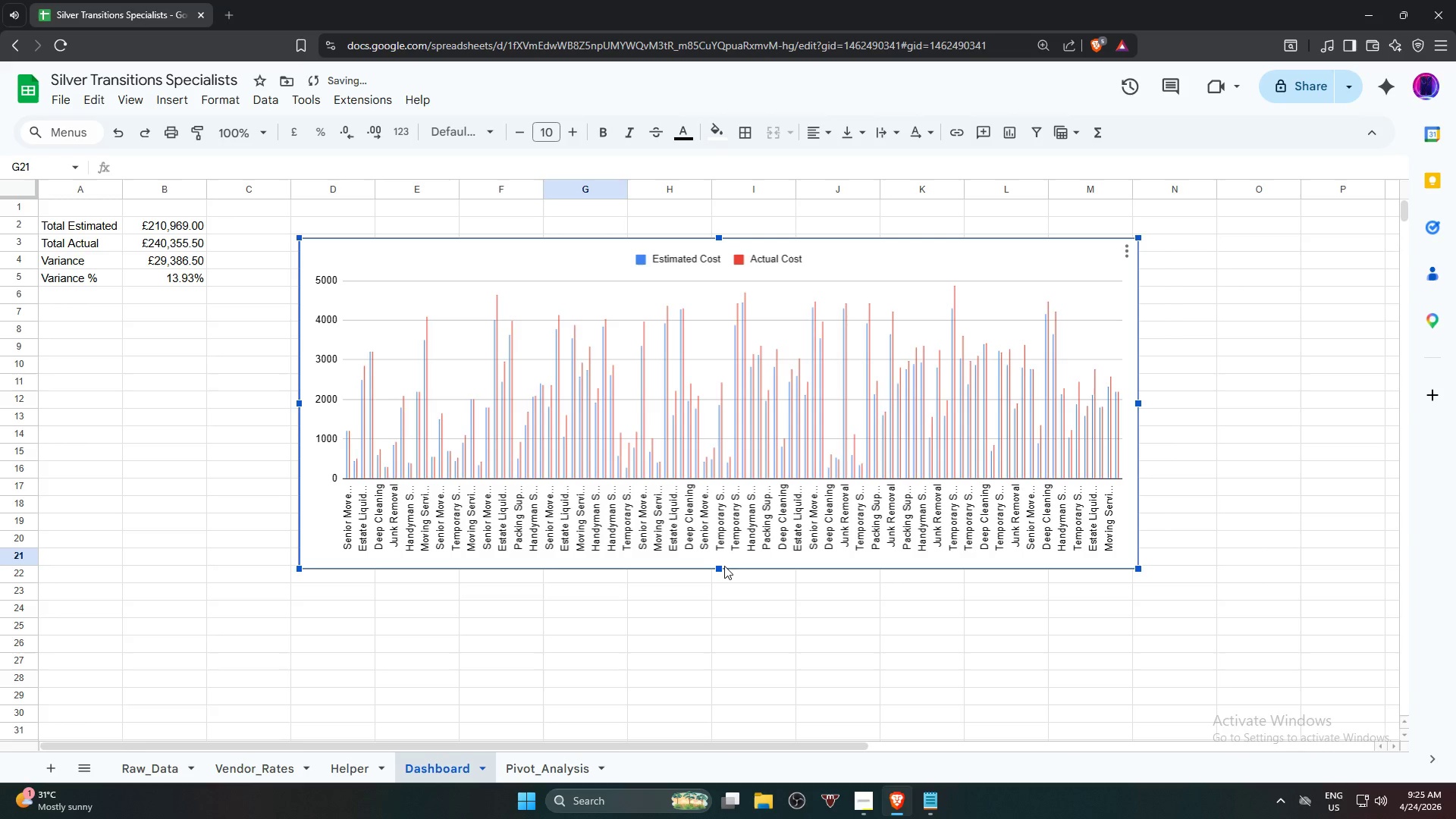 
left_click([1123, 245])
 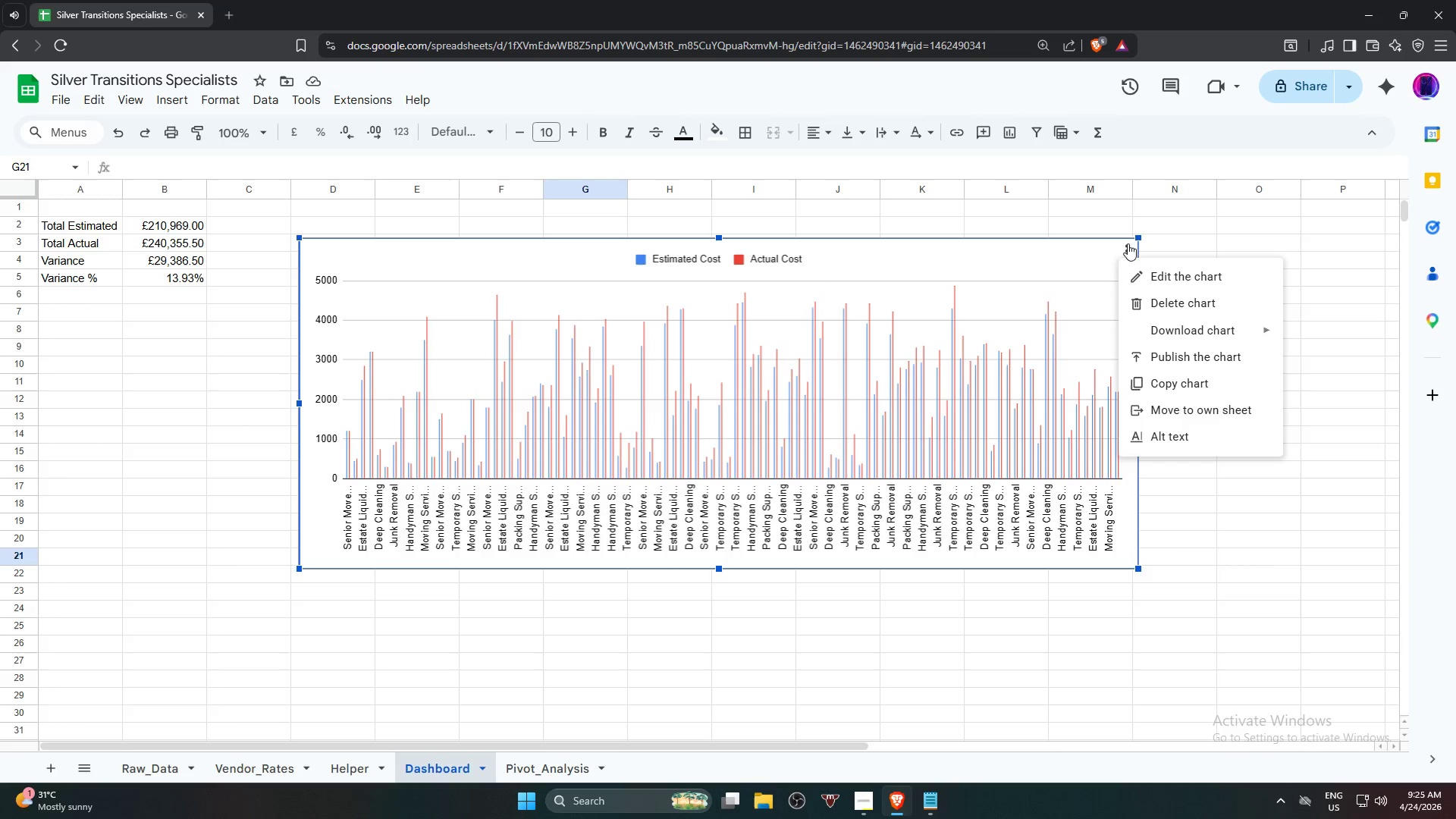 
wait(6.16)
 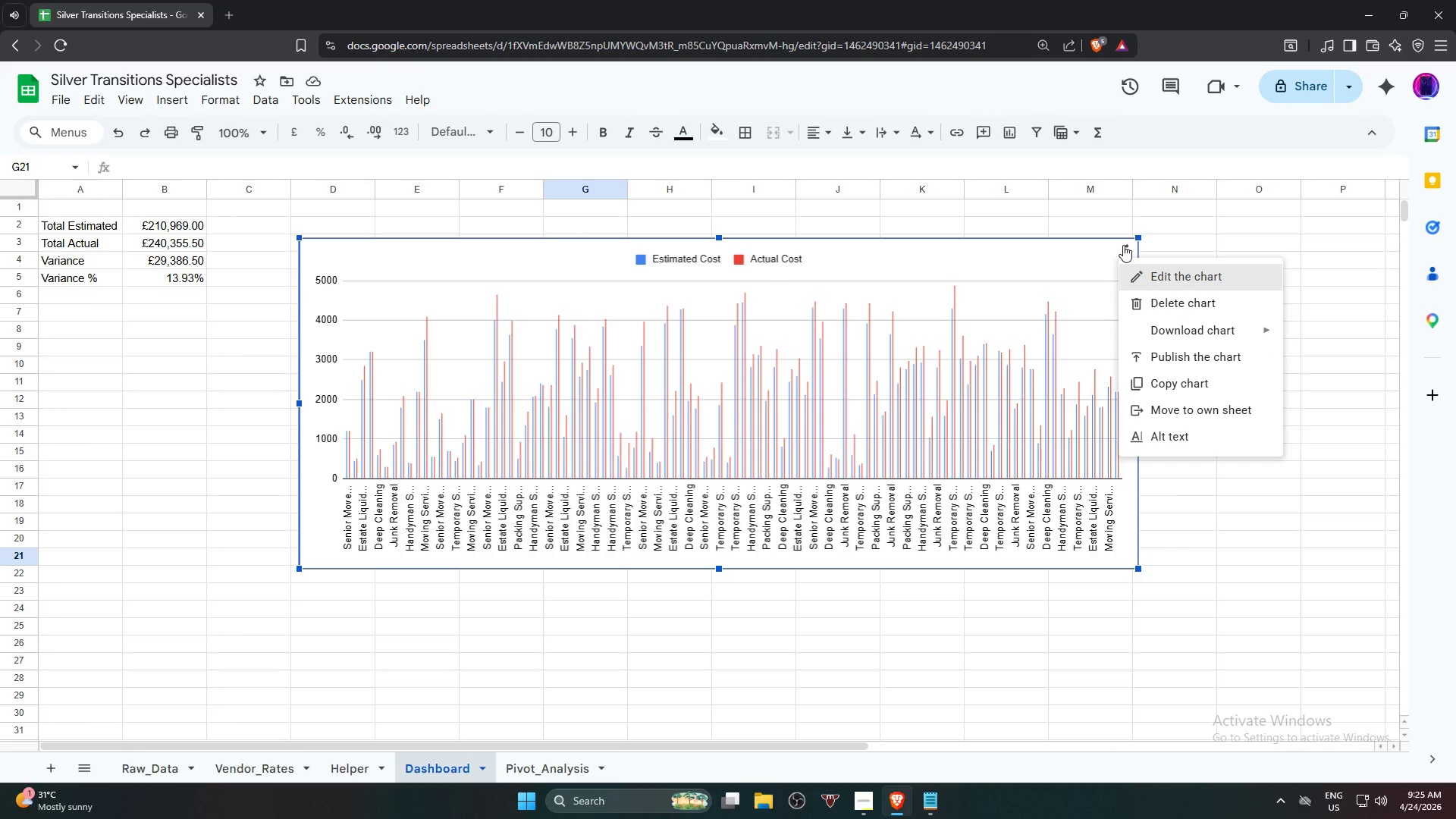 
left_click([1185, 281])
 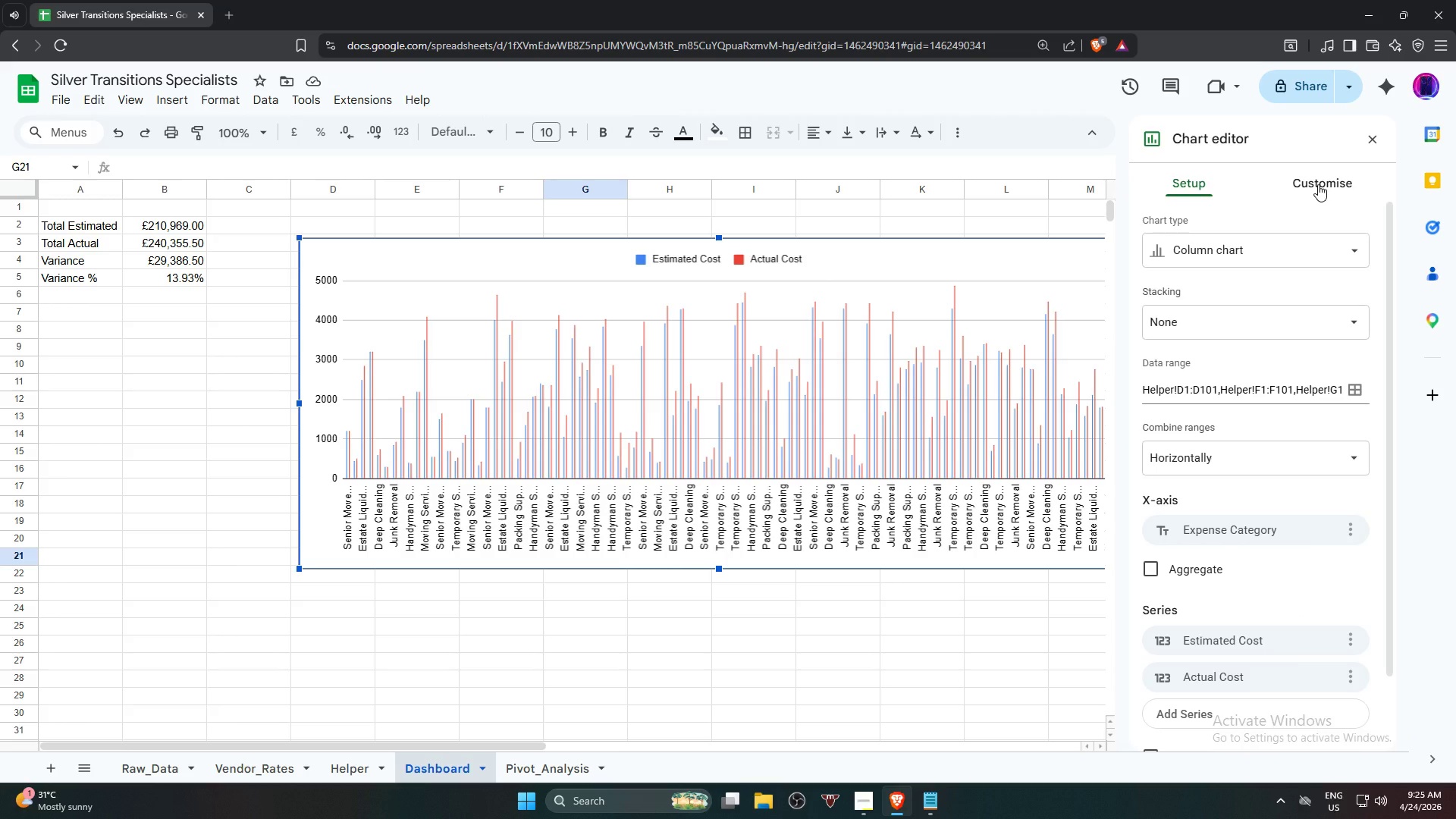 
left_click([1318, 184])
 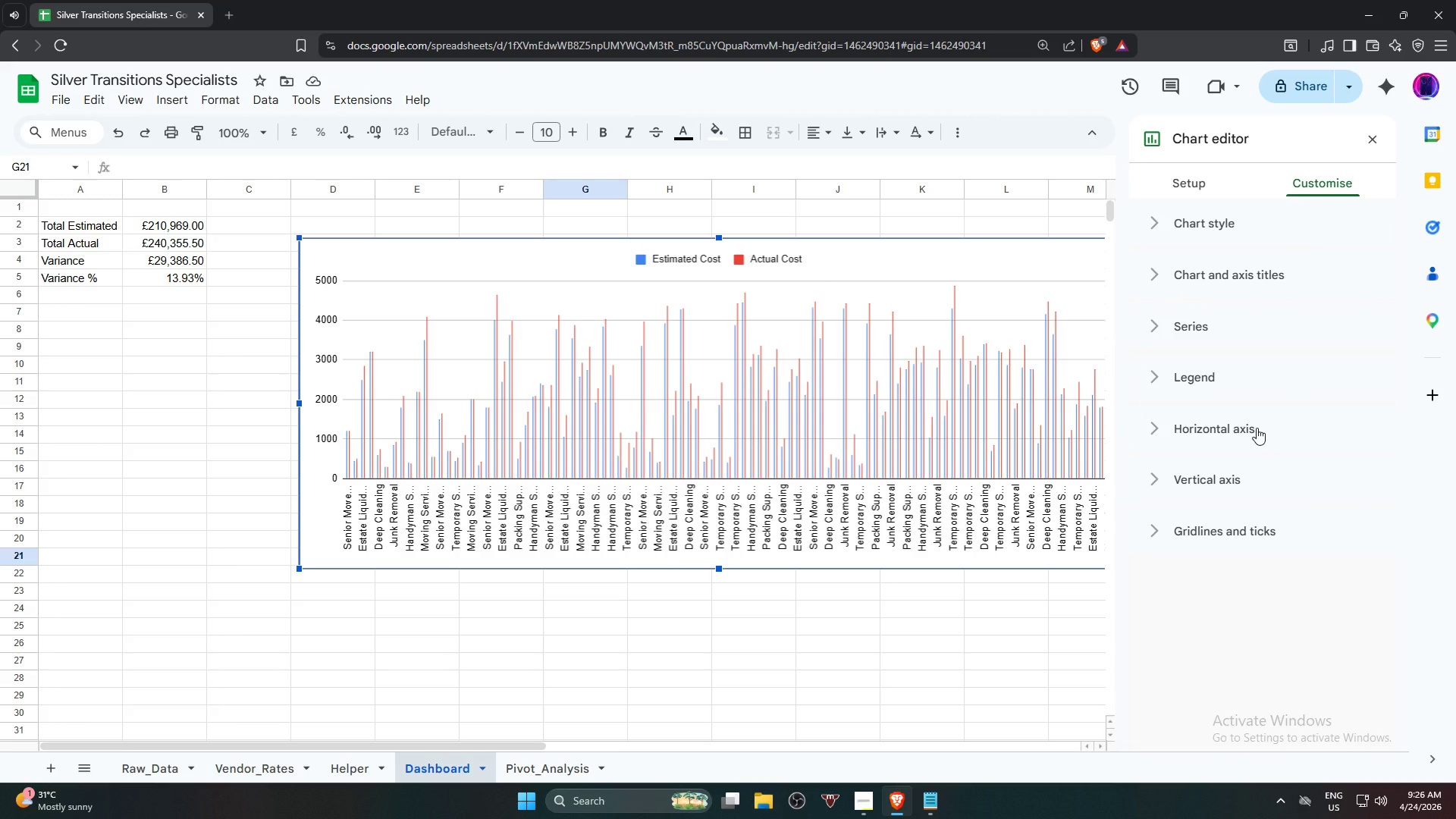 
left_click([1257, 428])
 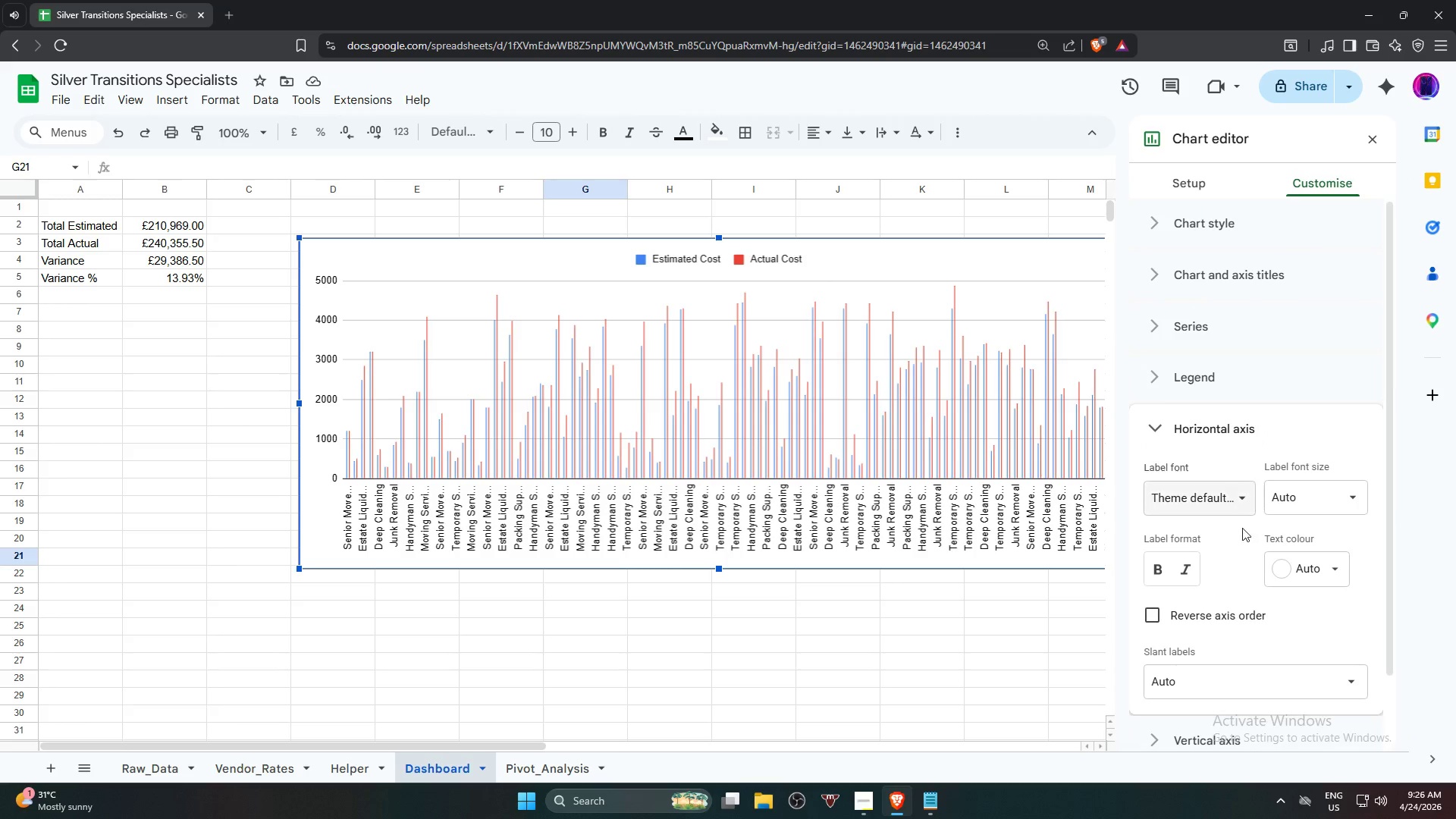 
scroll: coordinate [1248, 576], scroll_direction: down, amount: 3.0
 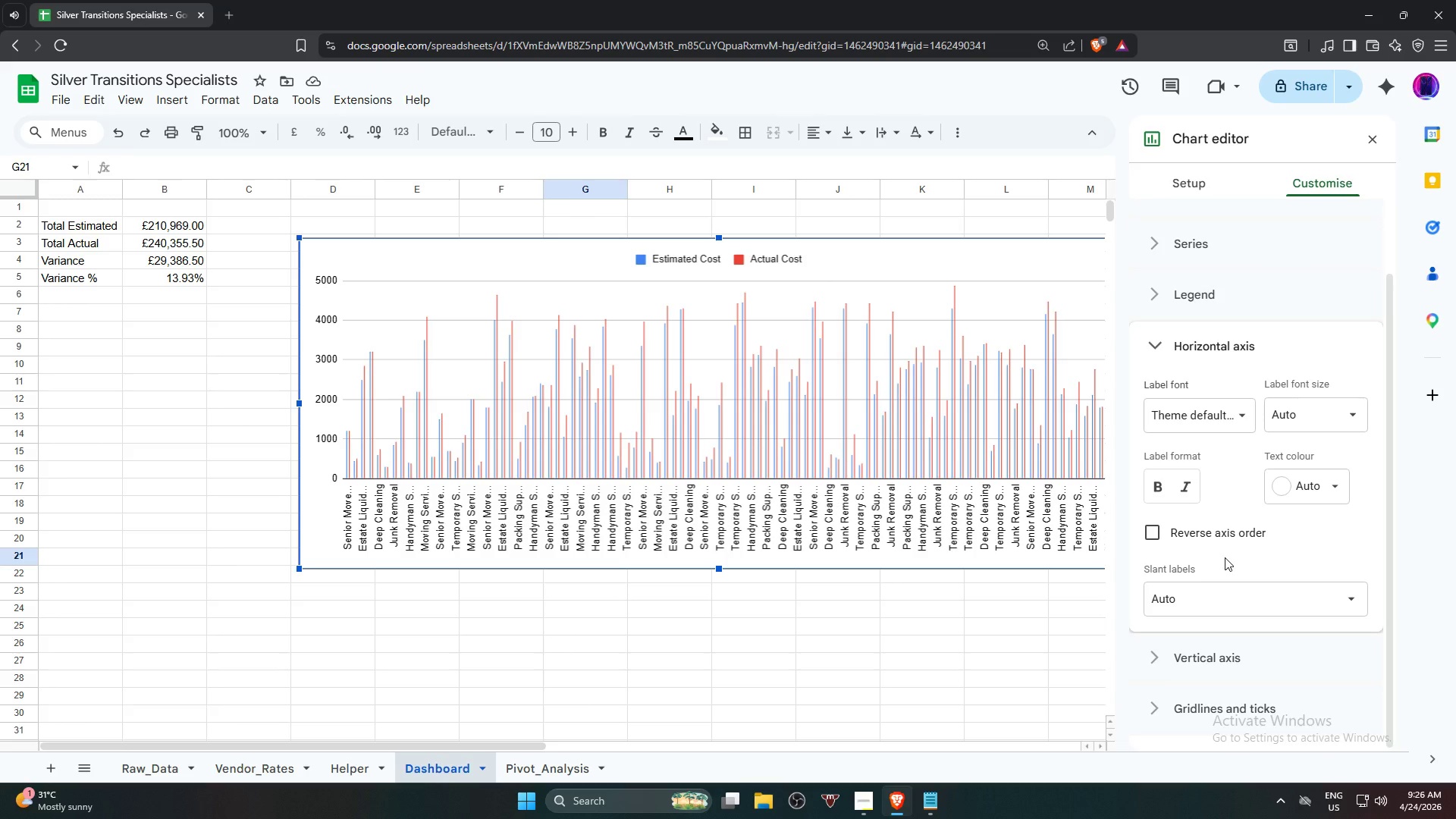 
wait(7.75)
 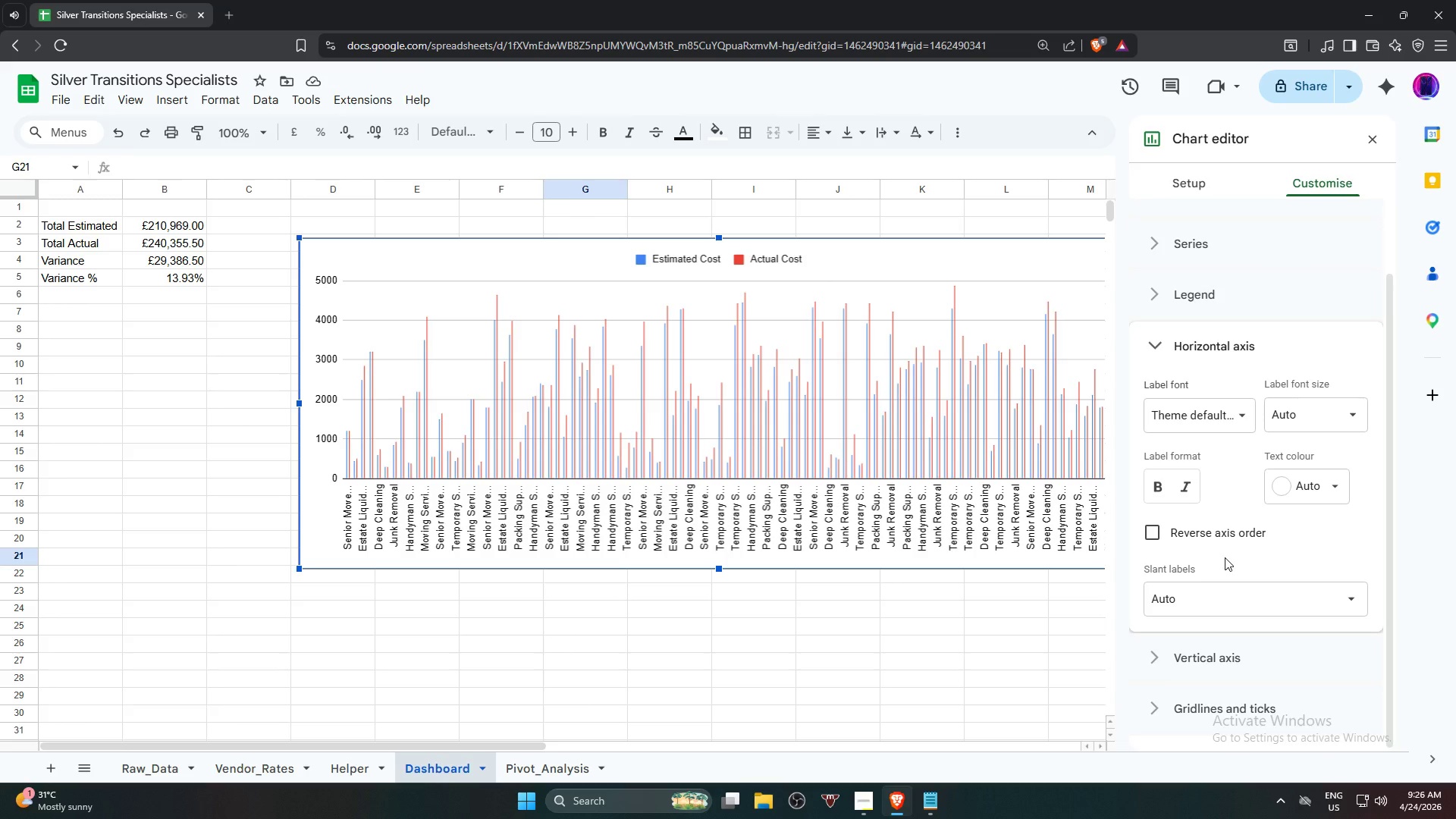 
mouse_move([1236, 409])
 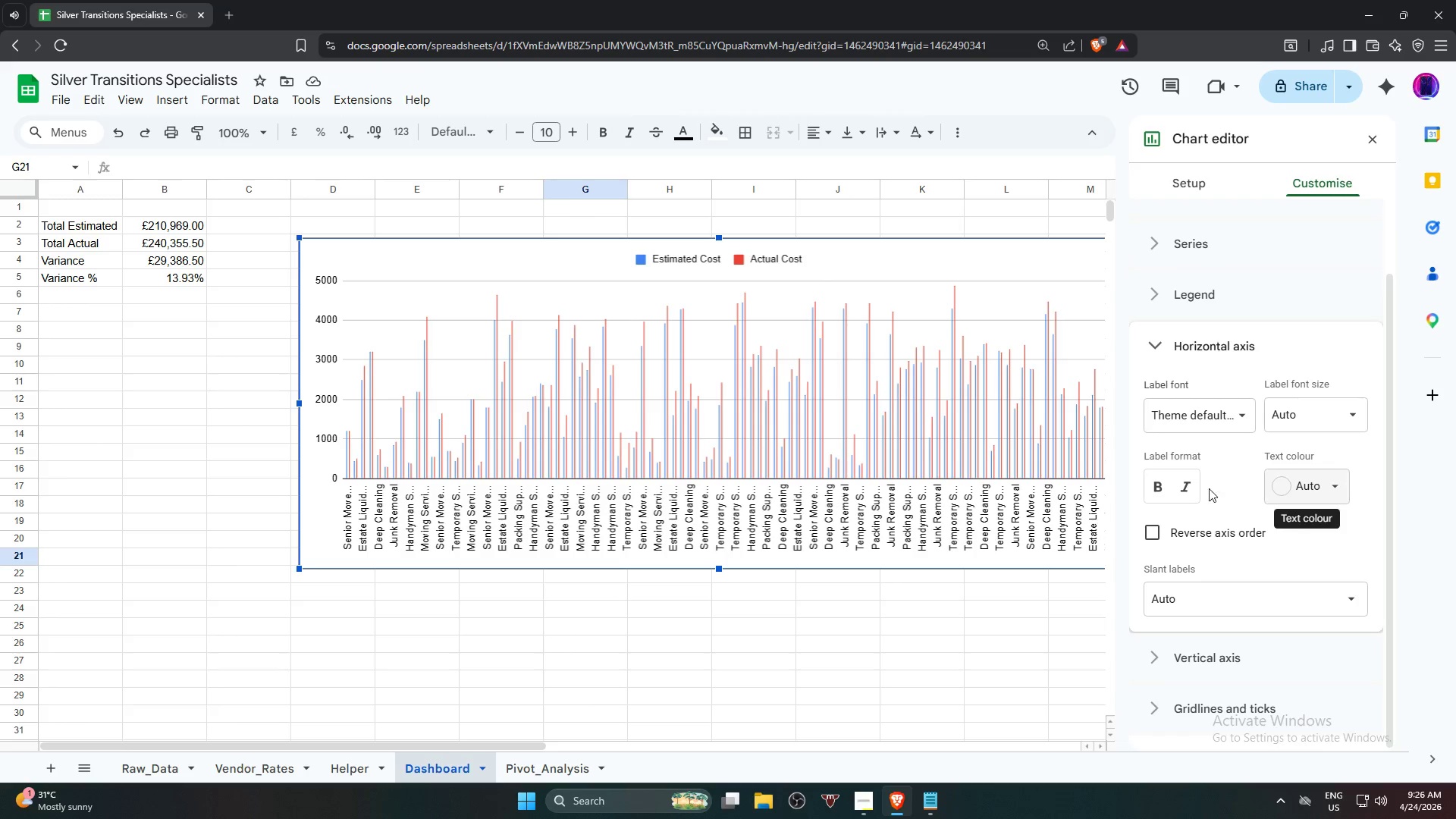 
left_click([1178, 484])
 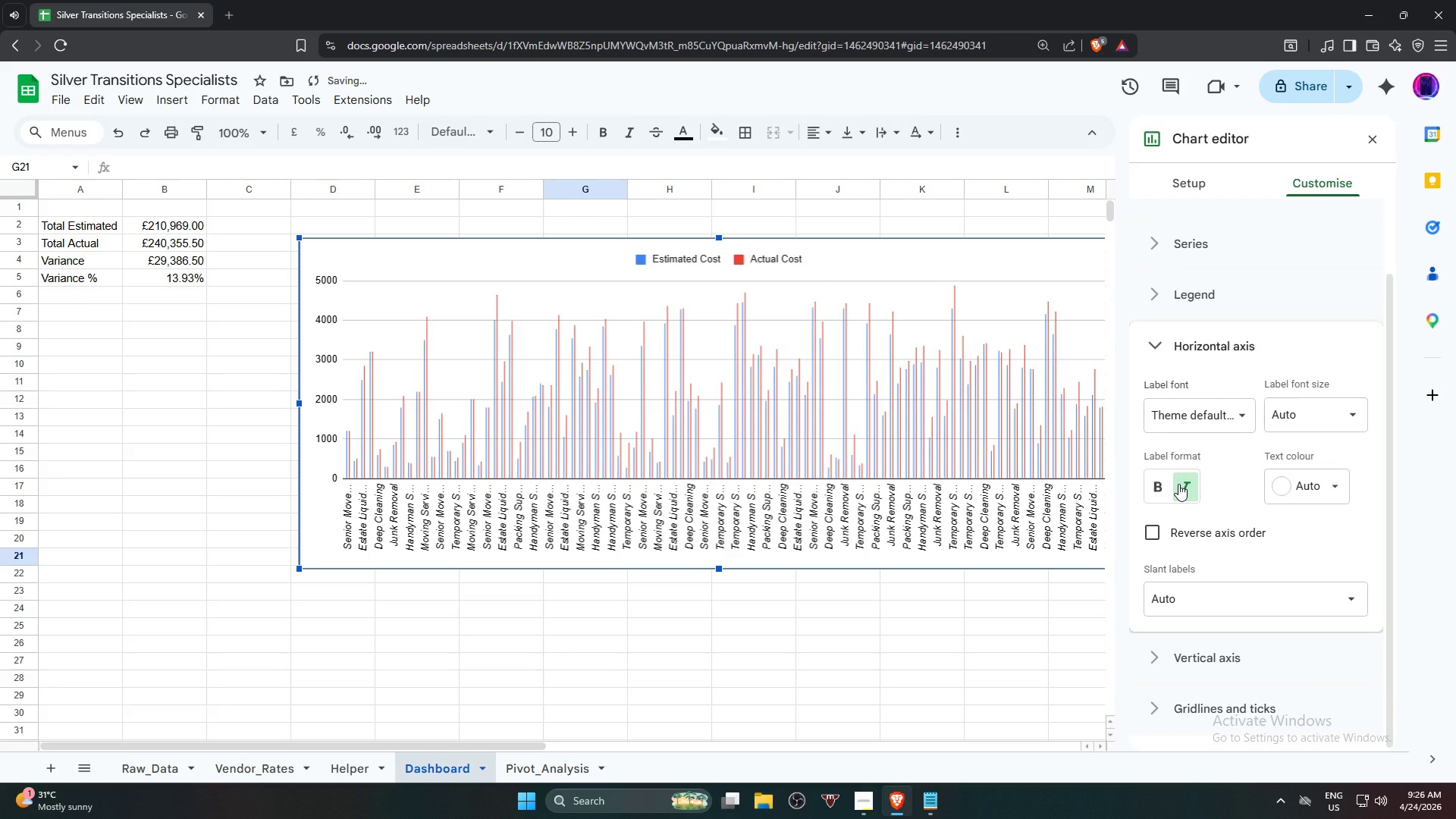 
left_click([1178, 484])
 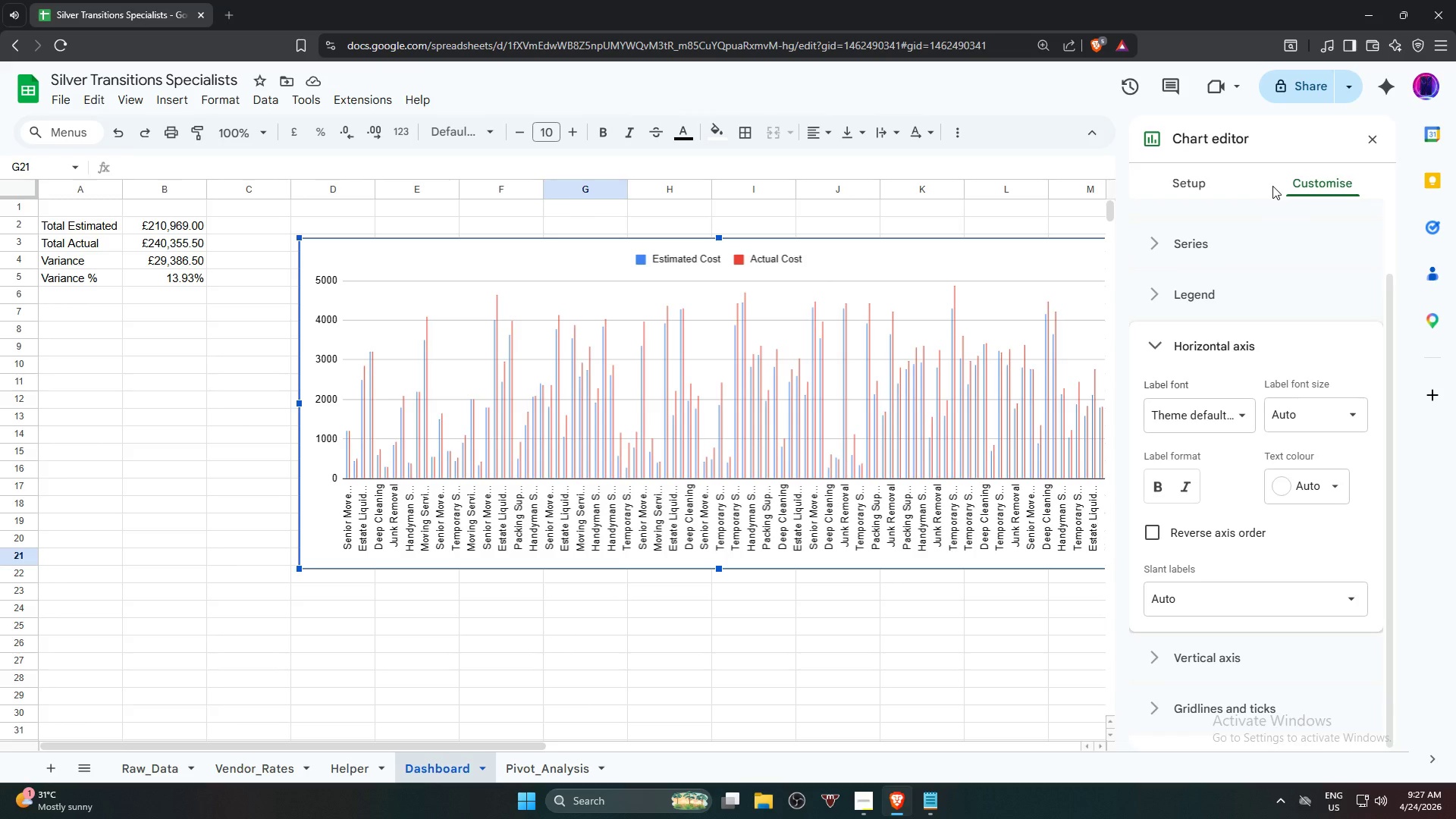 
wait(102.89)
 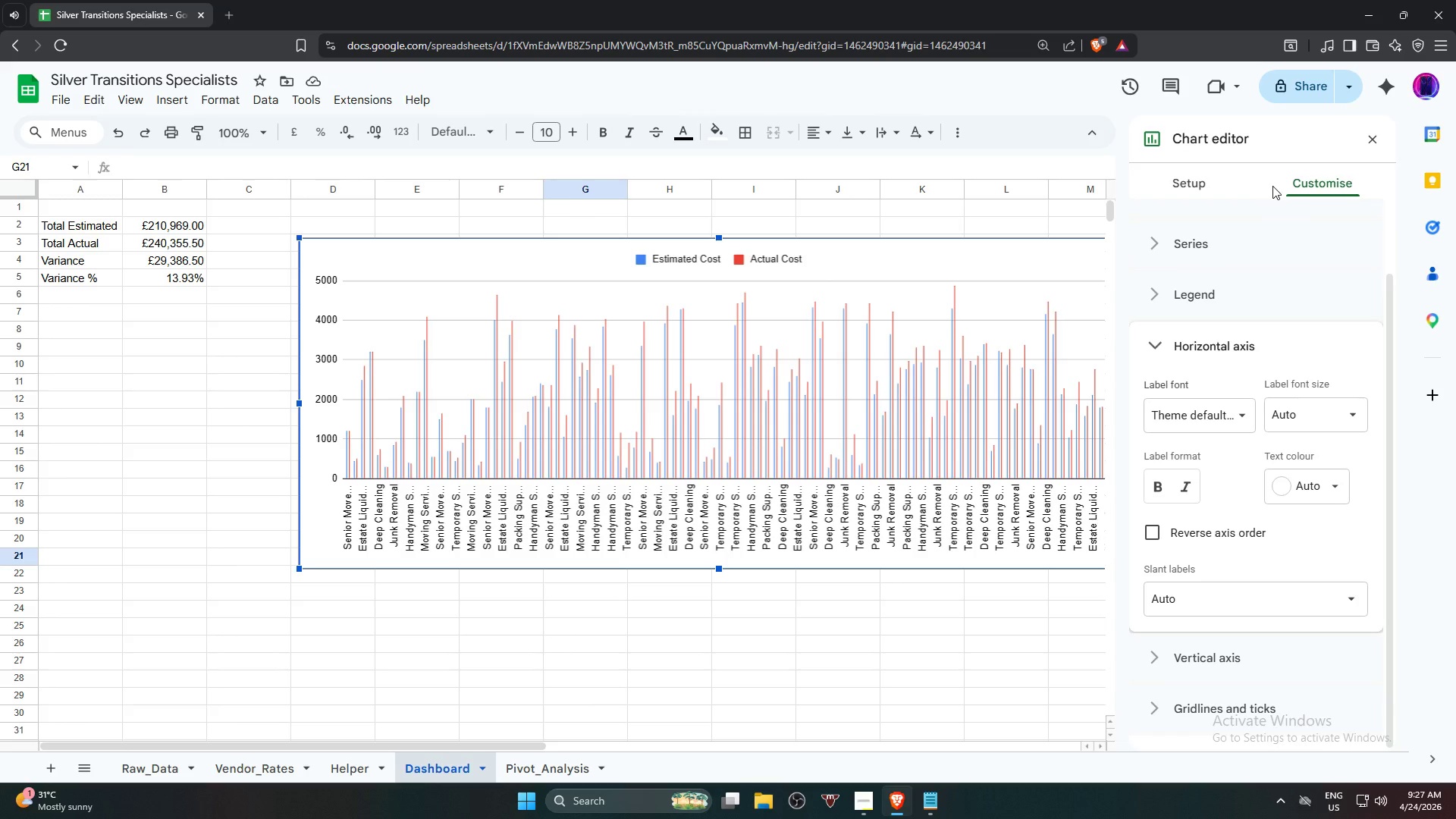 
left_click([179, 240])
 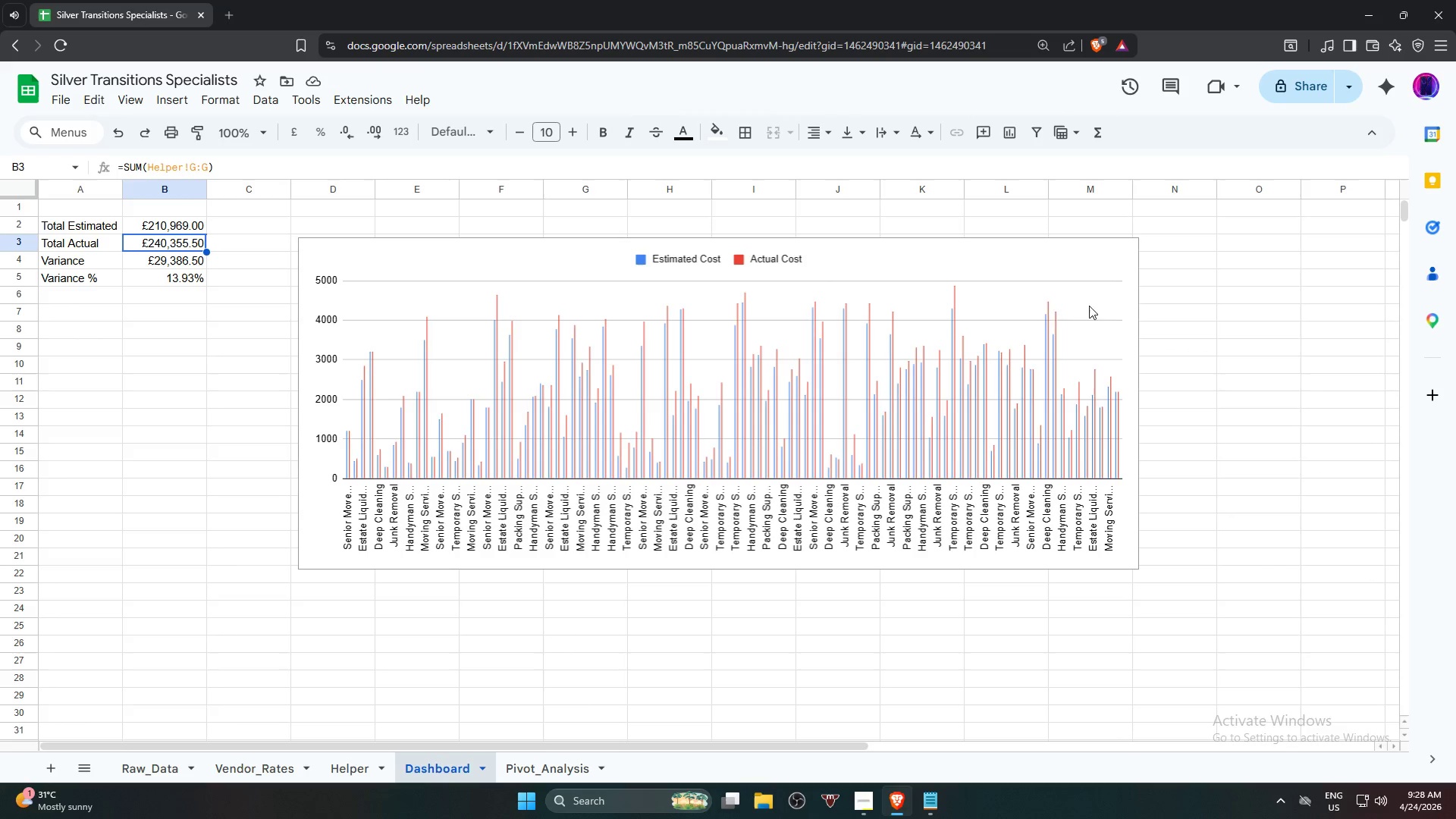 
left_click([1045, 274])
 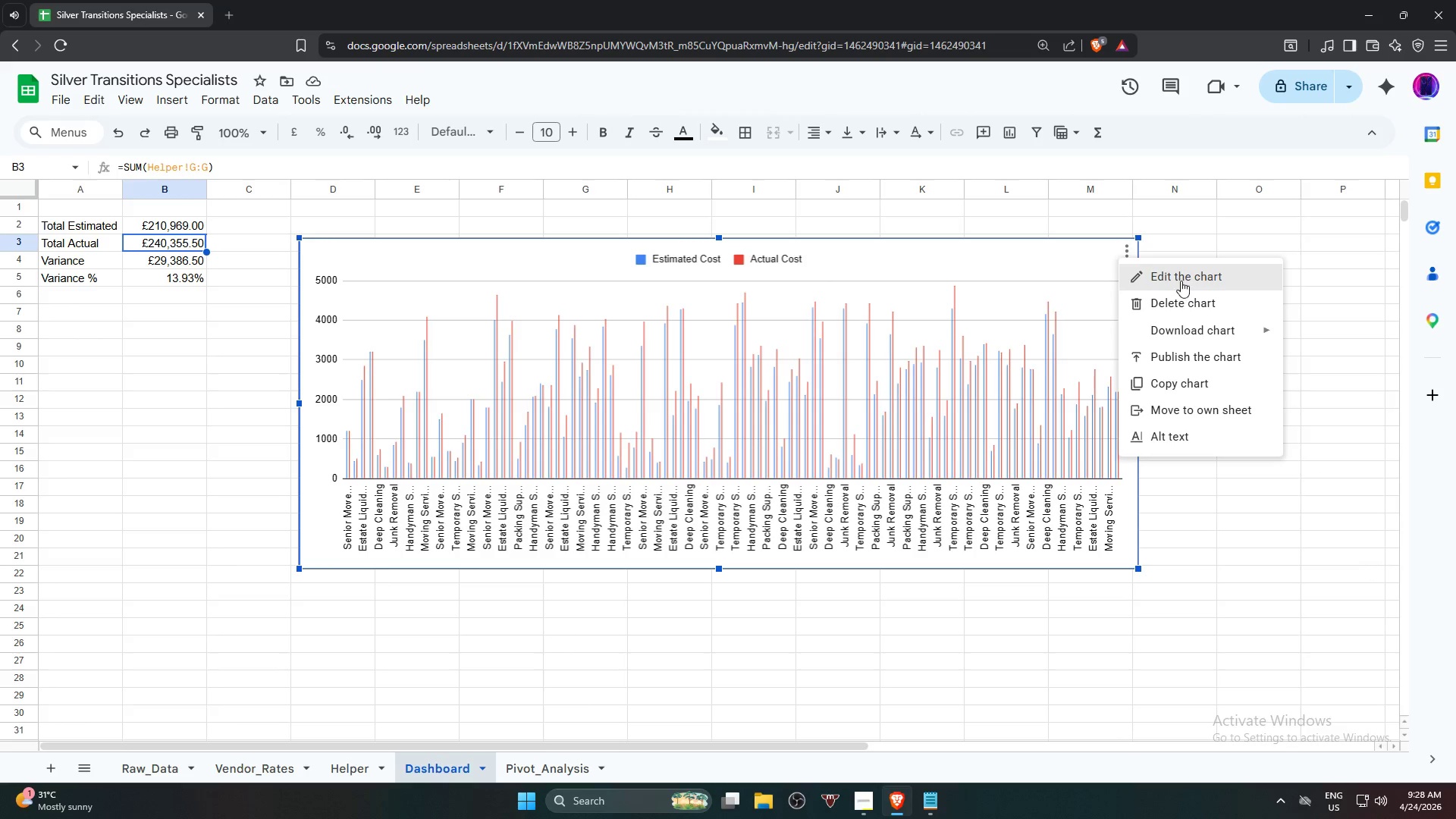 
left_click([1196, 275])
 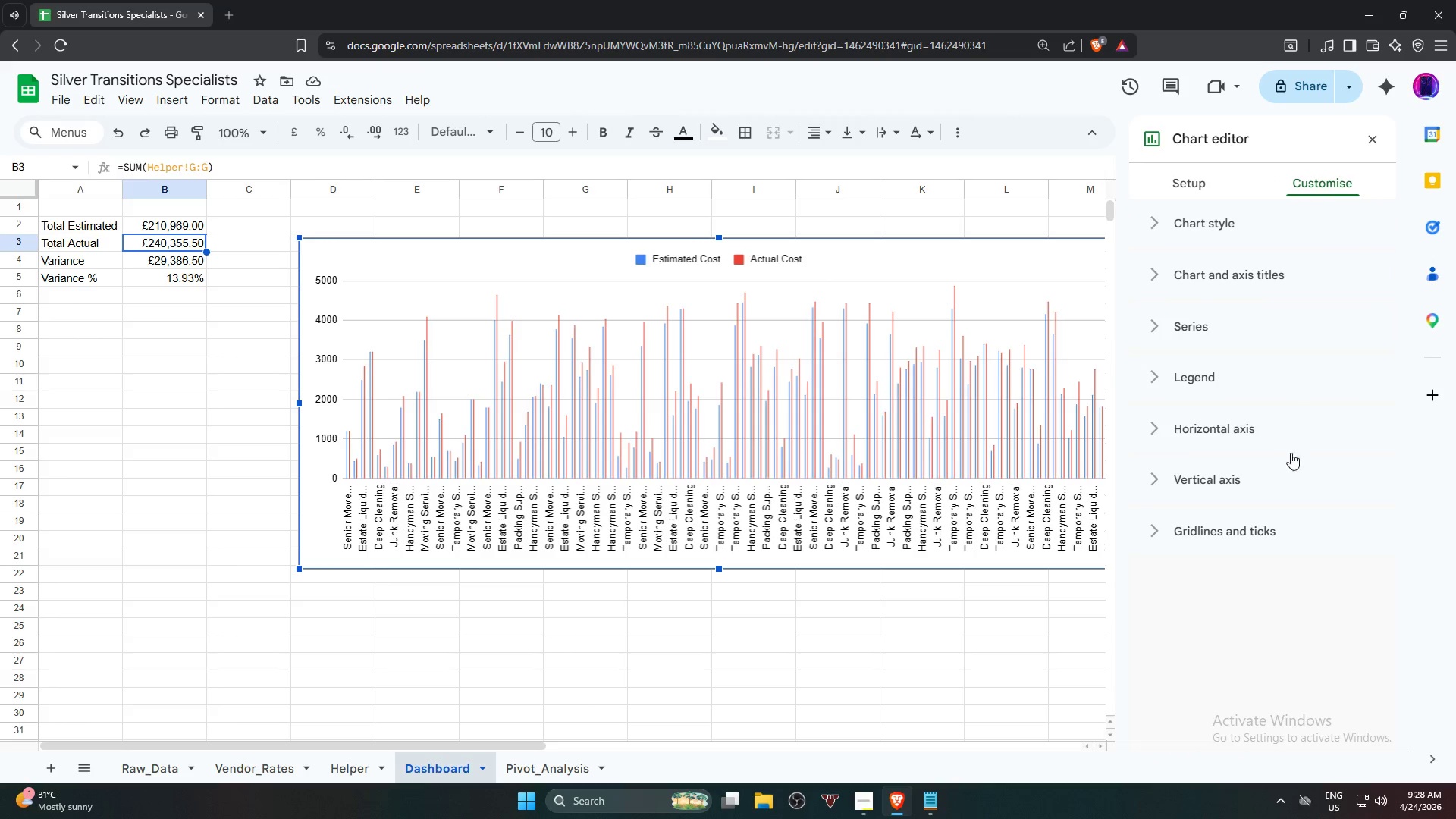 
left_click([1266, 435])
 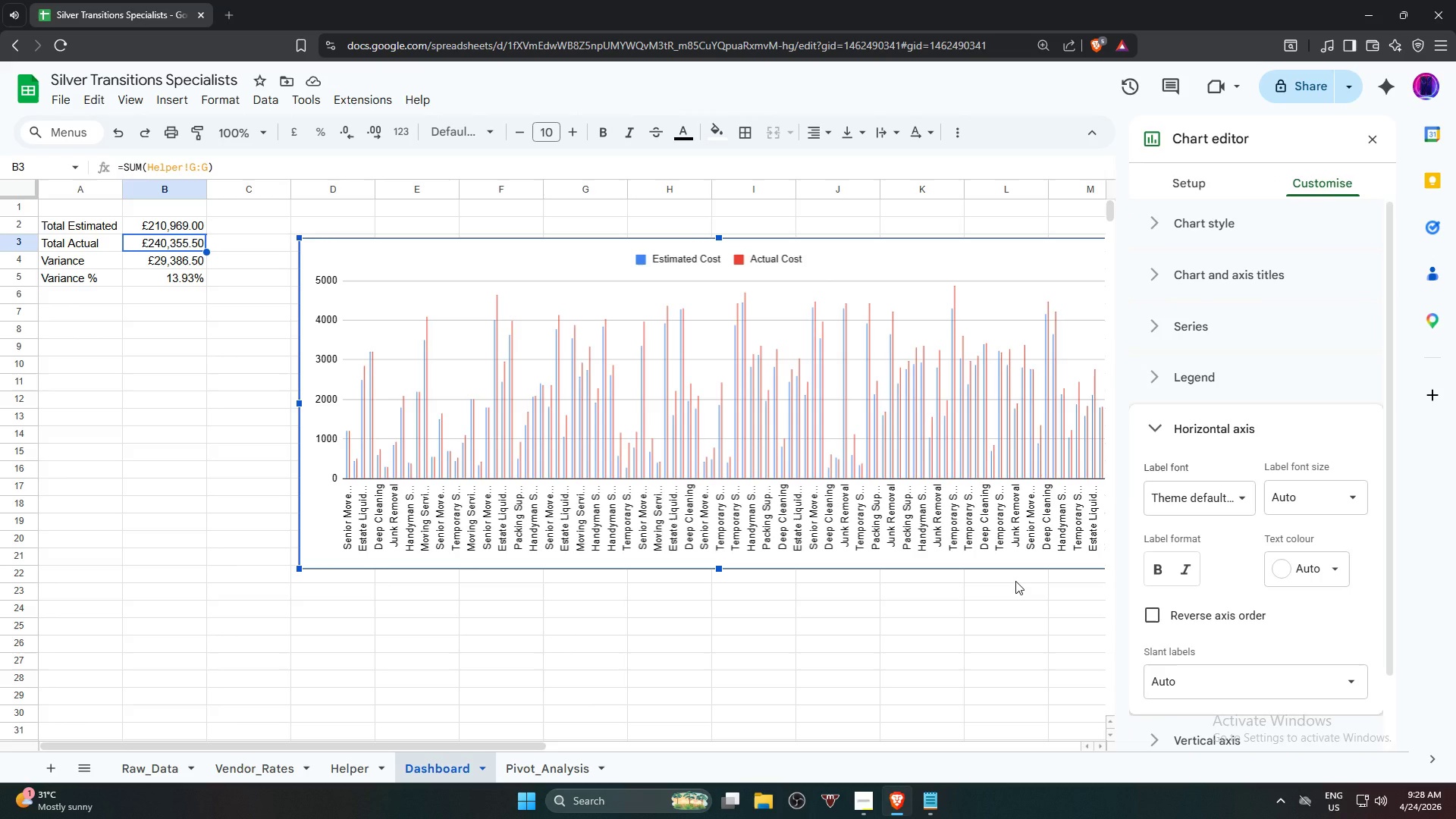 
wait(21.0)
 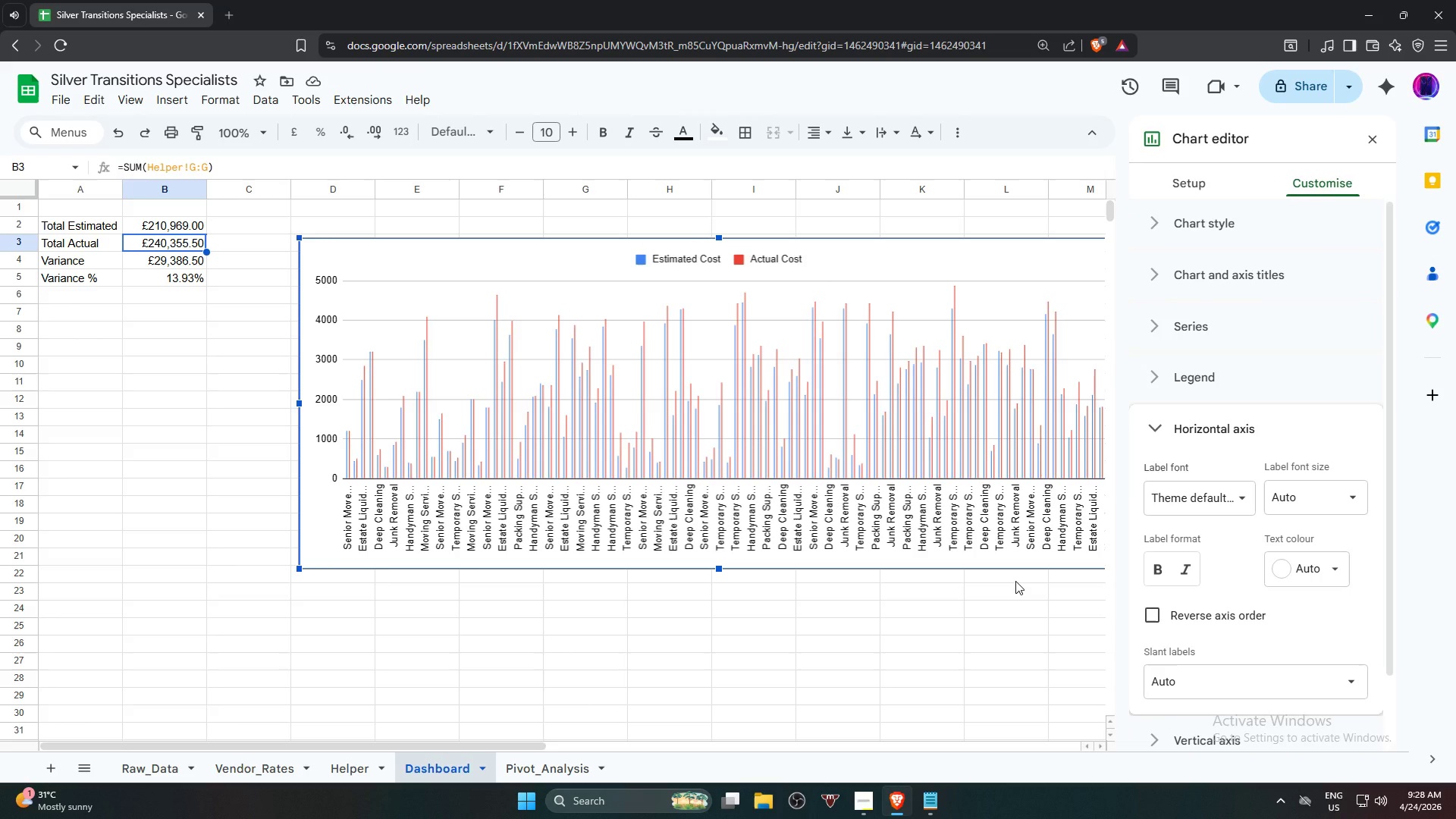 
left_click([1194, 601])
 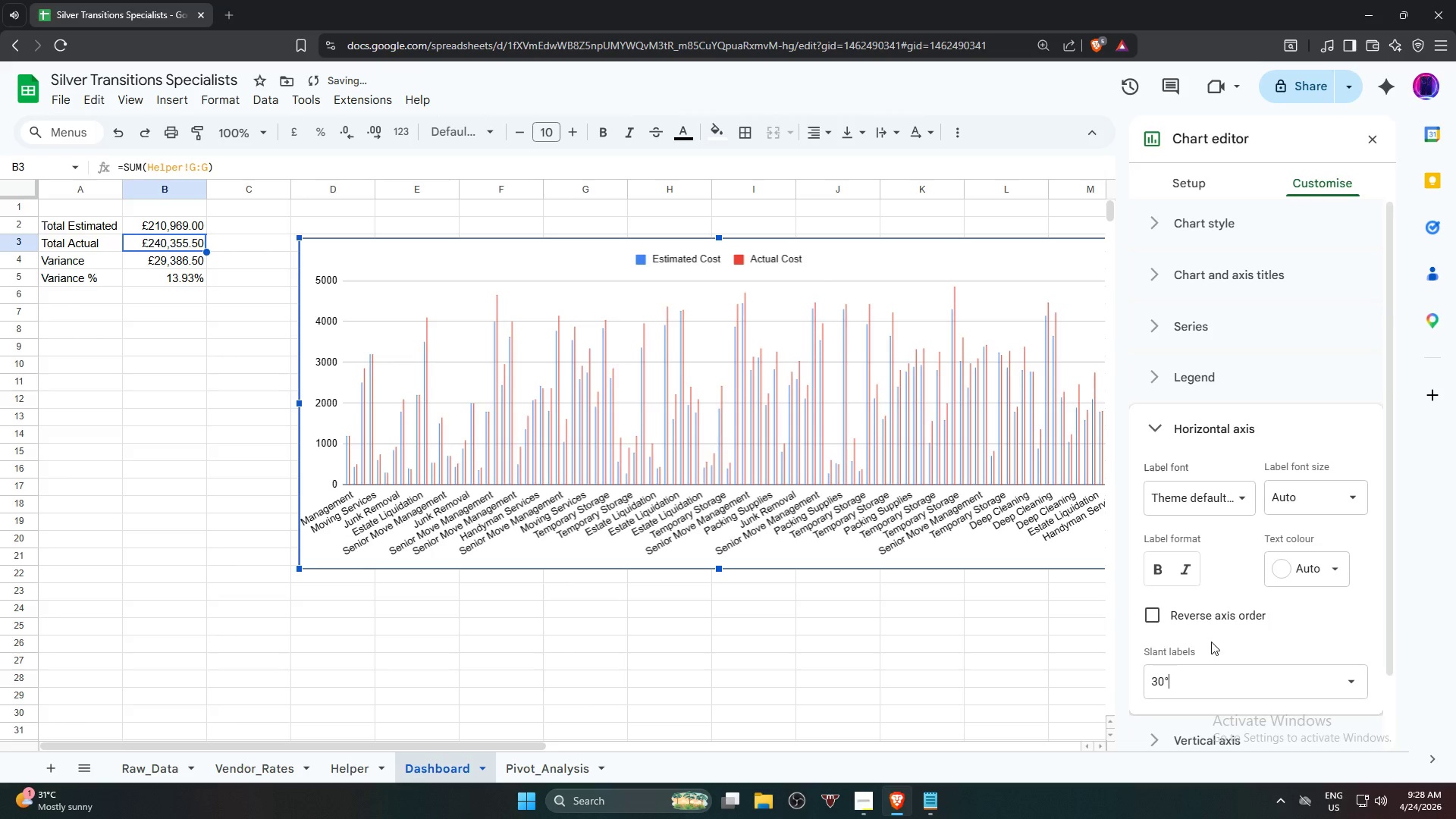 
left_click([1242, 684])
 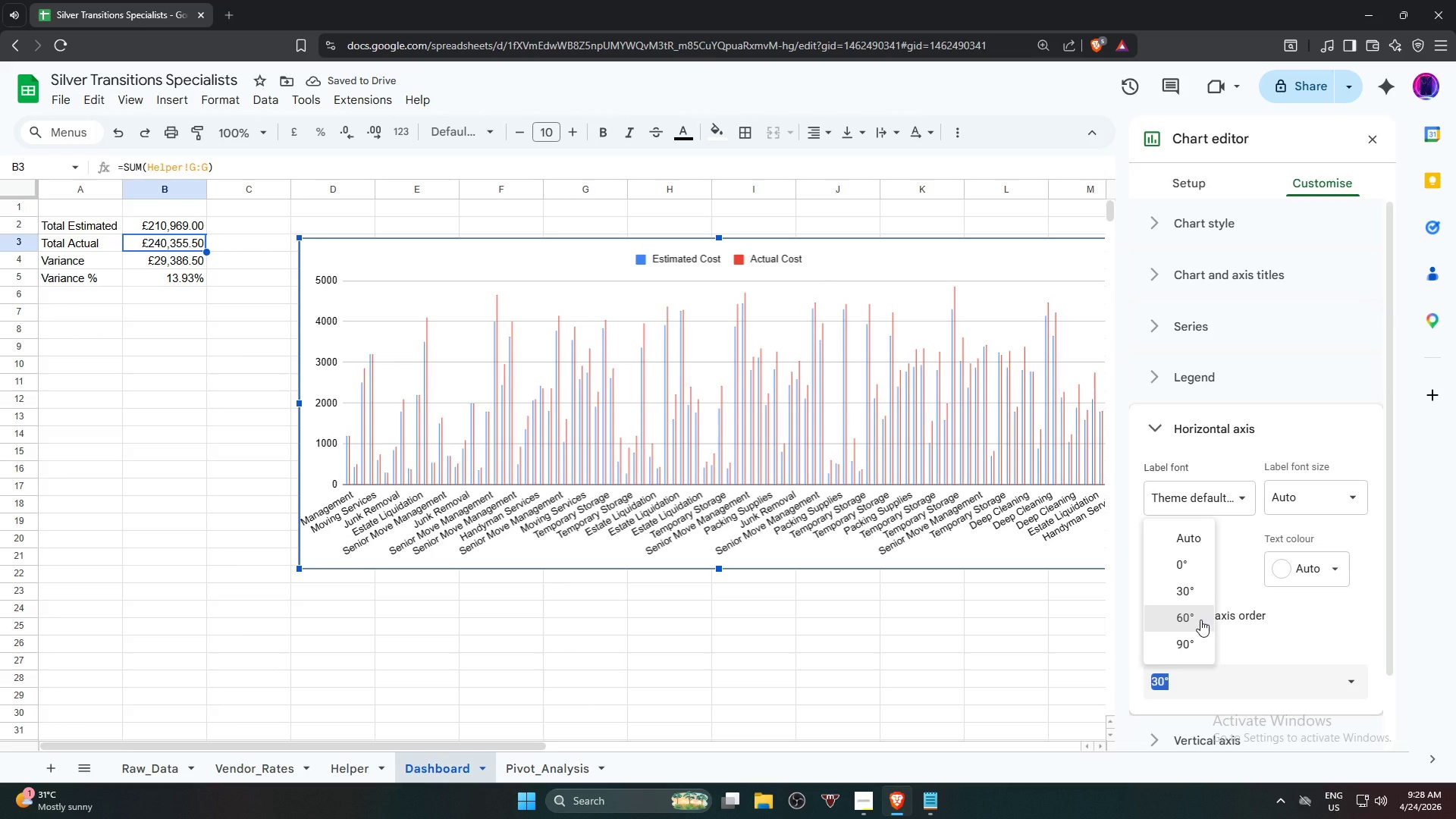 
left_click([1163, 686])
 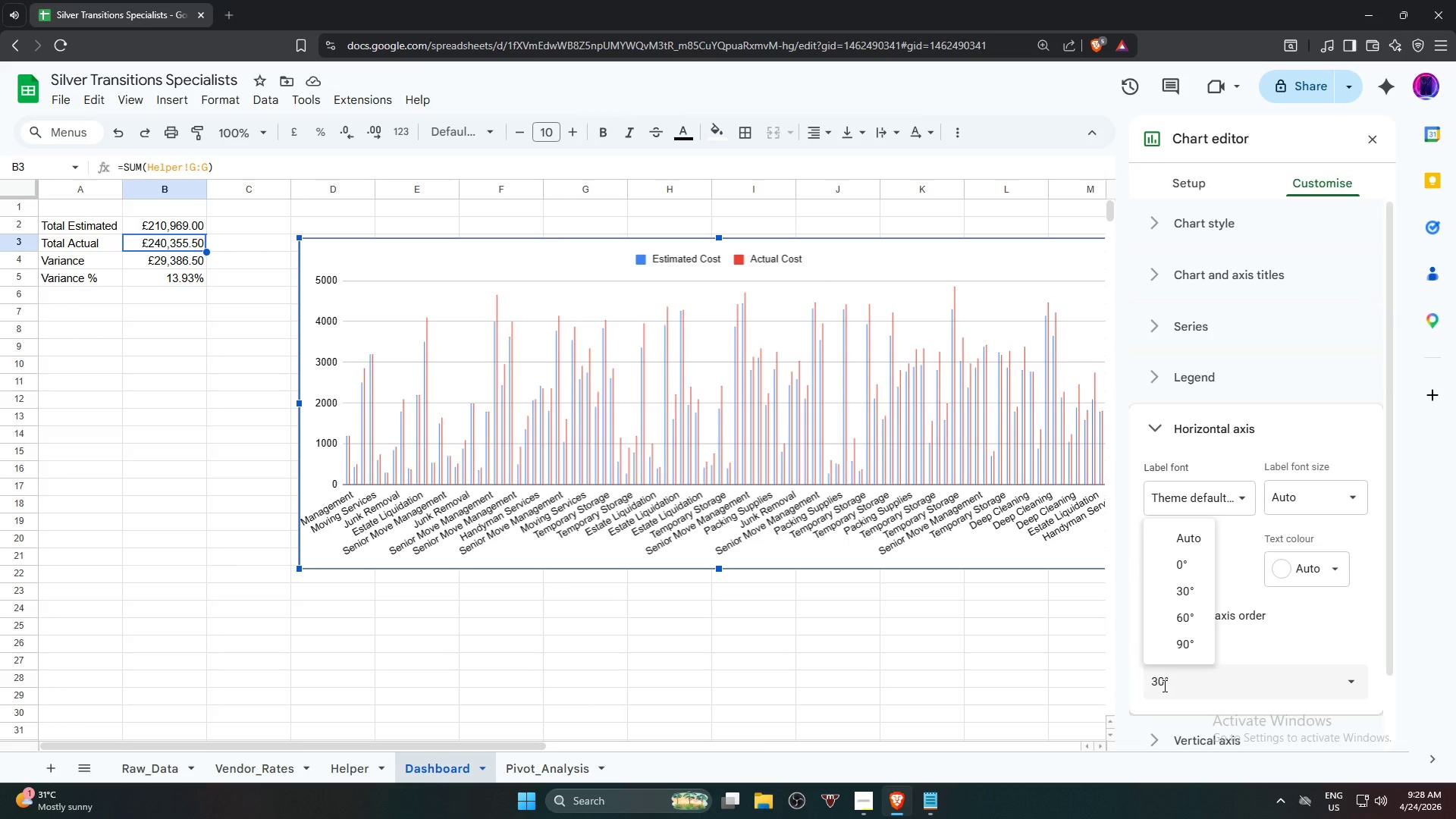 
key(Backspace)
 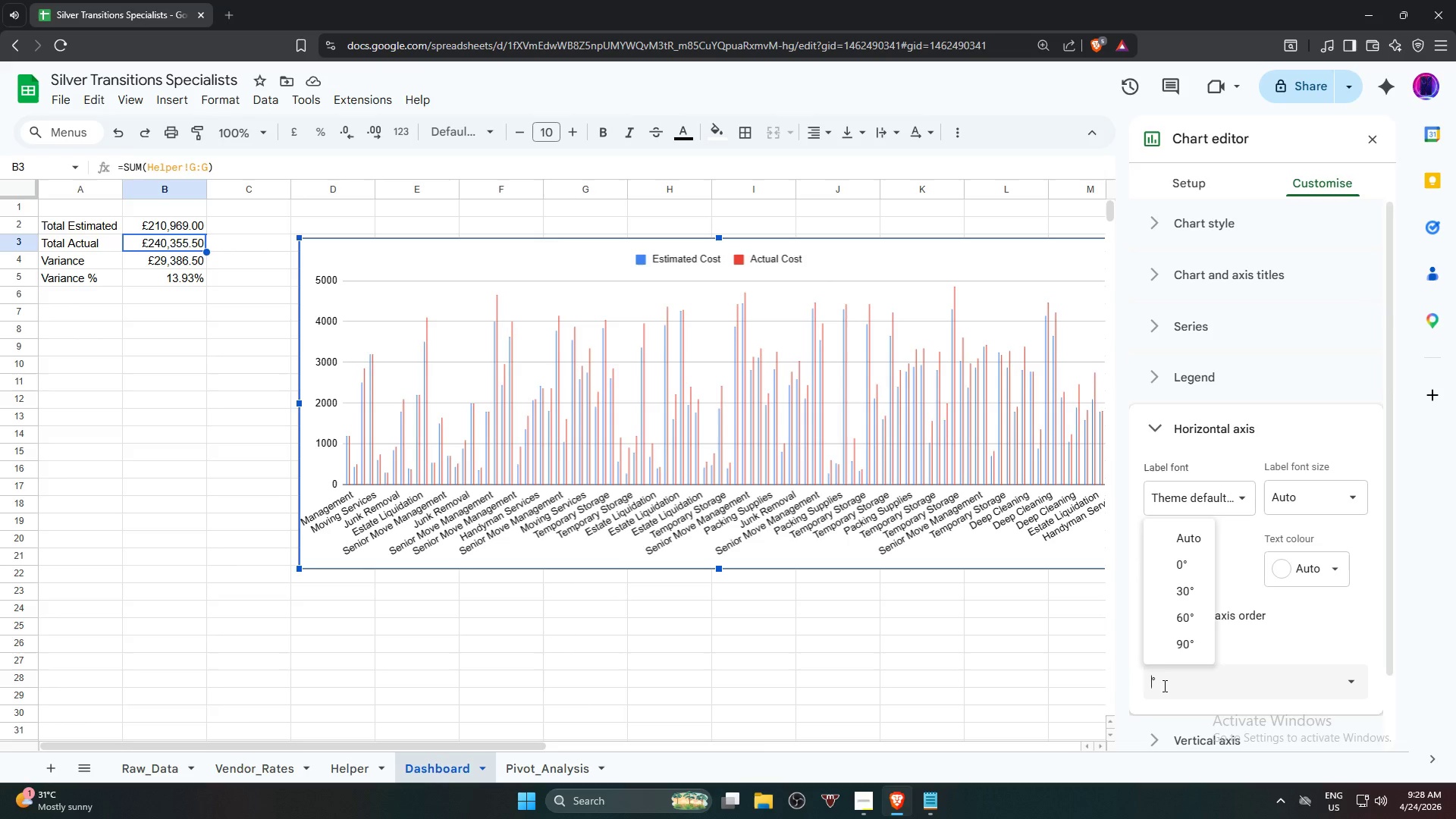 
key(Backspace)
 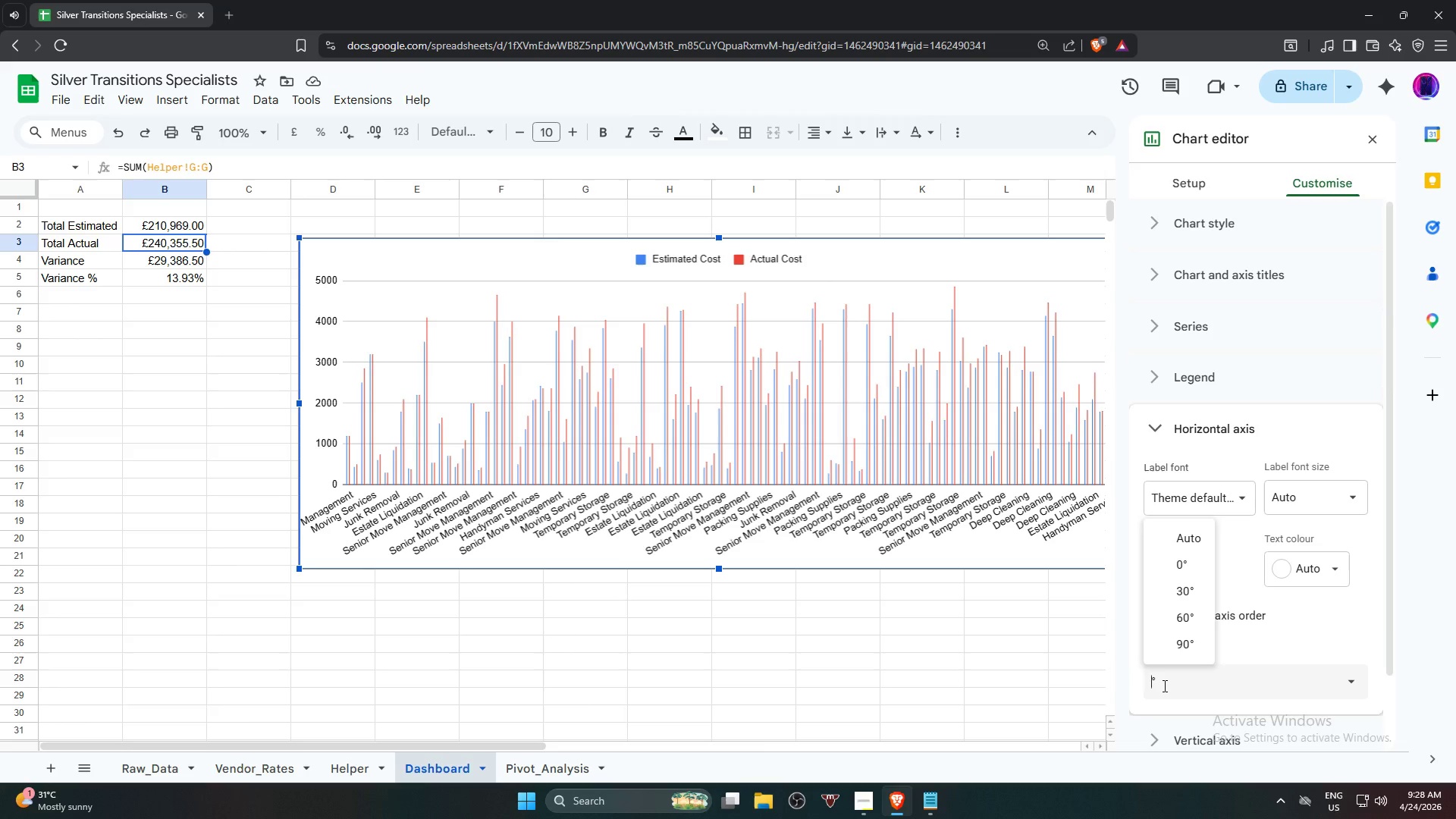 
key(Numpad4)
 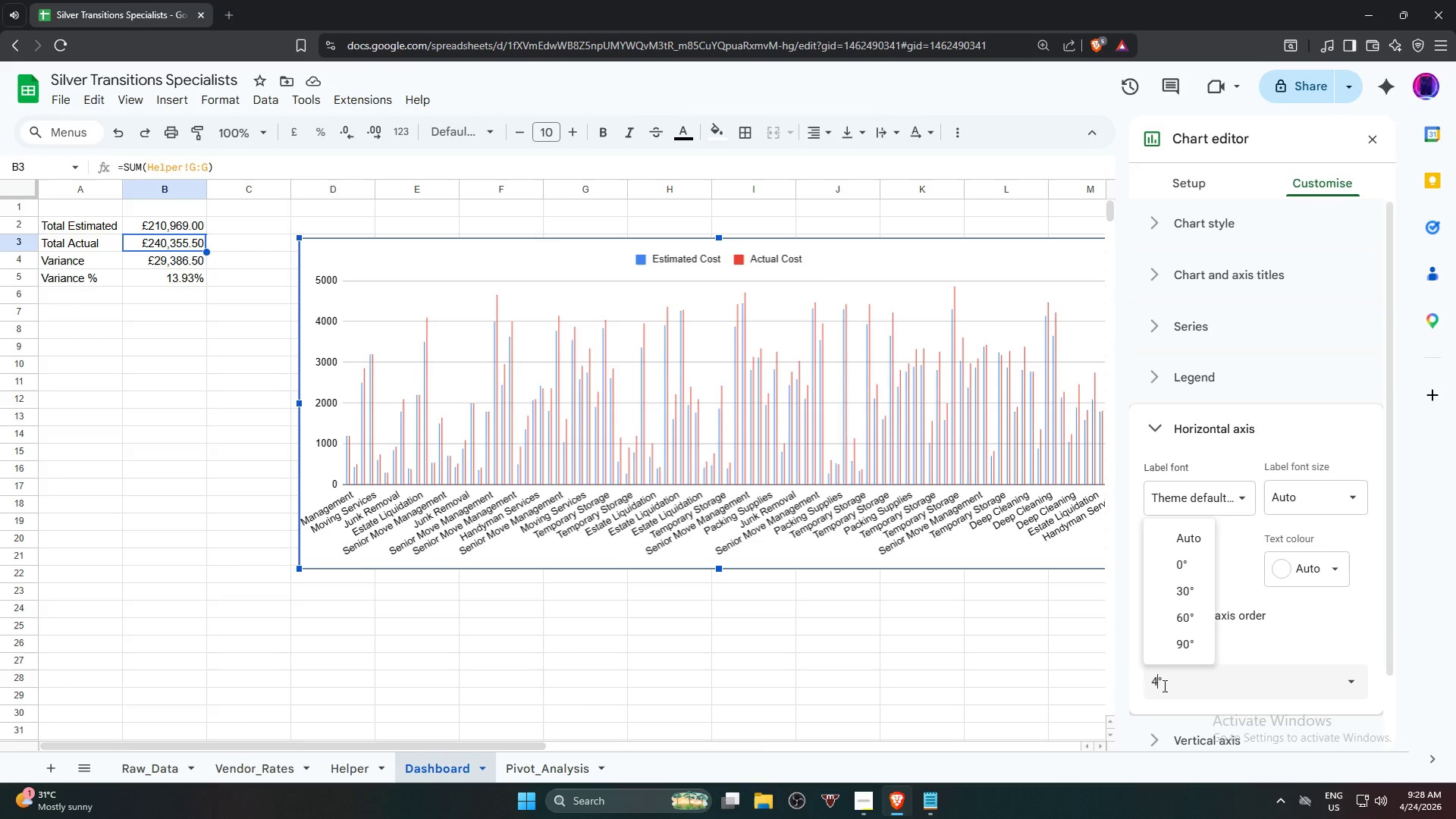 
key(Numpad5)
 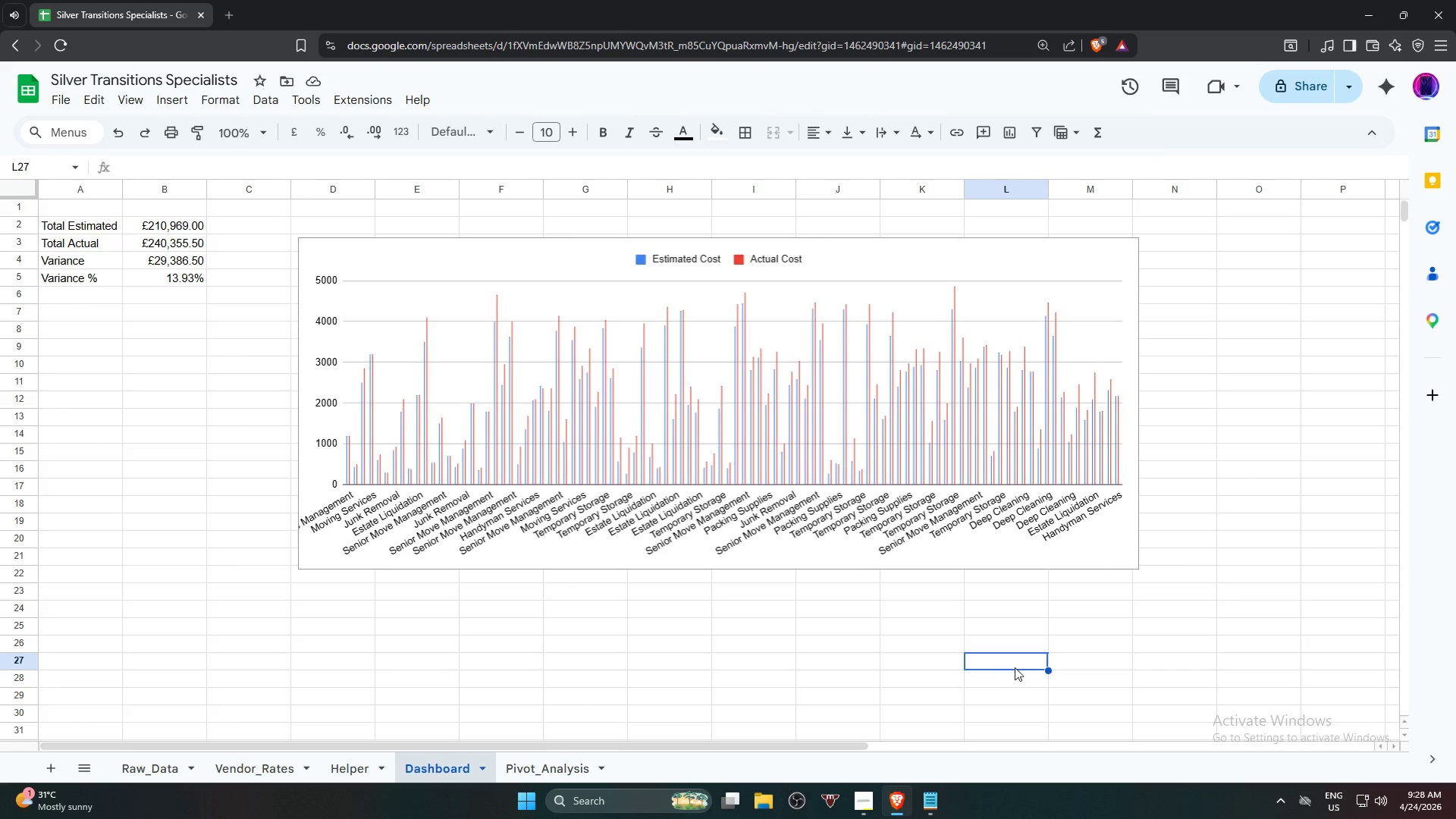 
left_click([868, 525])
 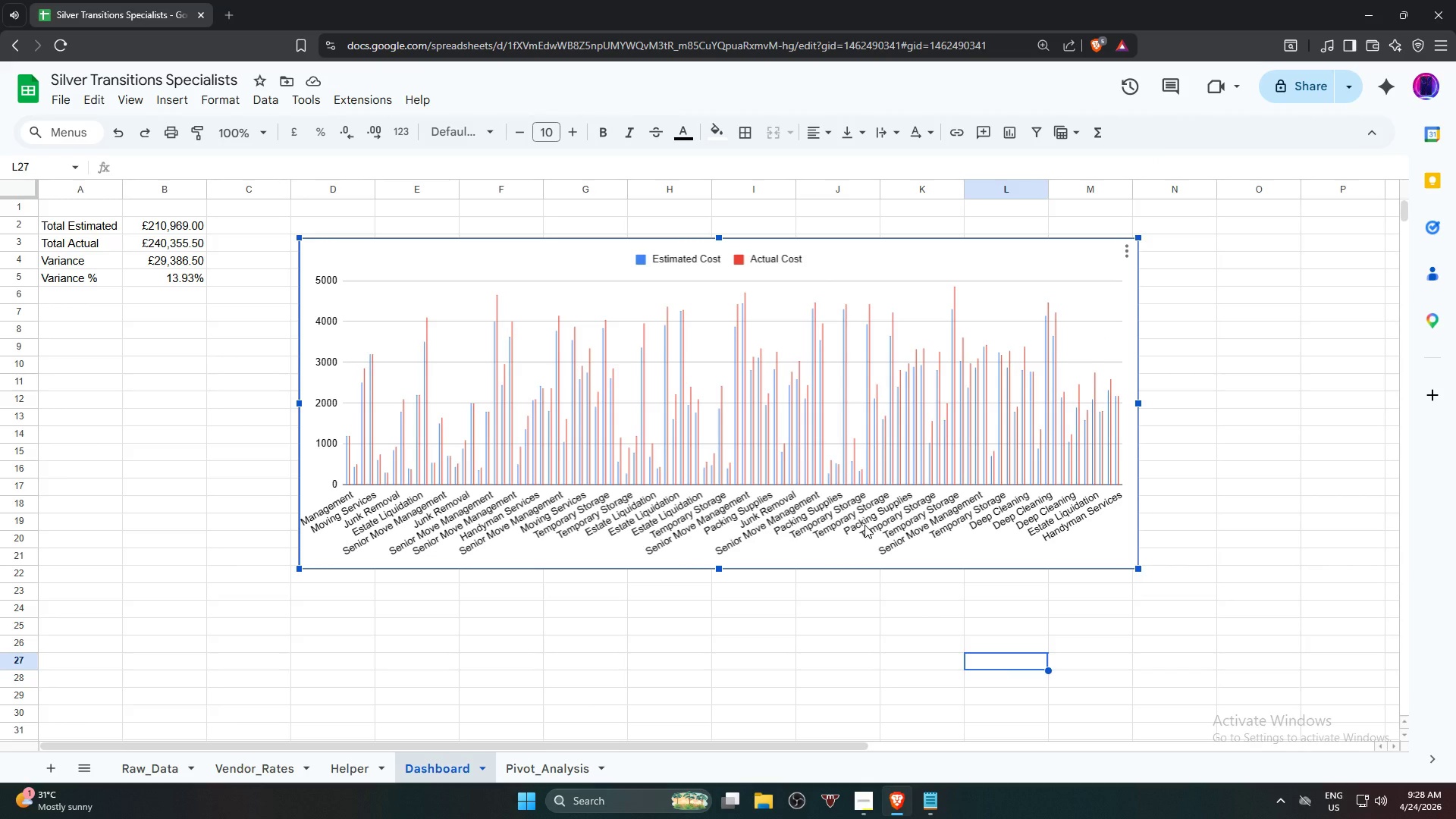 
left_click([864, 525])
 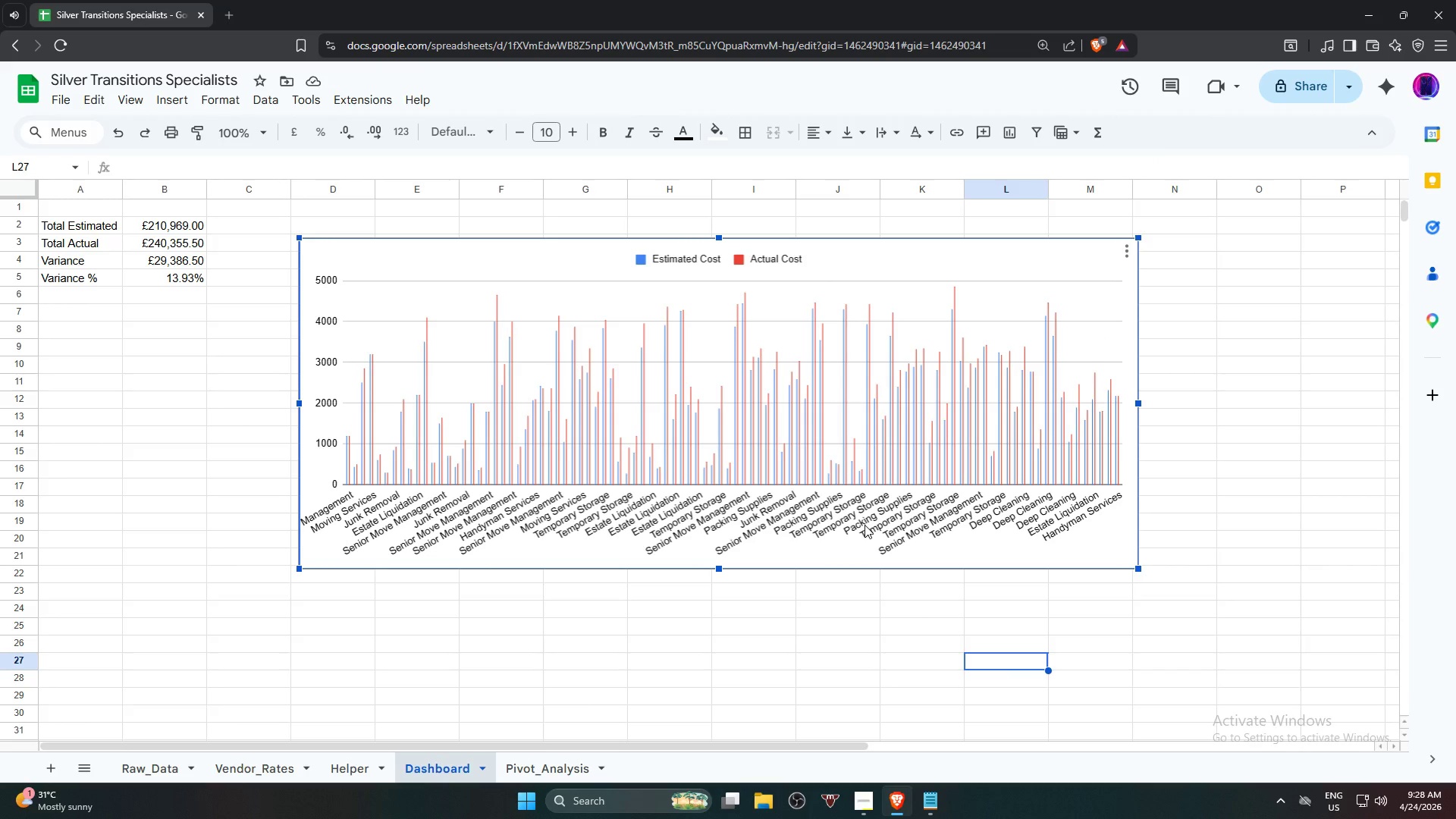 
double_click([864, 525])
 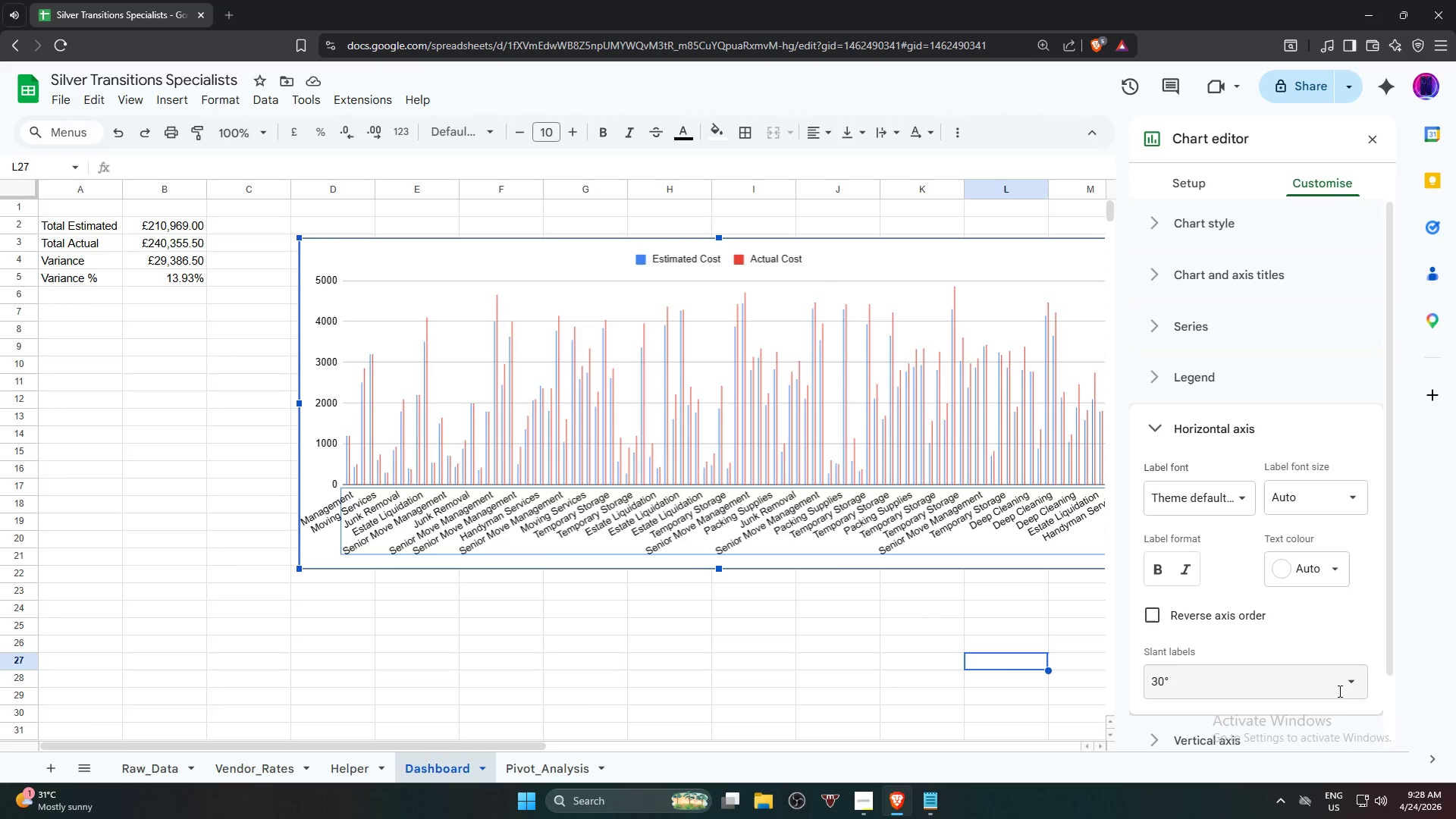 
left_click([1316, 681])
 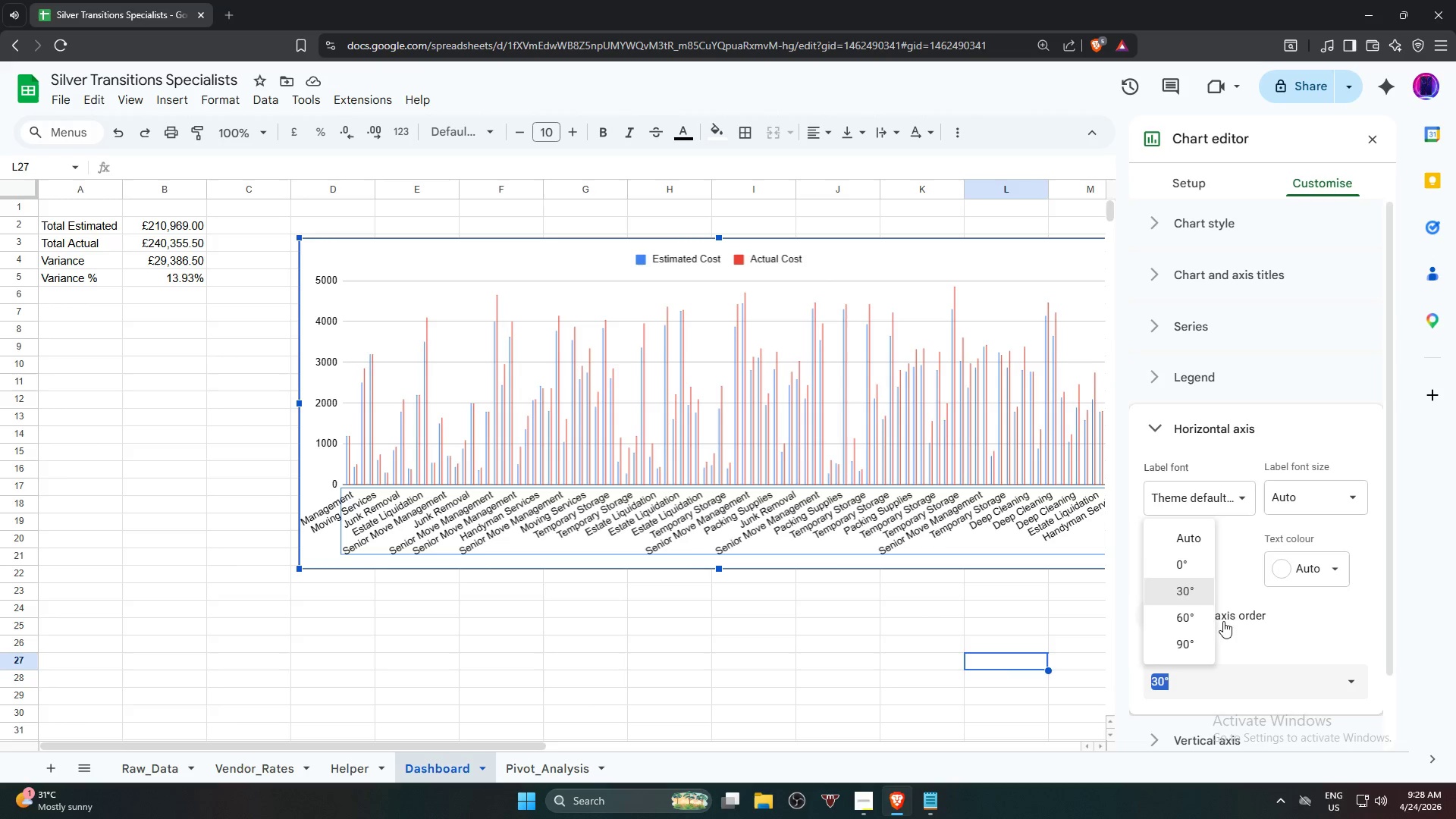 
left_click([1188, 611])
 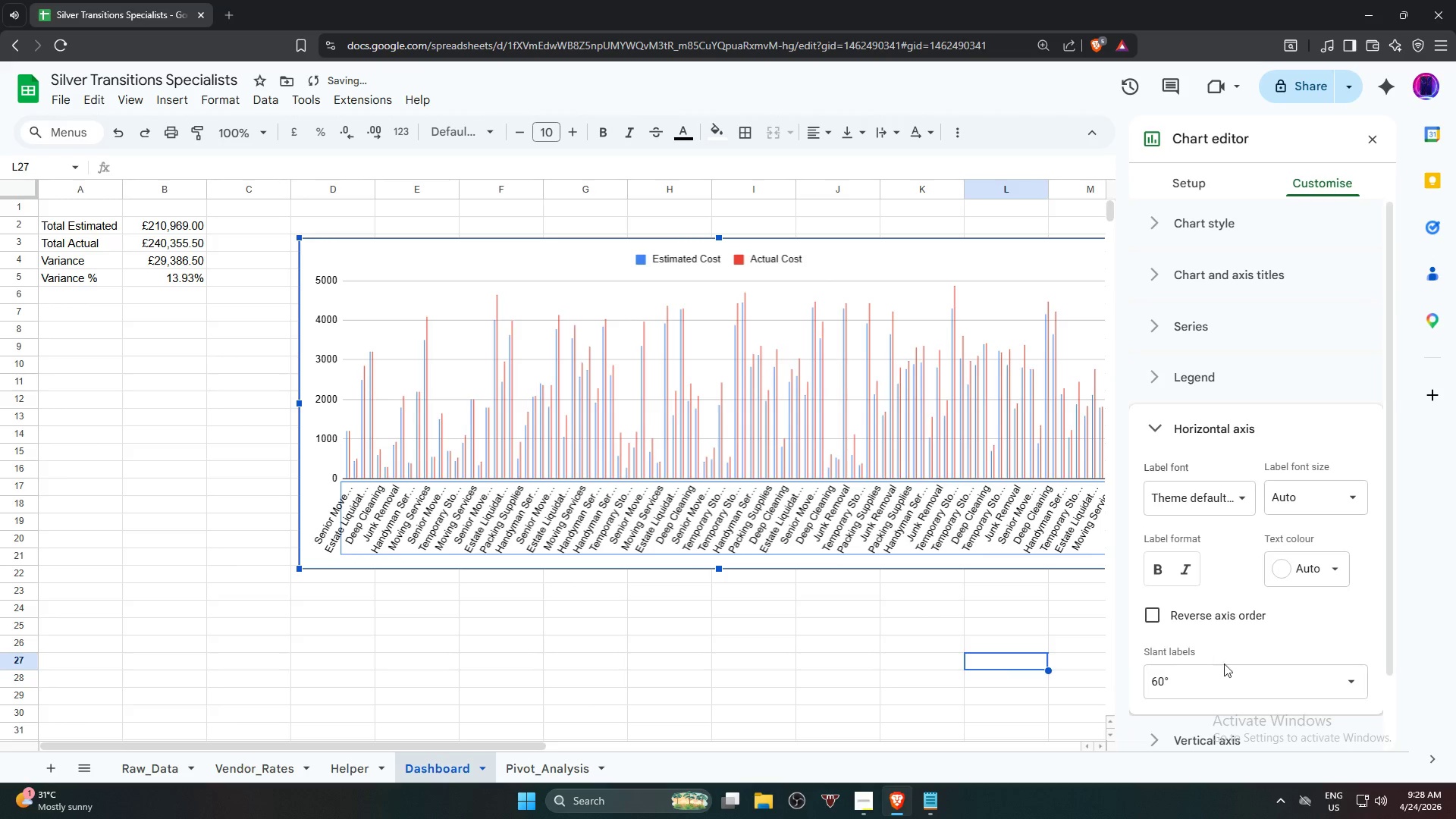 
left_click([1354, 684])
 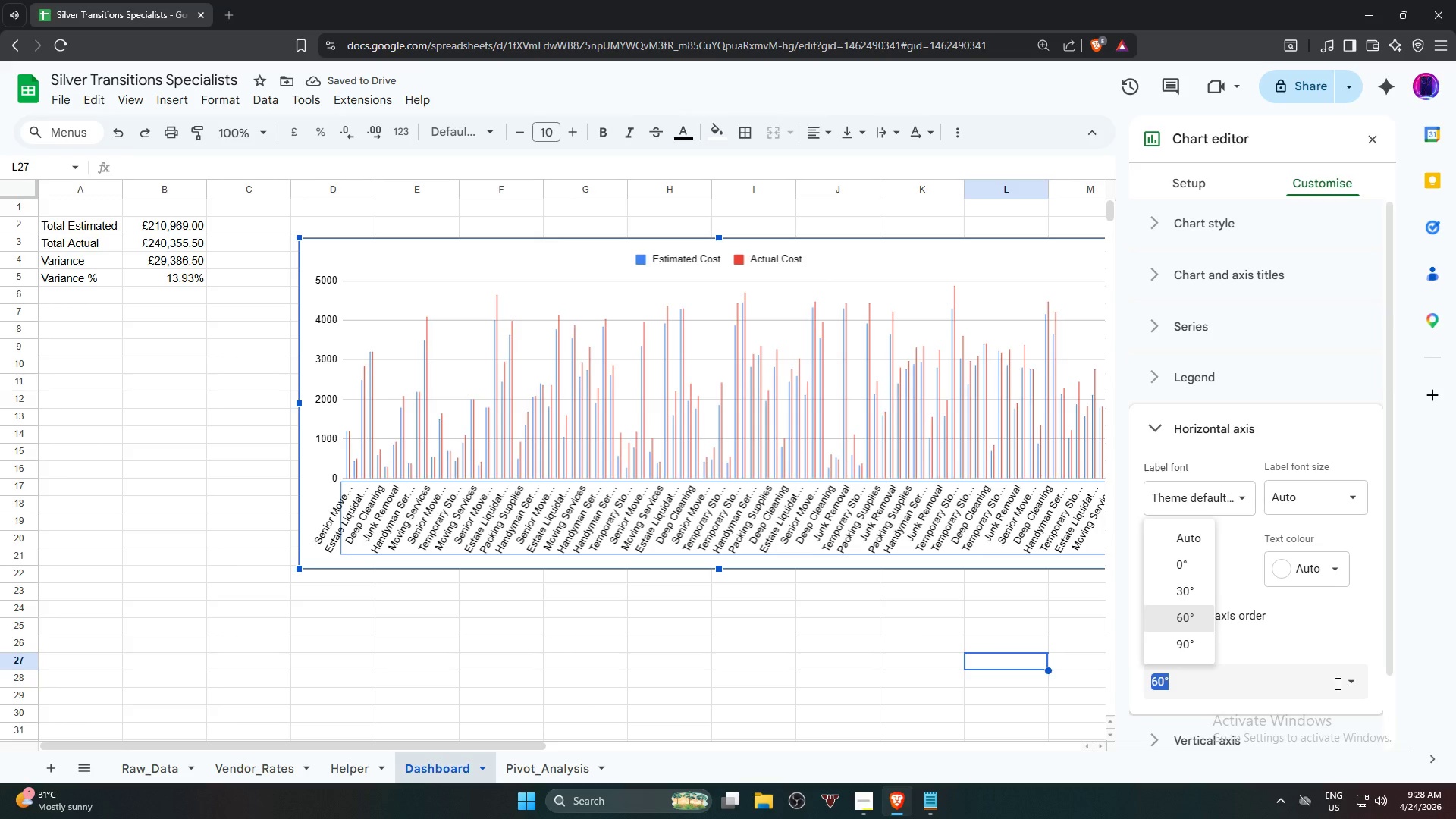 
left_click([1188, 643])
 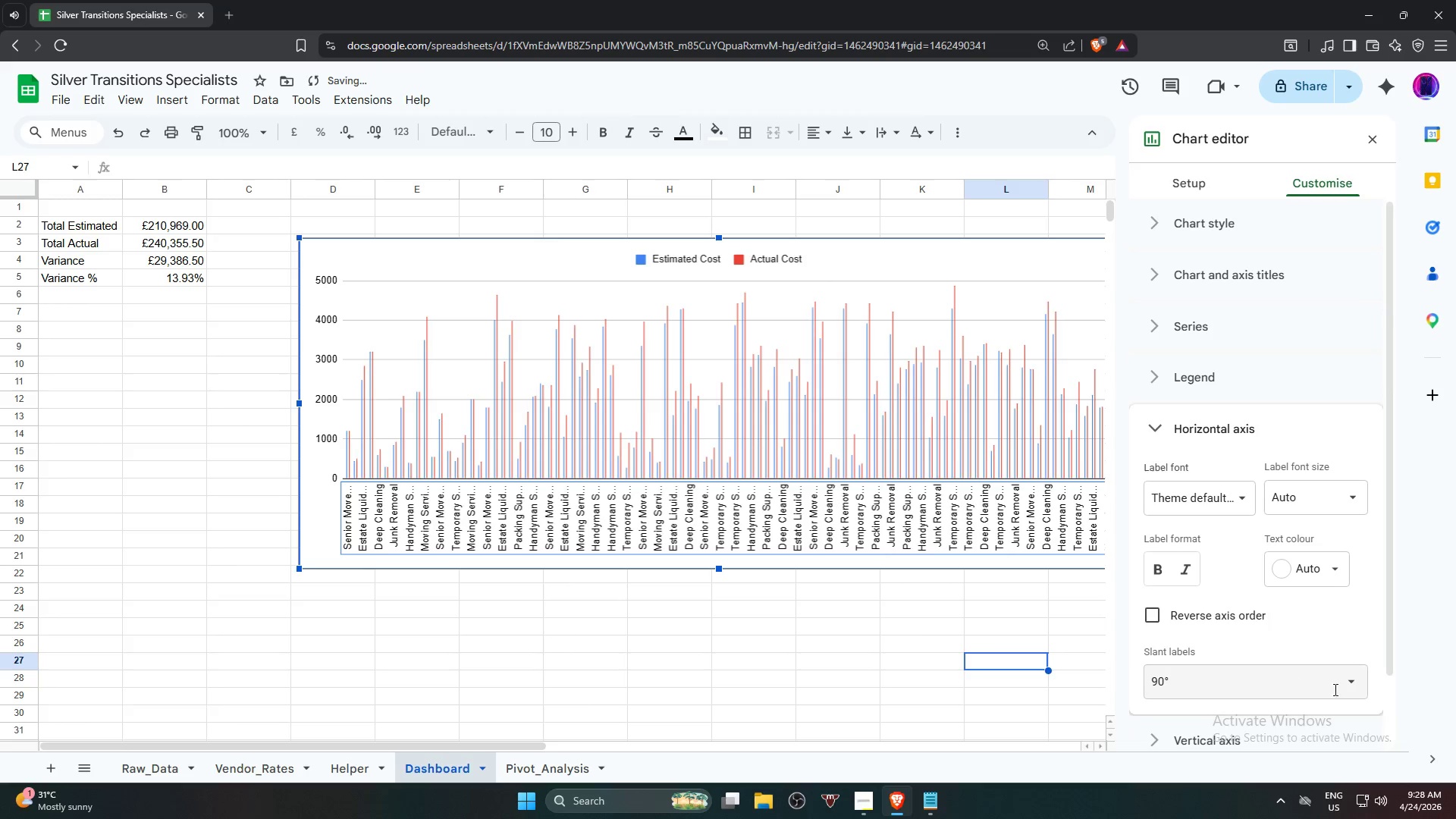 
left_click([1352, 692])
 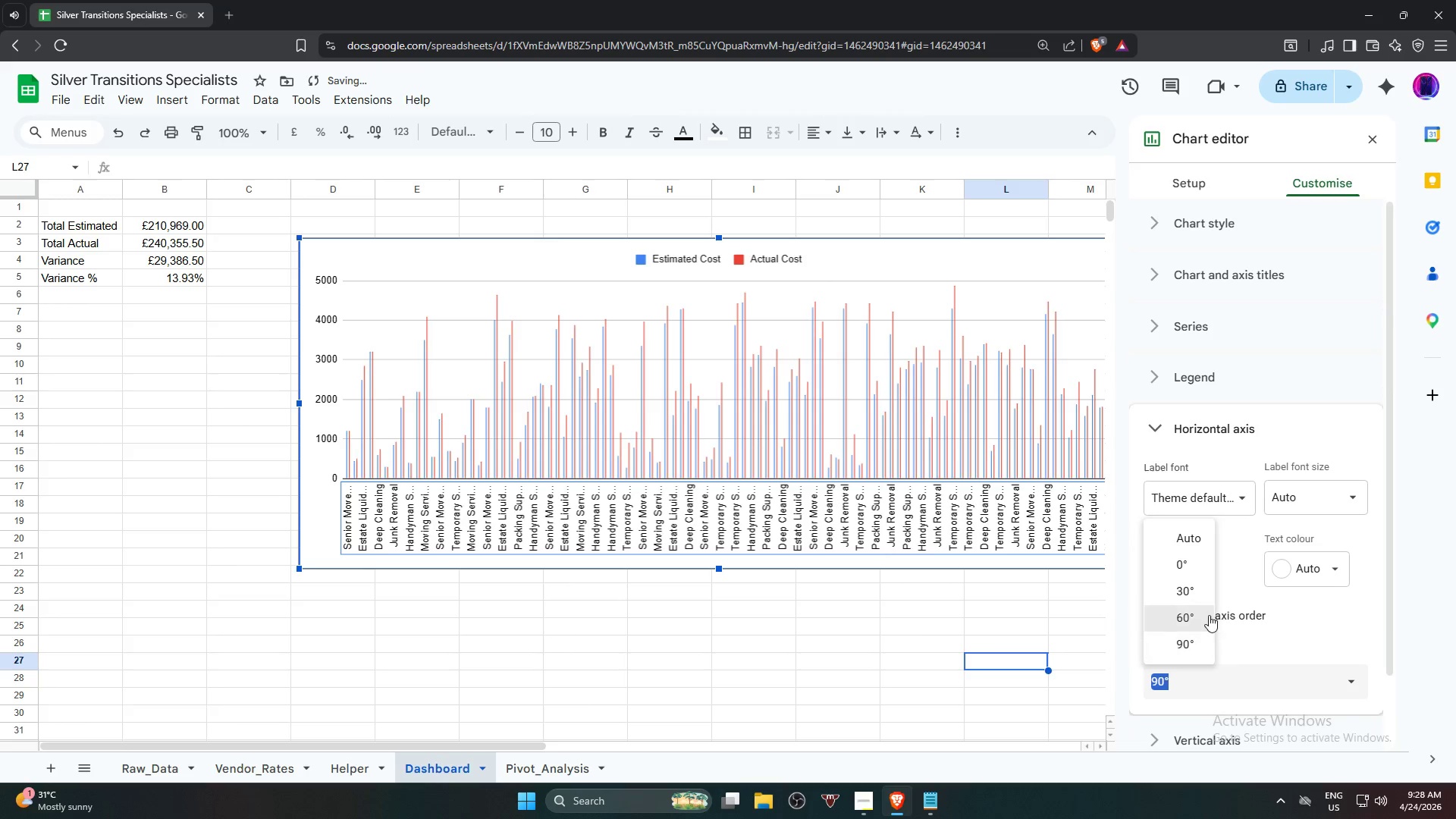 
left_click([1202, 614])
 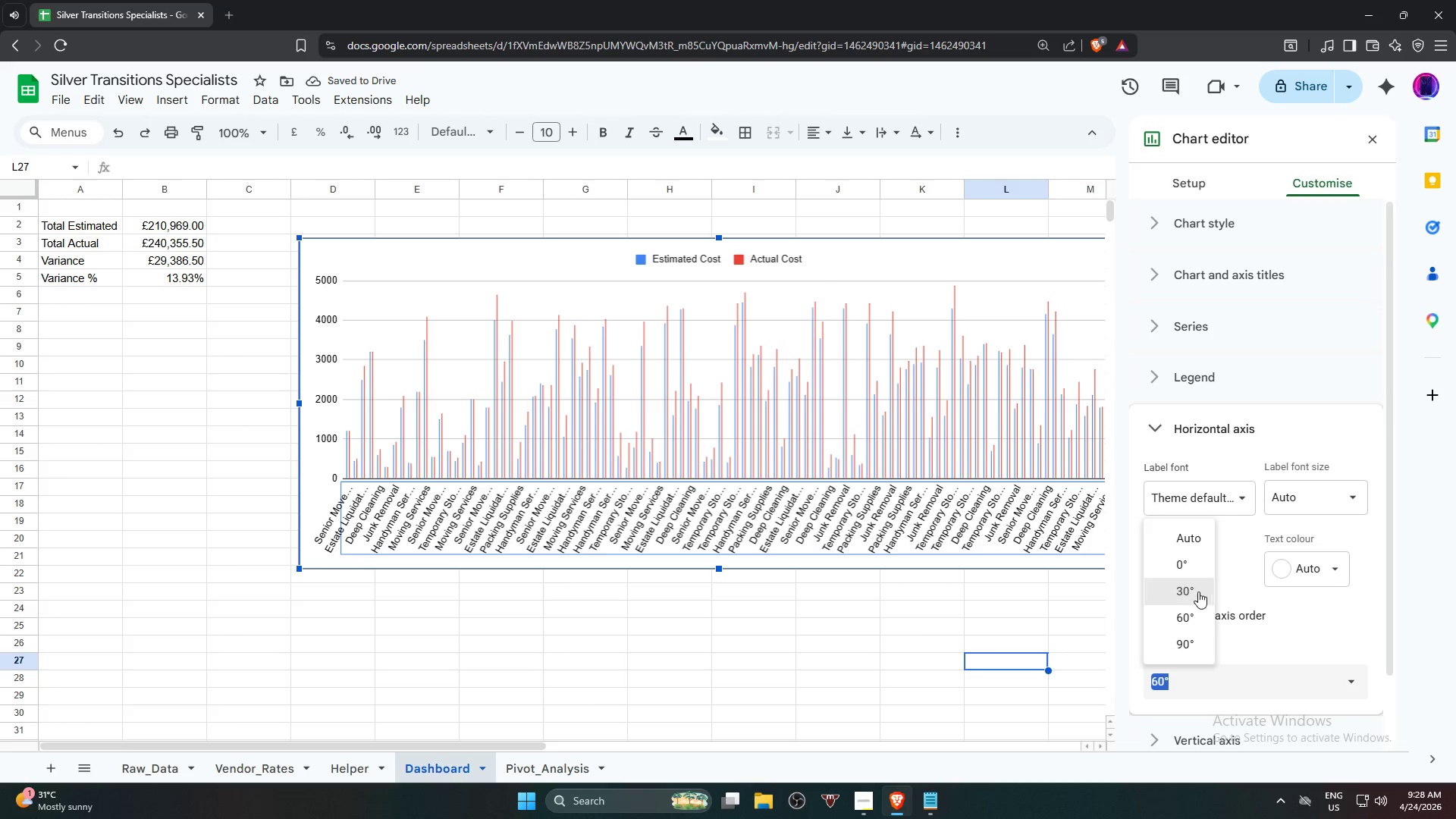 
left_click([1196, 591])
 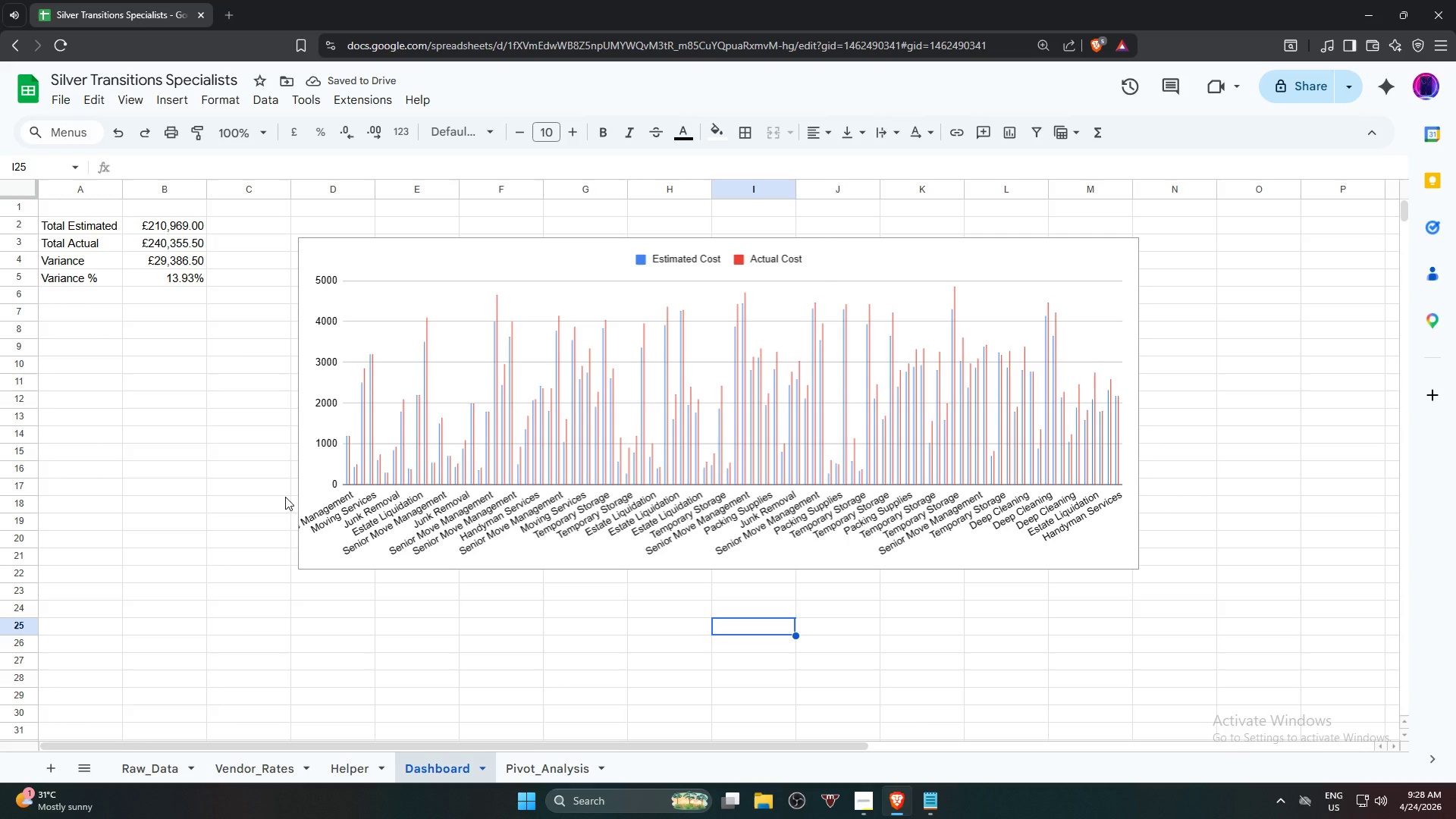 
left_click([305, 519])
 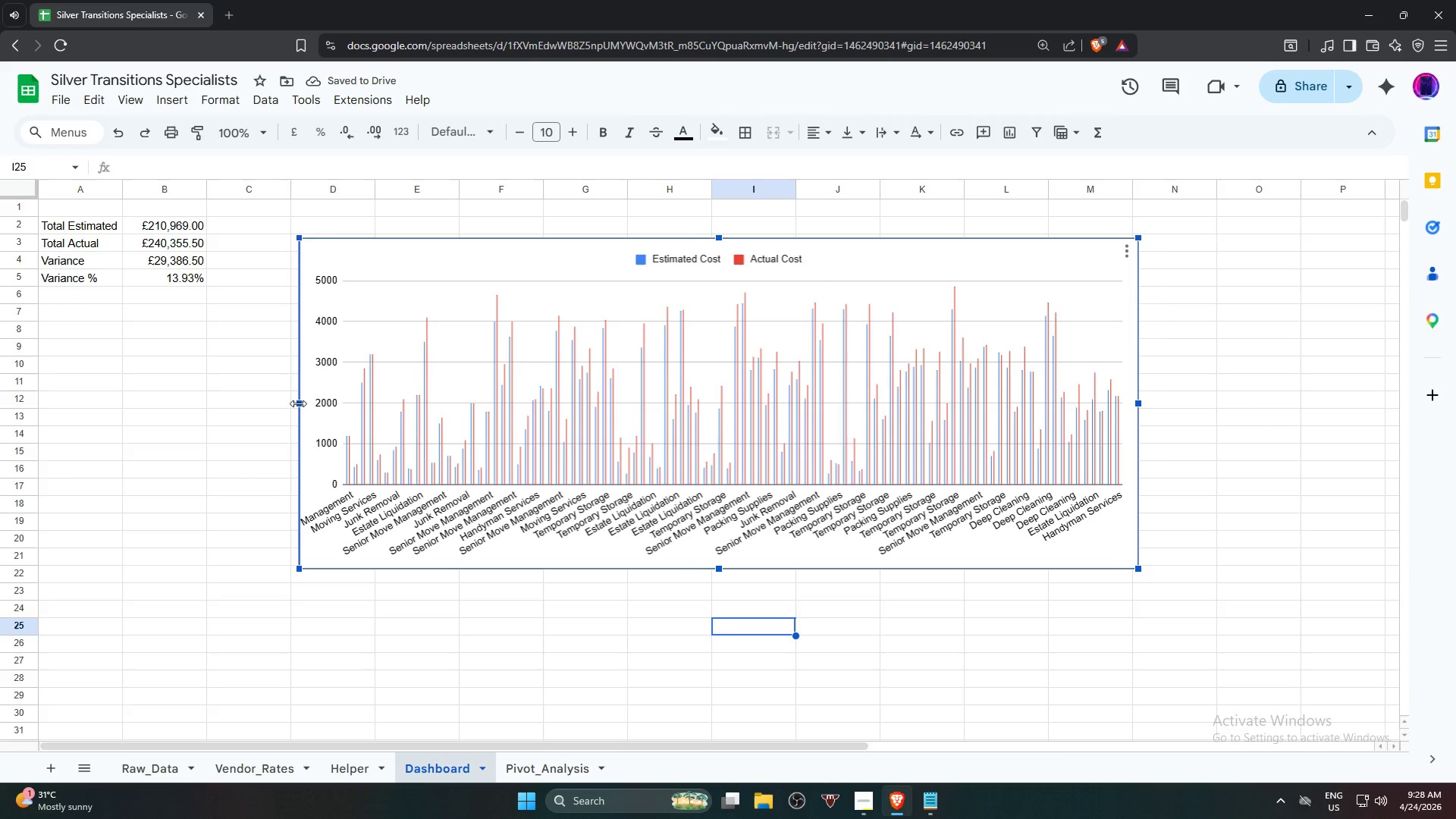 
left_click_drag(start_coordinate=[300, 404], to_coordinate=[214, 439])
 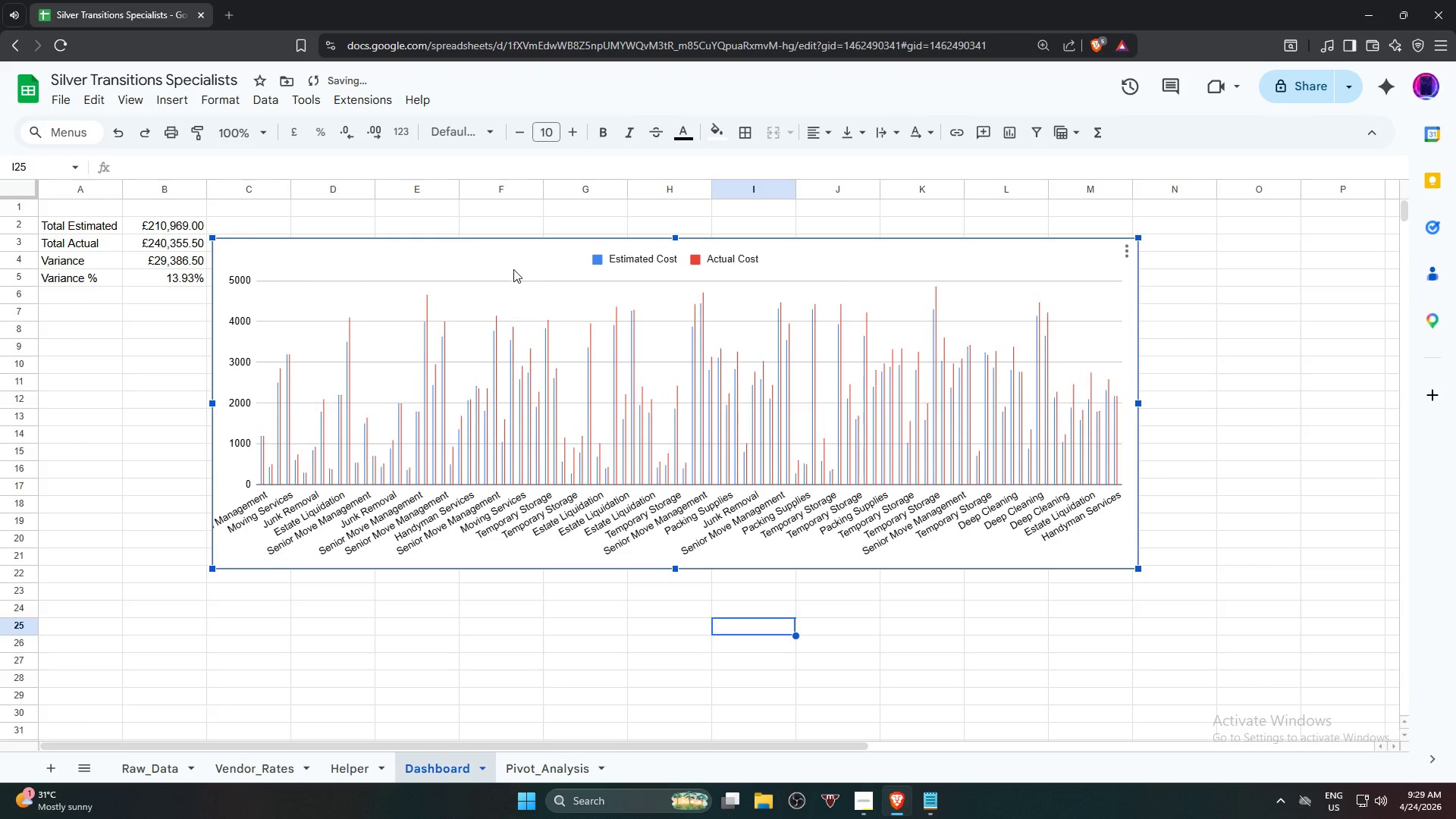 
left_click_drag(start_coordinate=[513, 268], to_coordinate=[556, 261])
 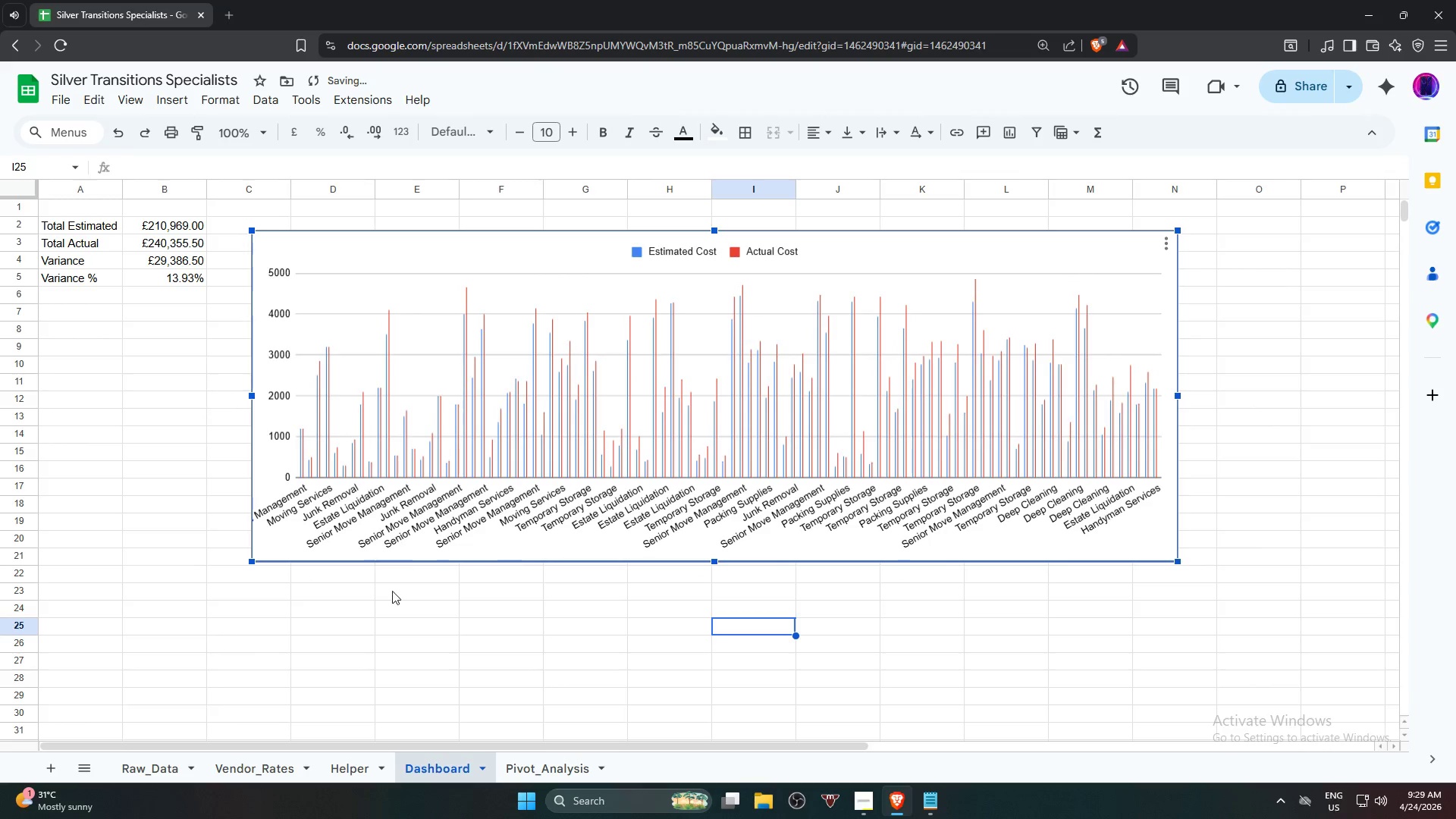 
scroll: coordinate [222, 662], scroll_direction: up, amount: 4.0
 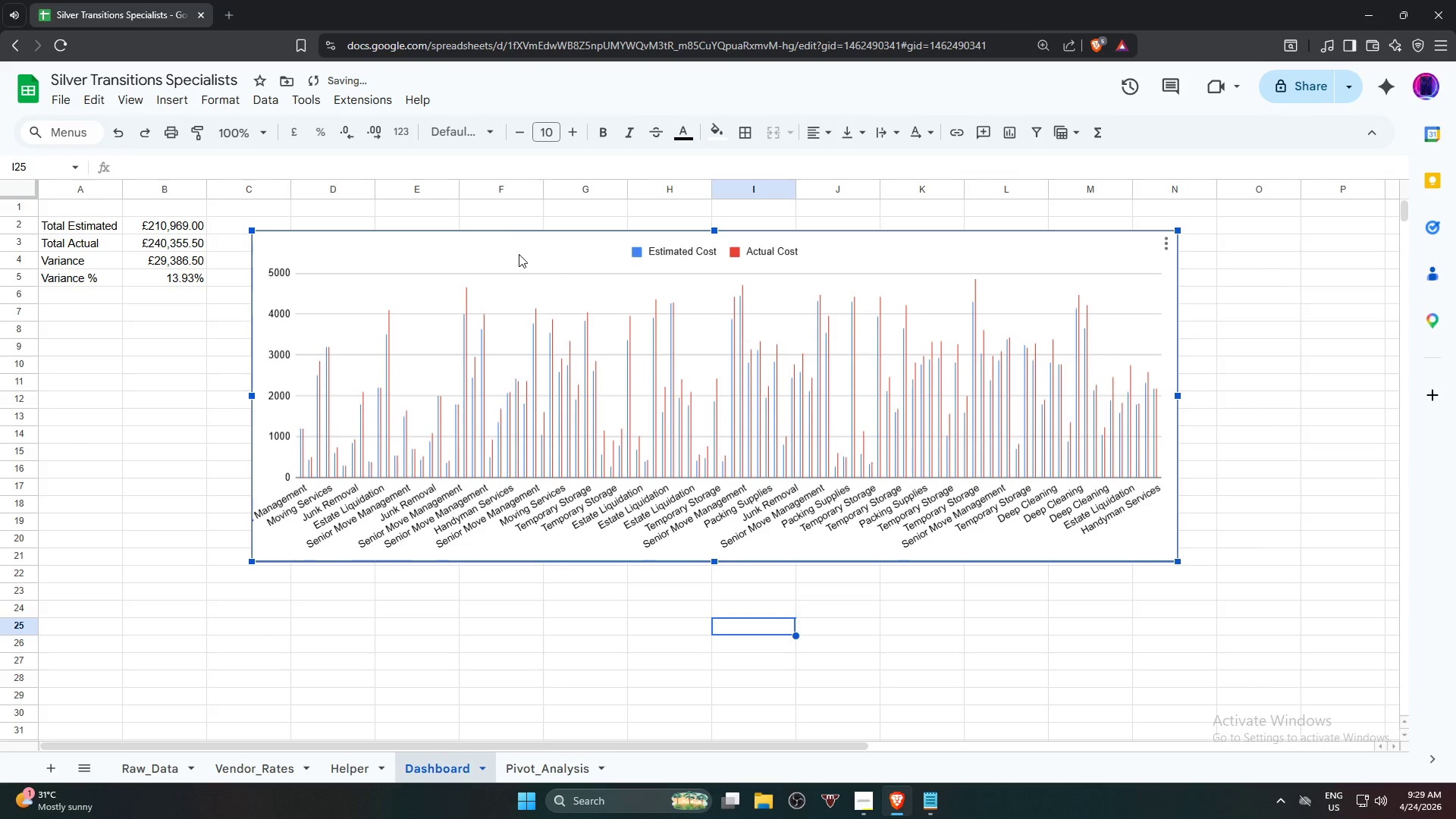 
left_click_drag(start_coordinate=[516, 258], to_coordinate=[485, 245])
 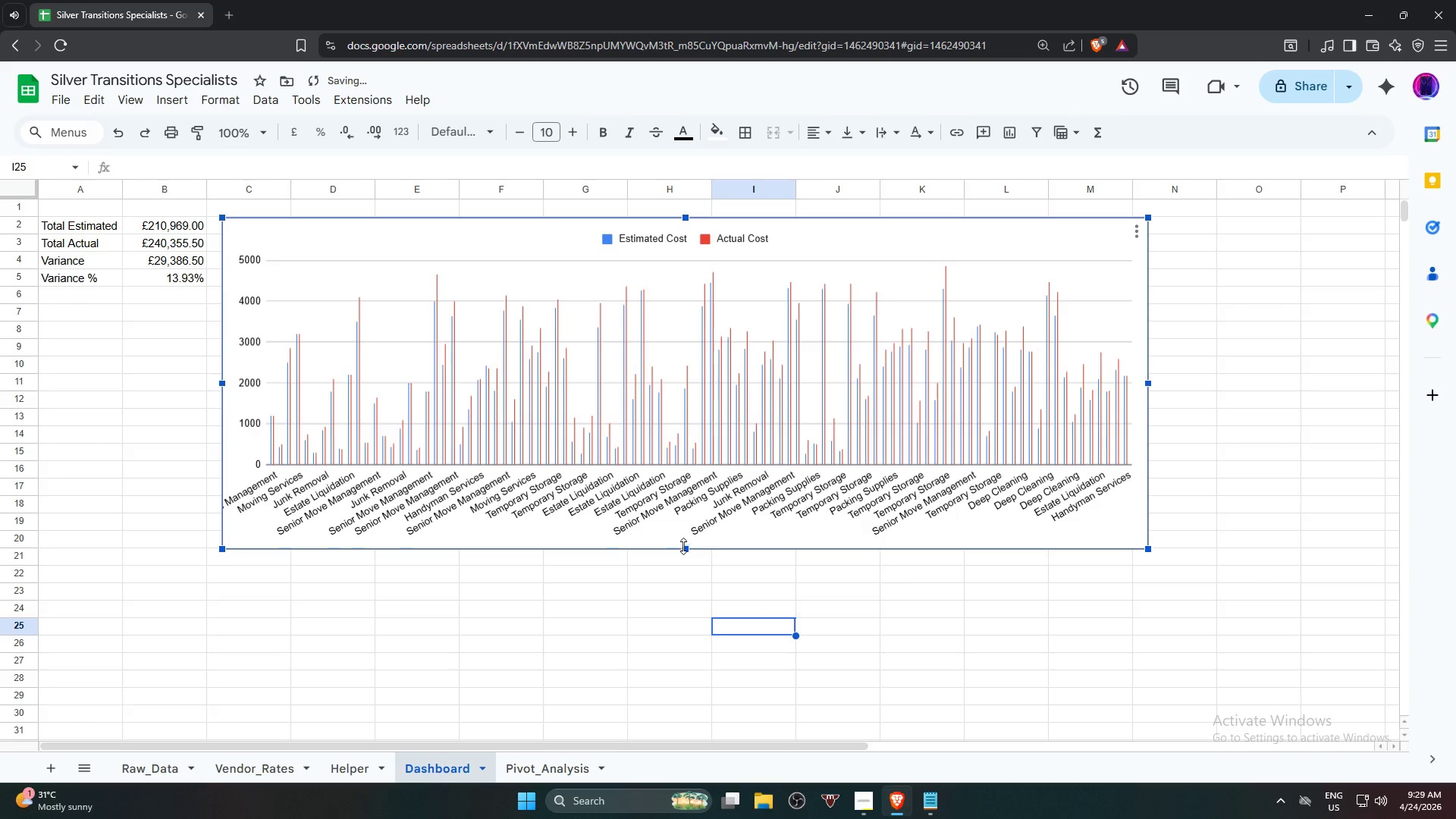 
left_click([667, 500])
 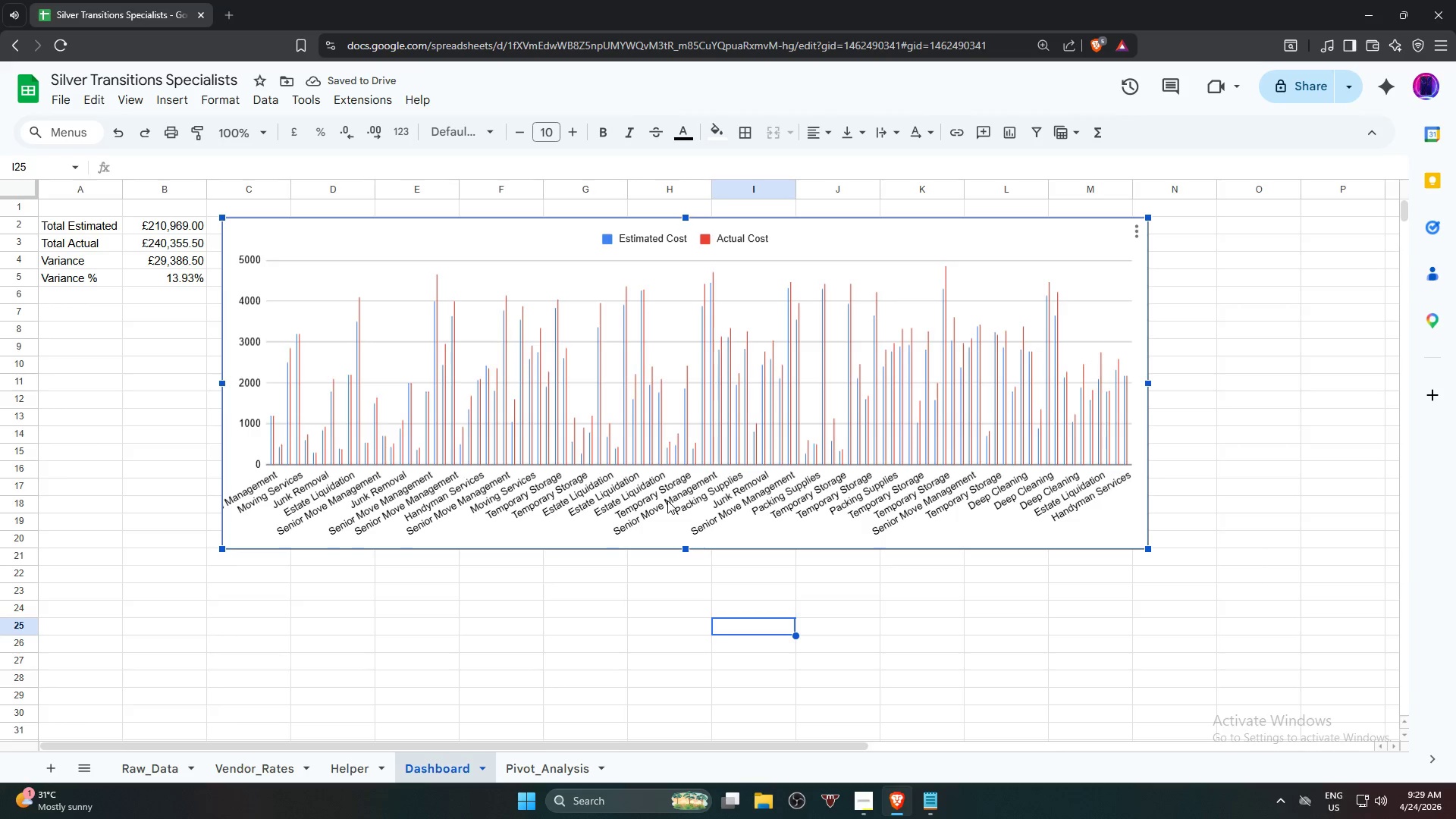 
double_click([667, 500])
 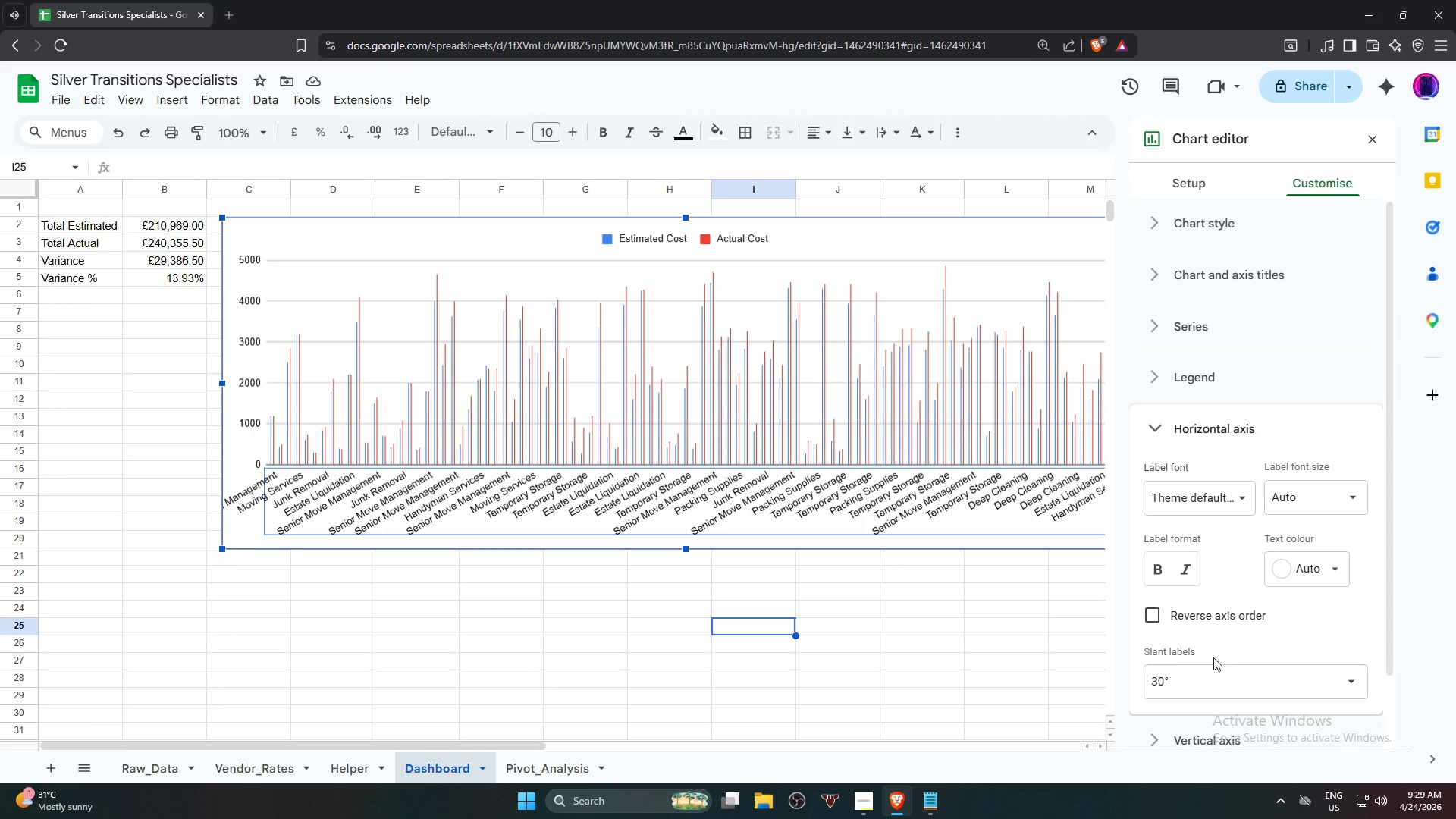 
wait(6.95)
 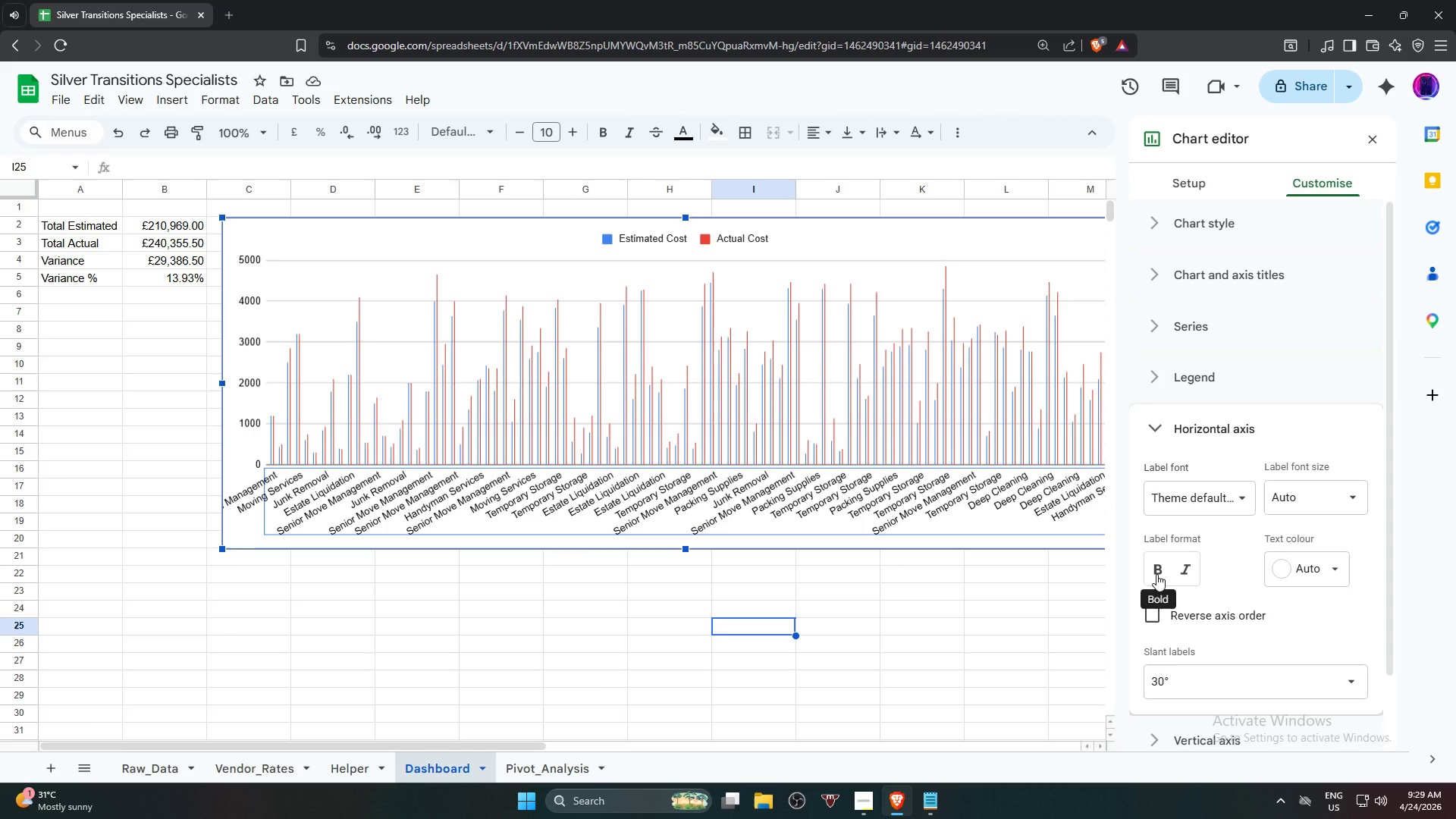 
left_click([1223, 673])
 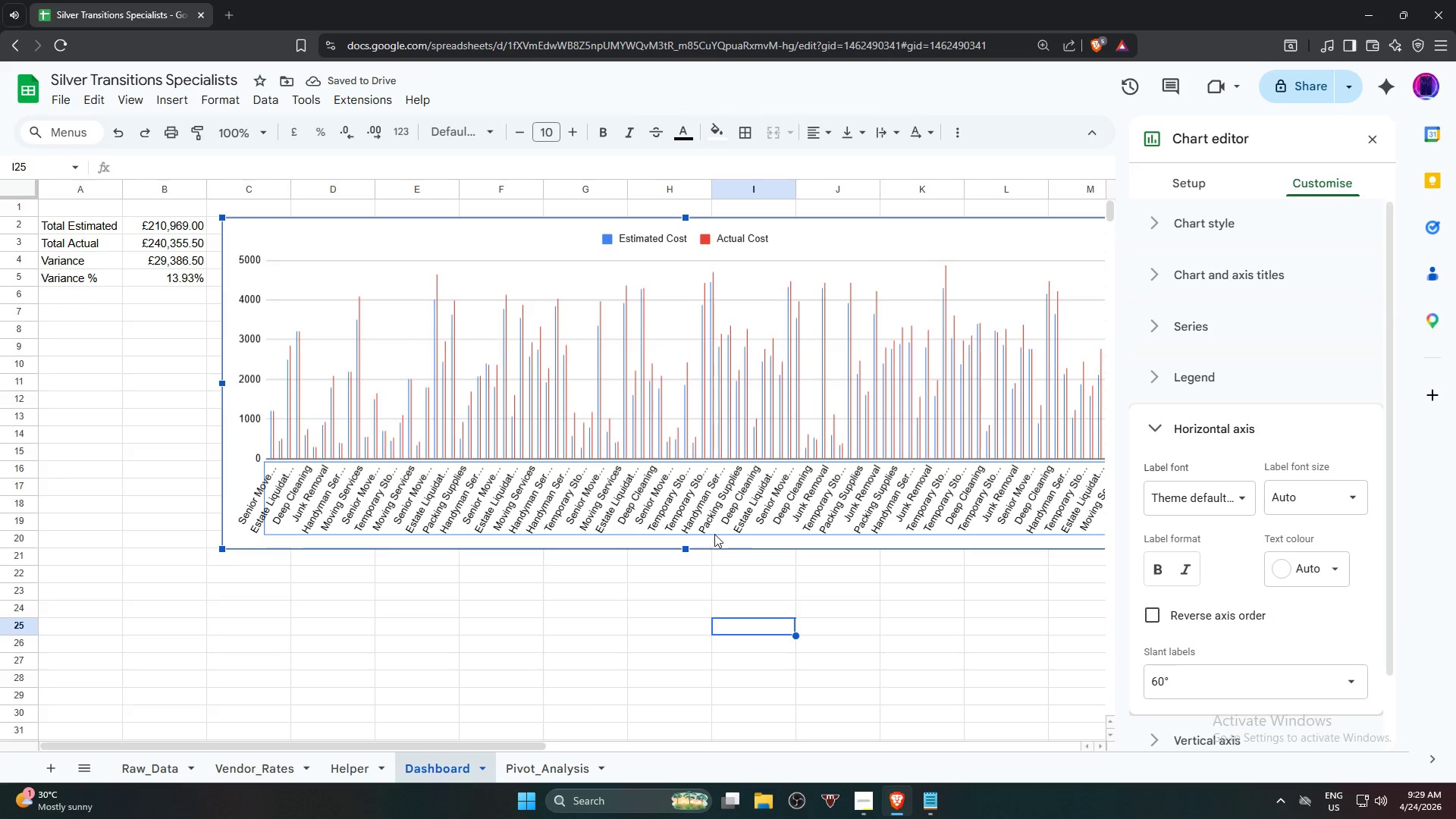 
wait(6.42)
 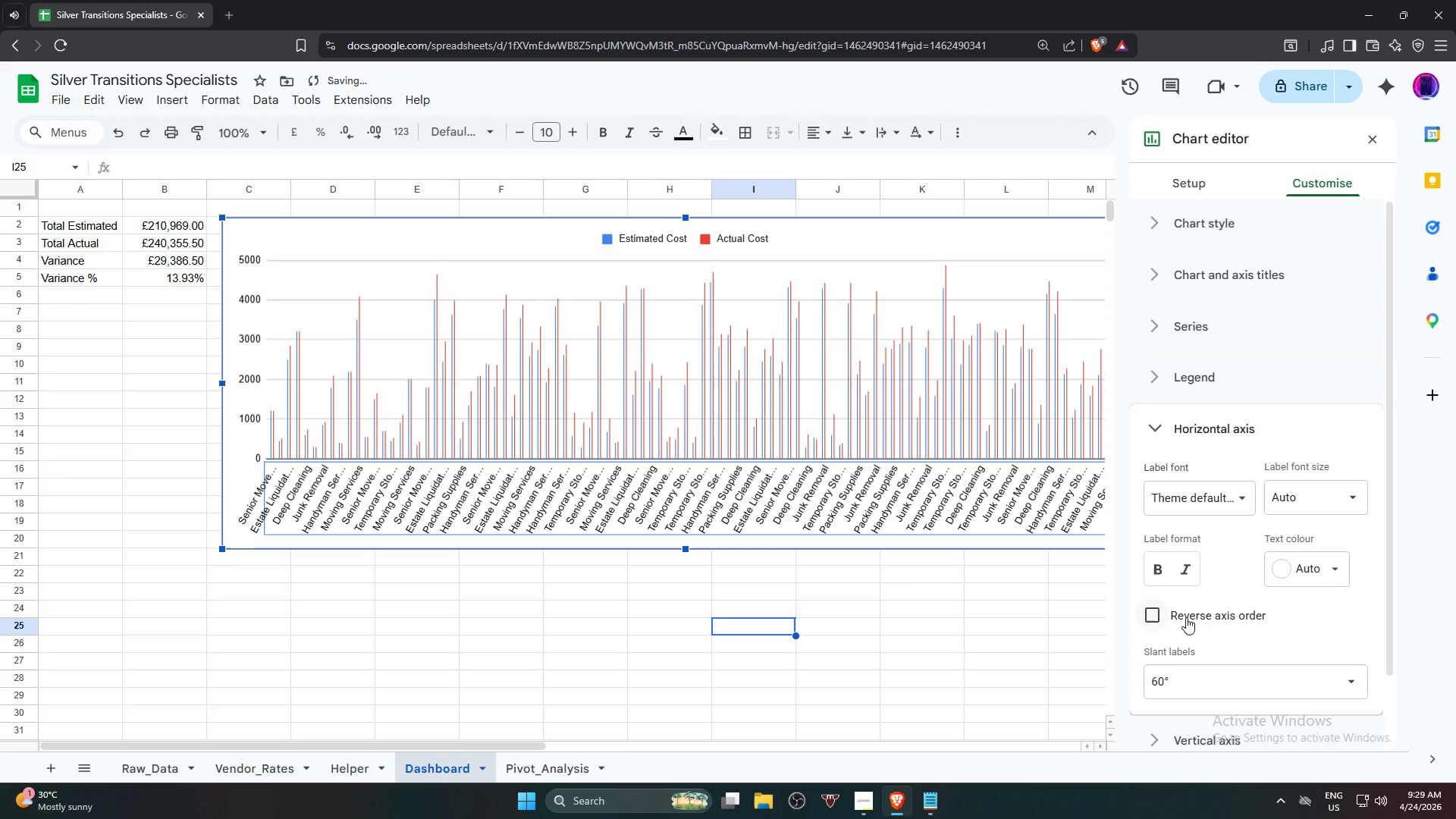 
left_click_drag(start_coordinate=[687, 548], to_coordinate=[691, 689])
 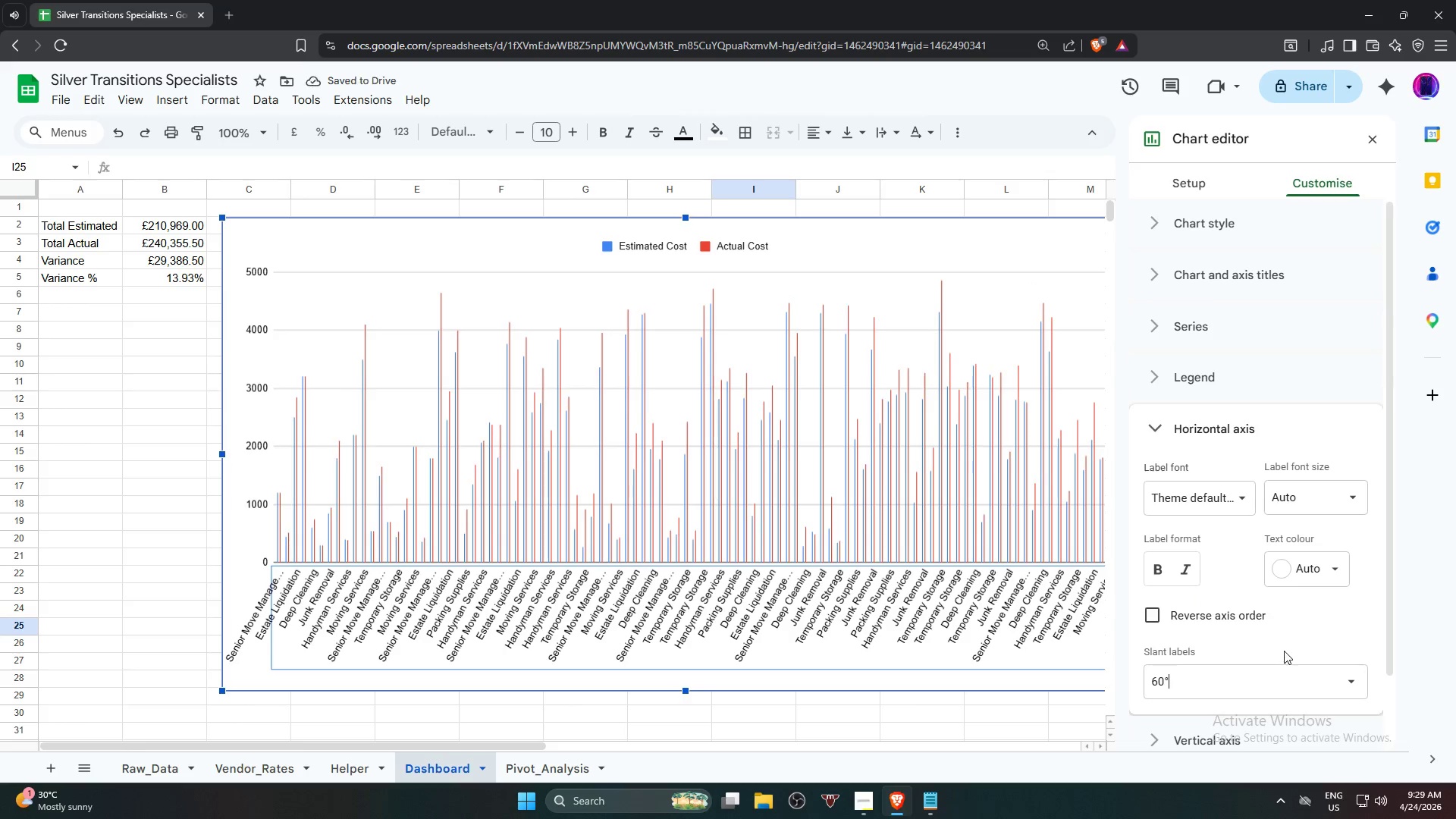 
left_click([1223, 618])
 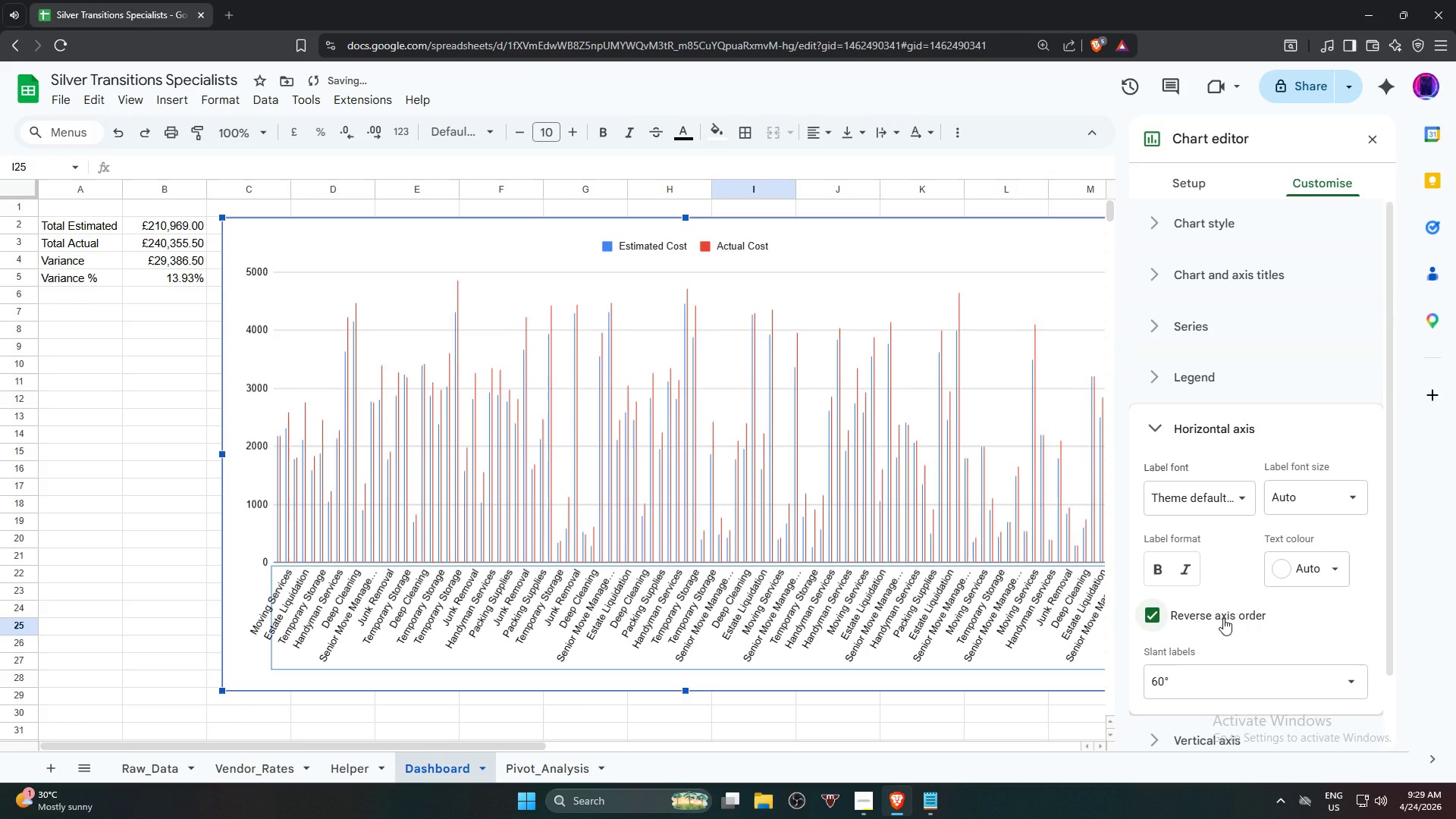 
left_click([1223, 618])
 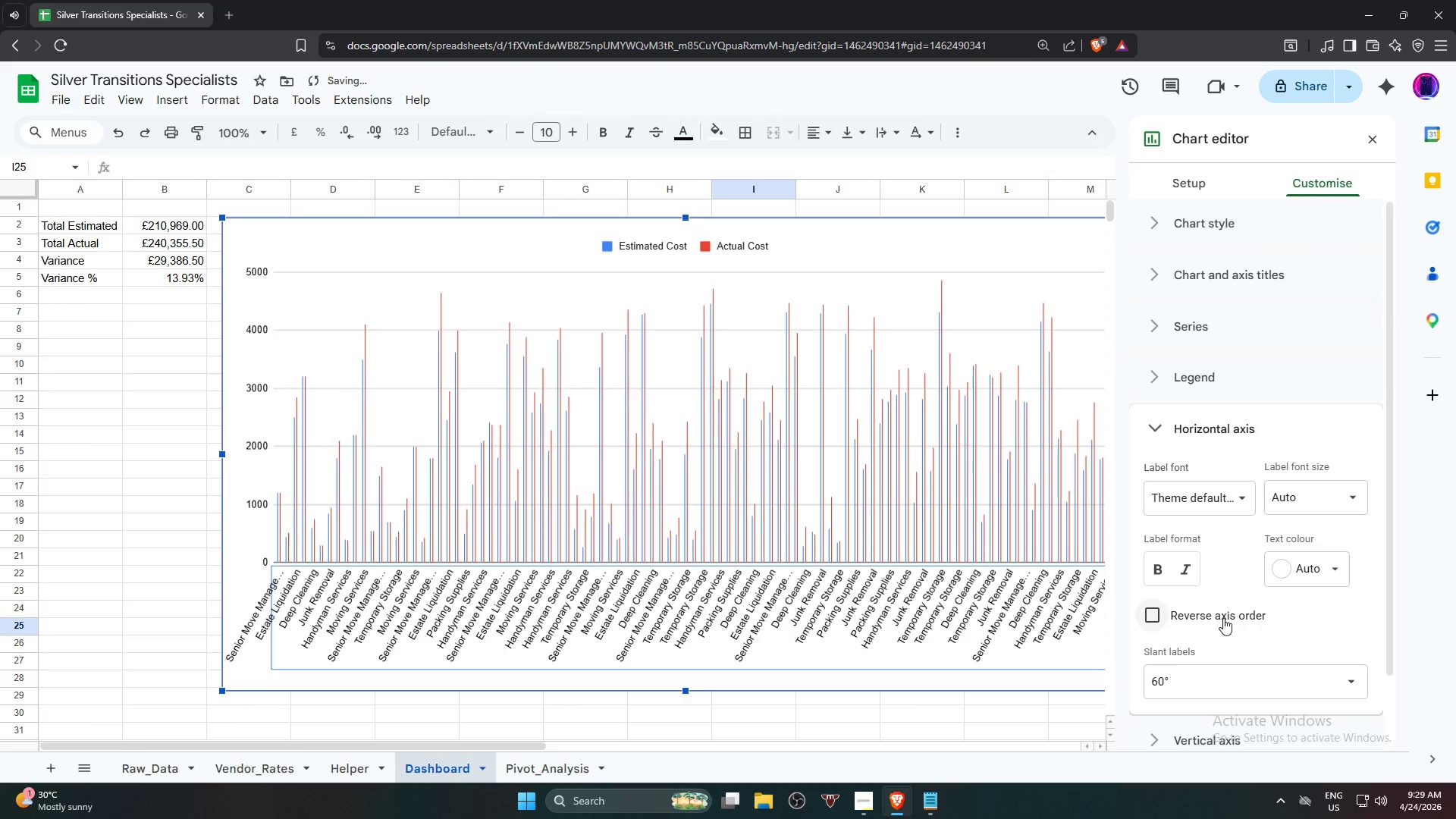 
left_click([1223, 618])
 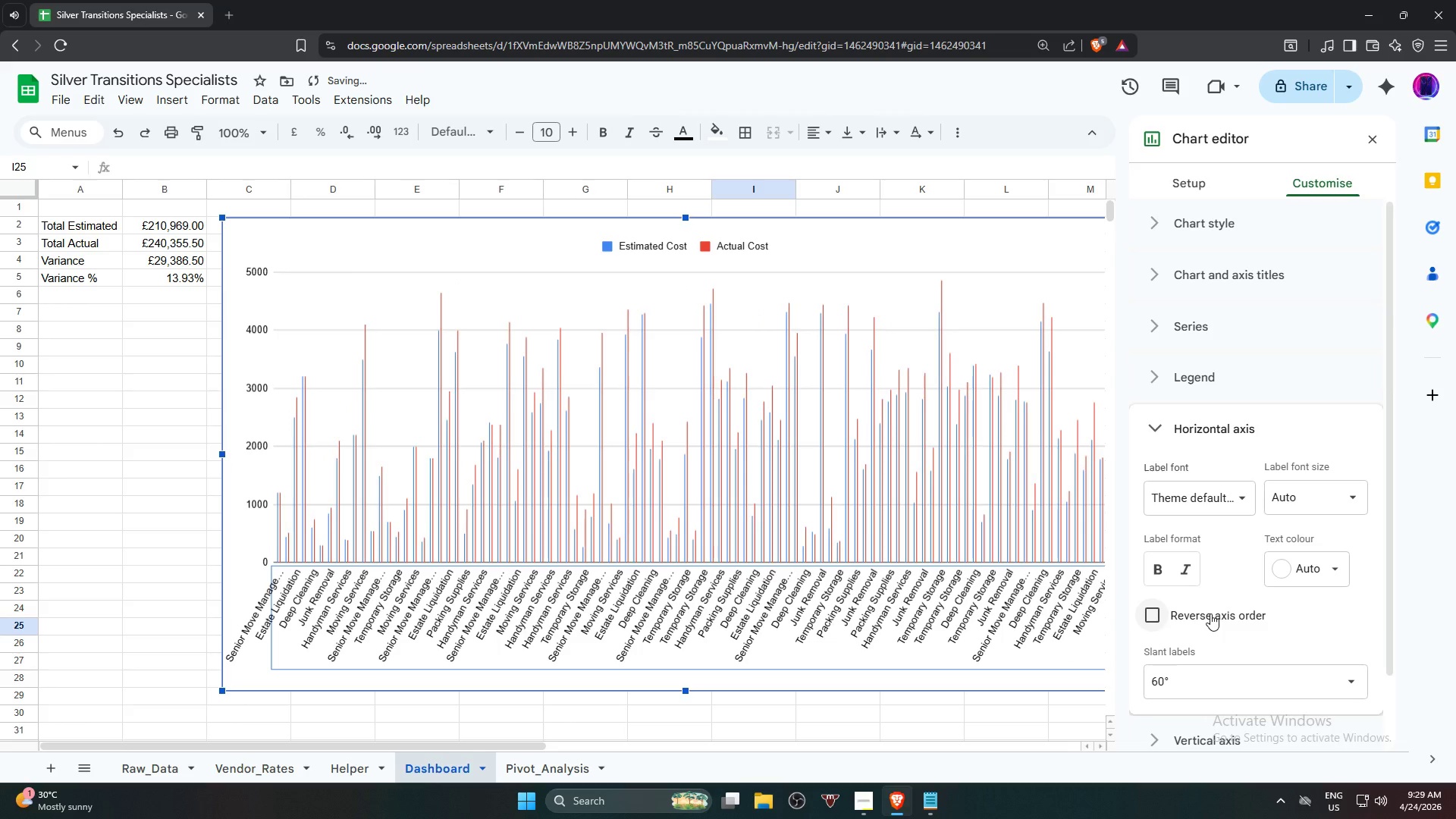 
wait(7.11)
 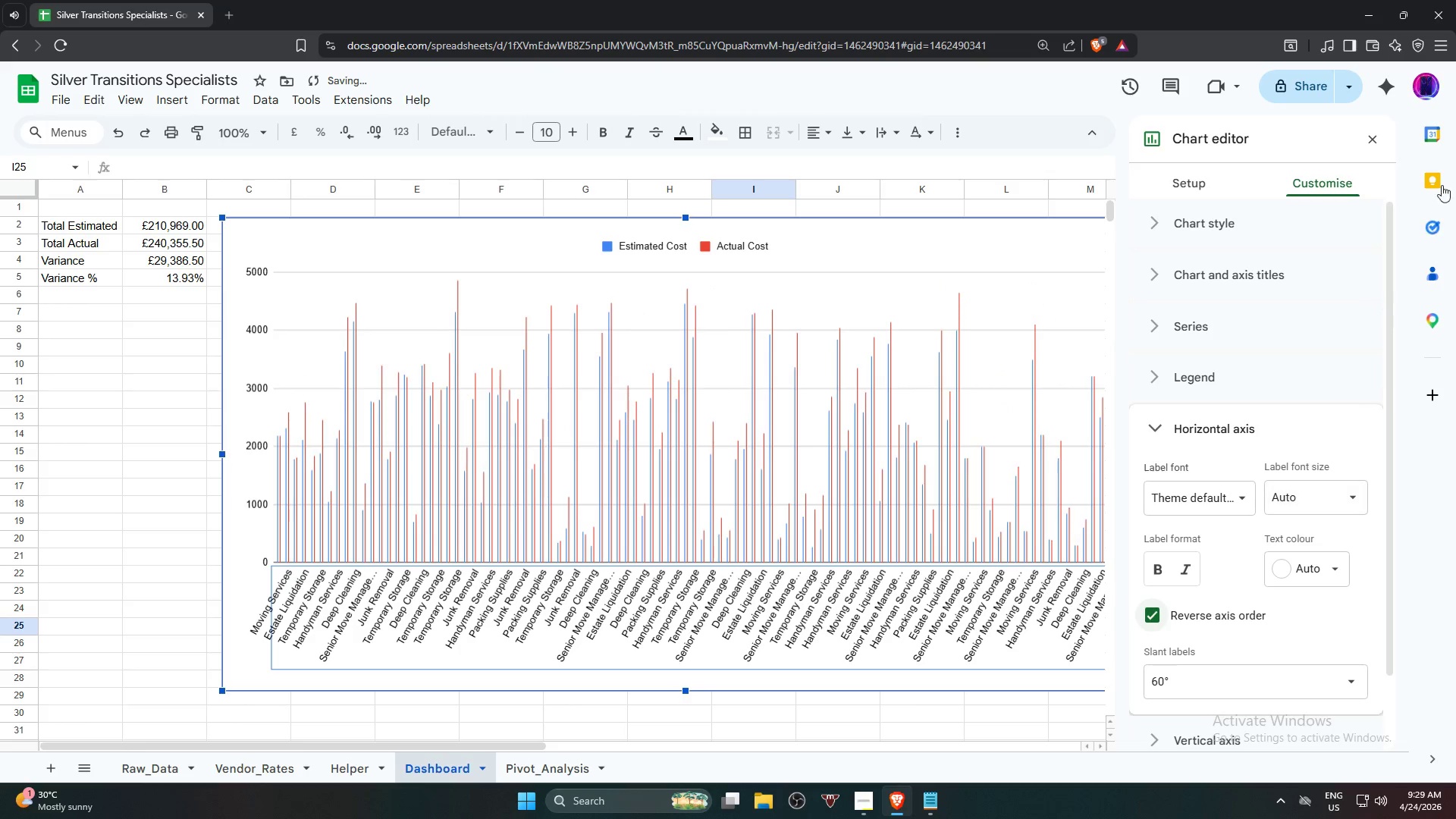 
left_click([1210, 613])
 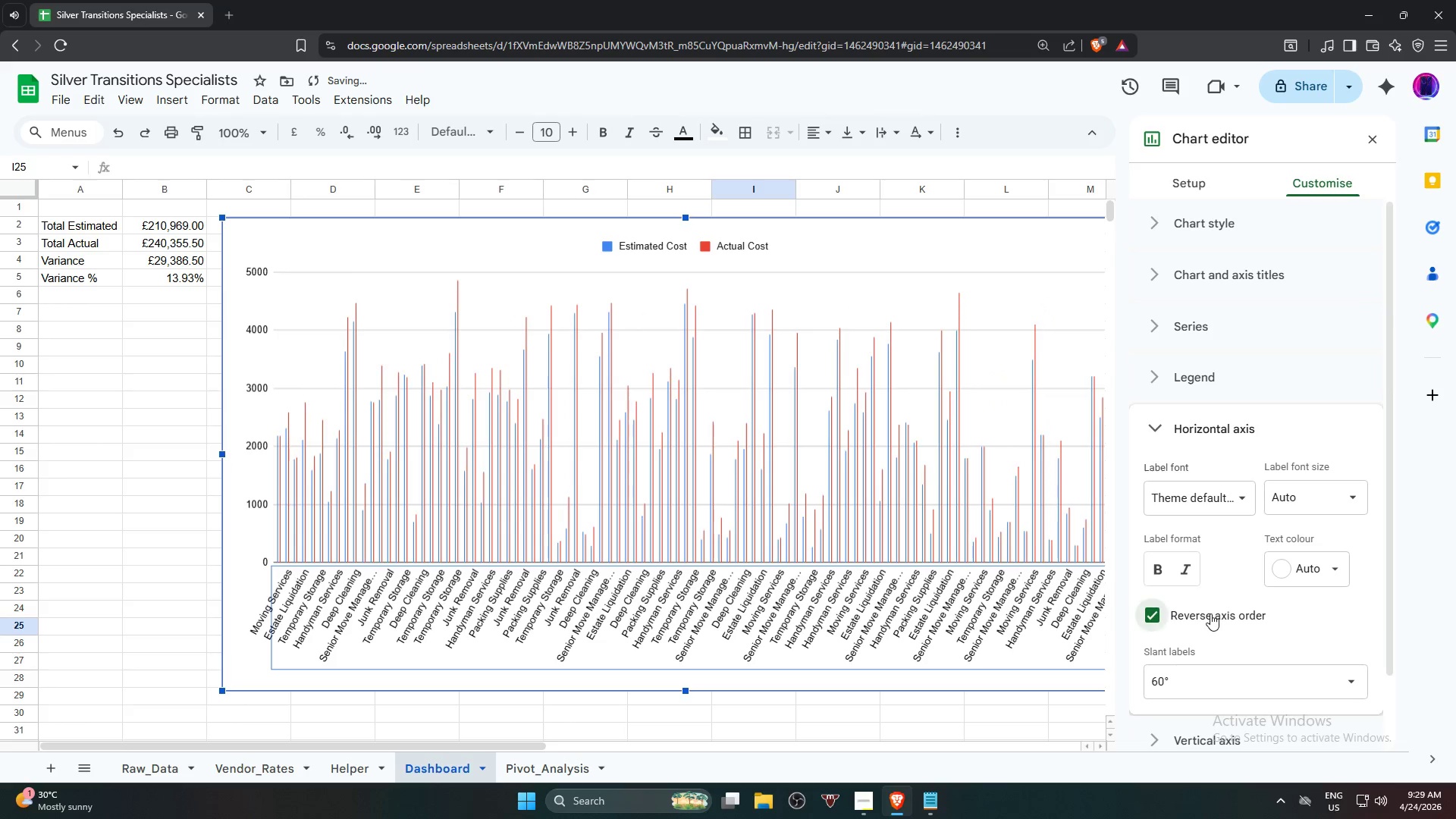 
left_click([1210, 613])
 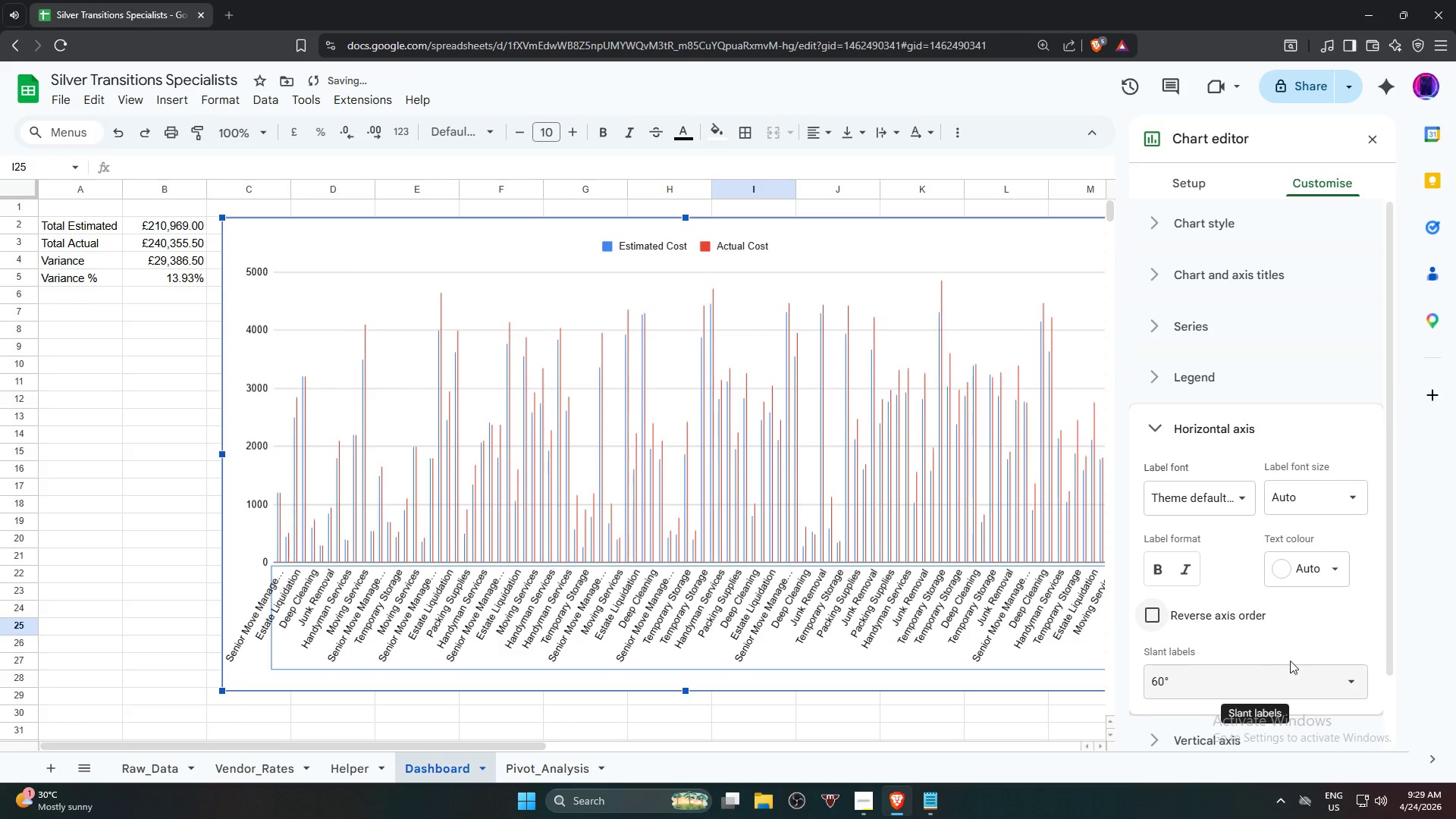 
left_click([1223, 494])
 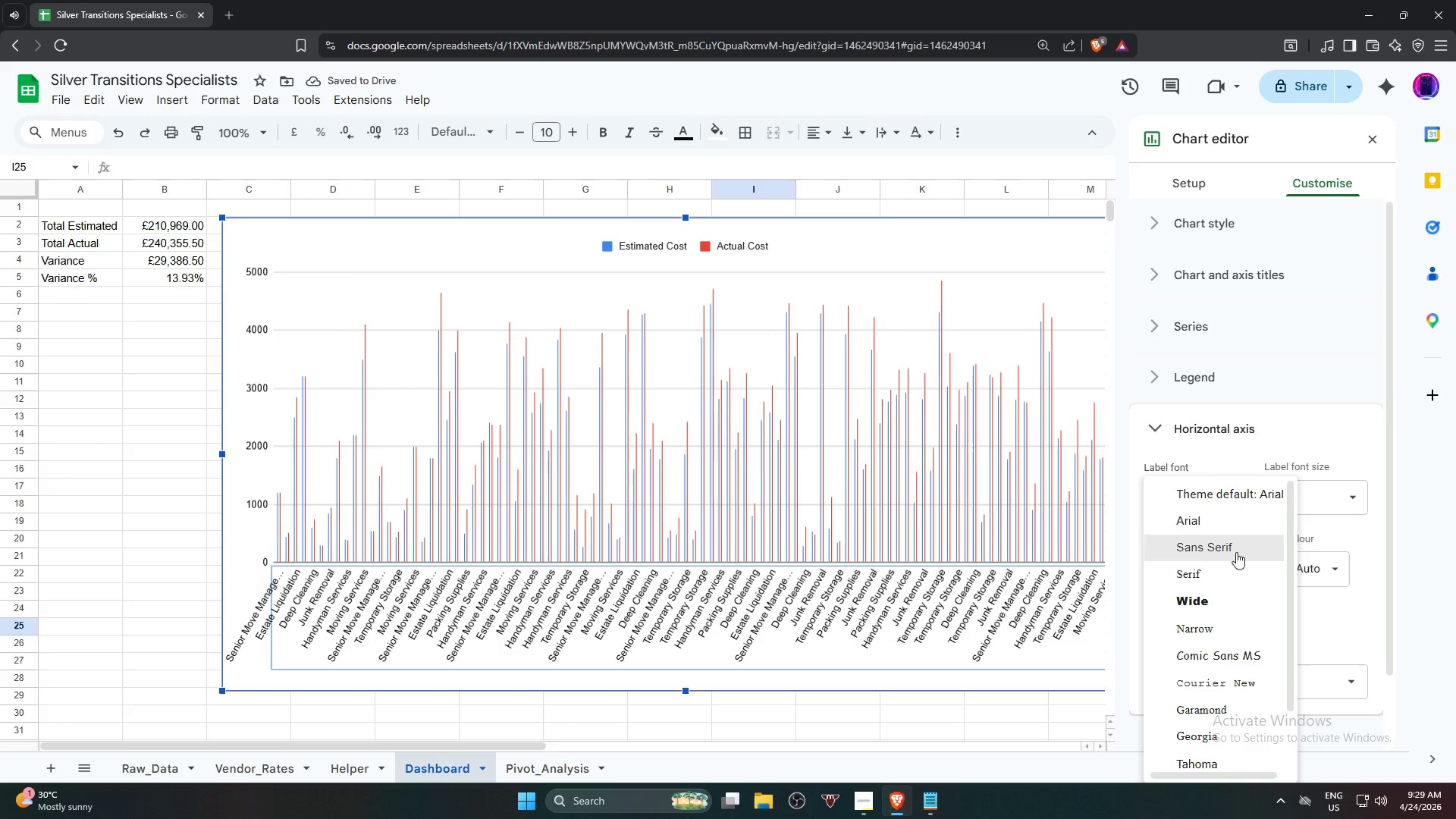 
left_click([1223, 628])
 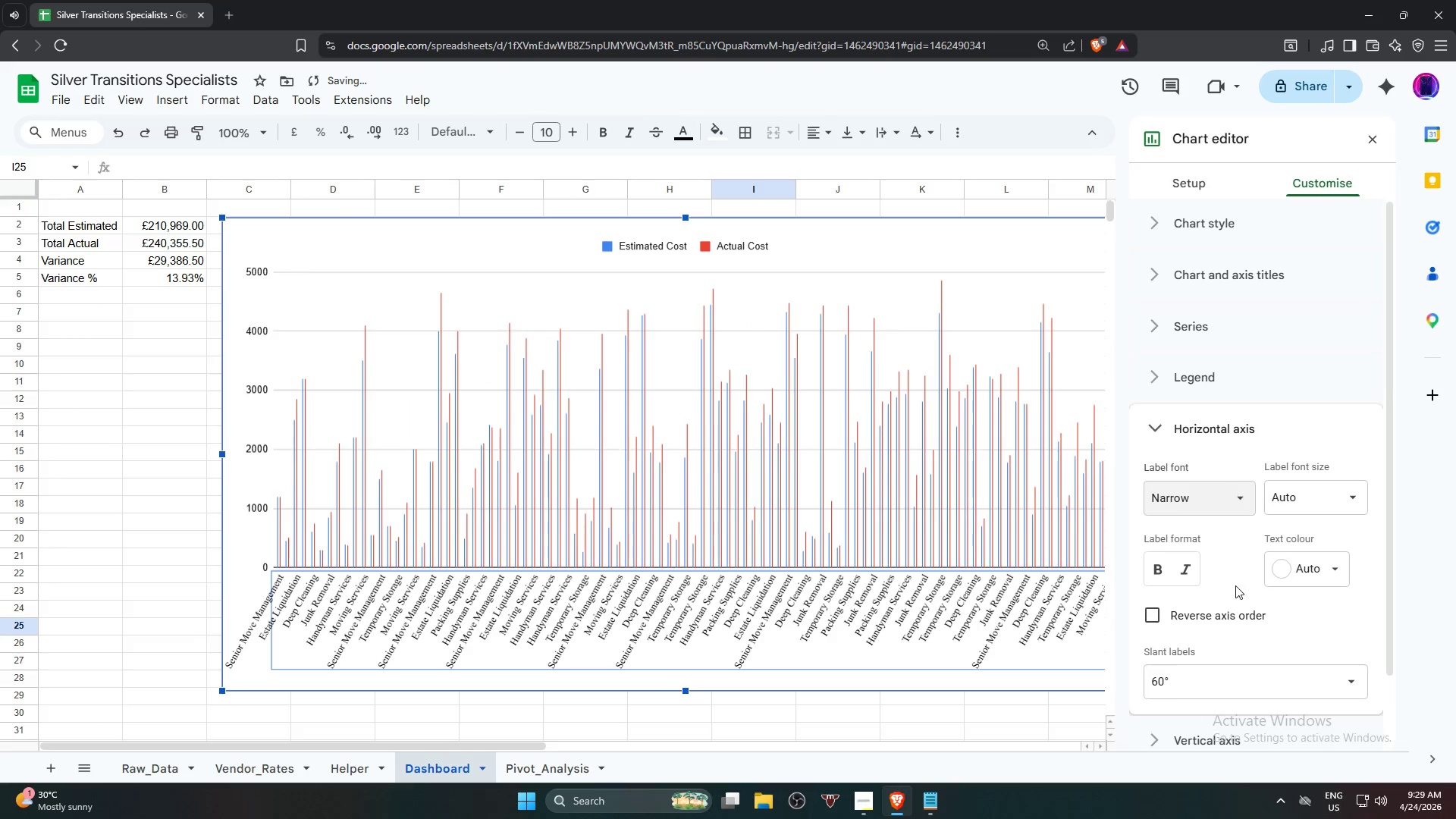 
left_click([1189, 569])
 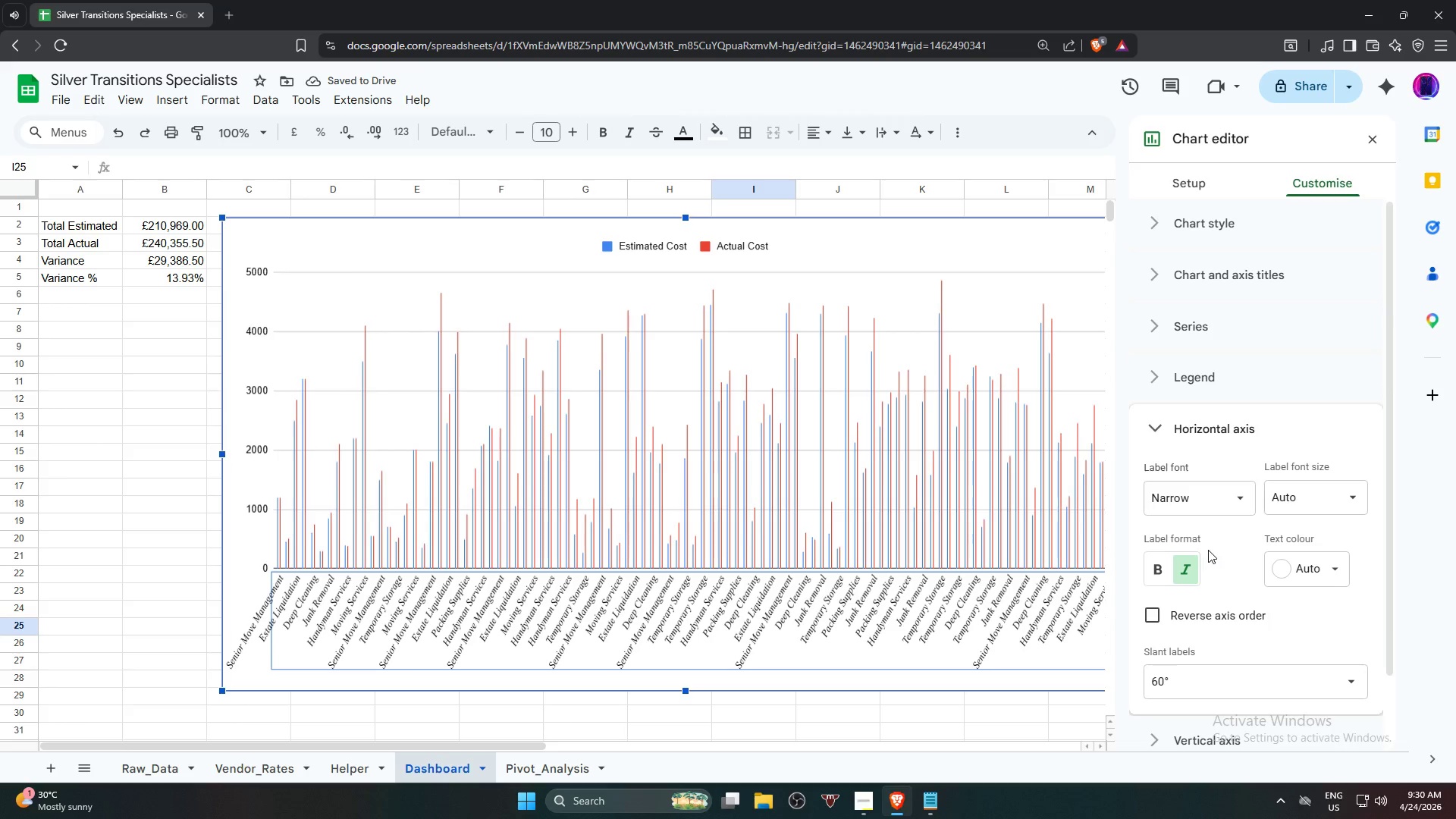 
left_click([1232, 498])
 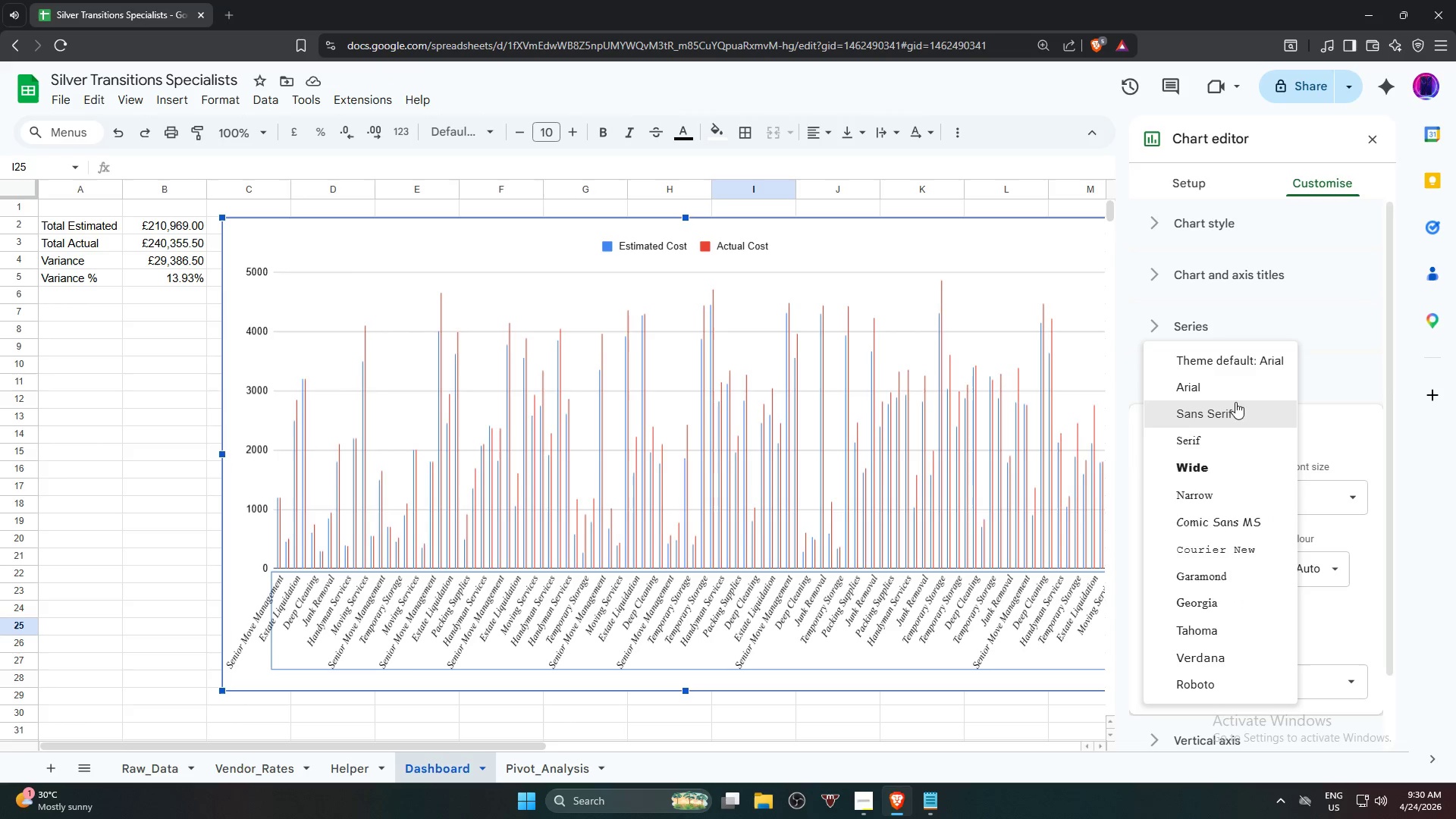 
left_click([1232, 405])
 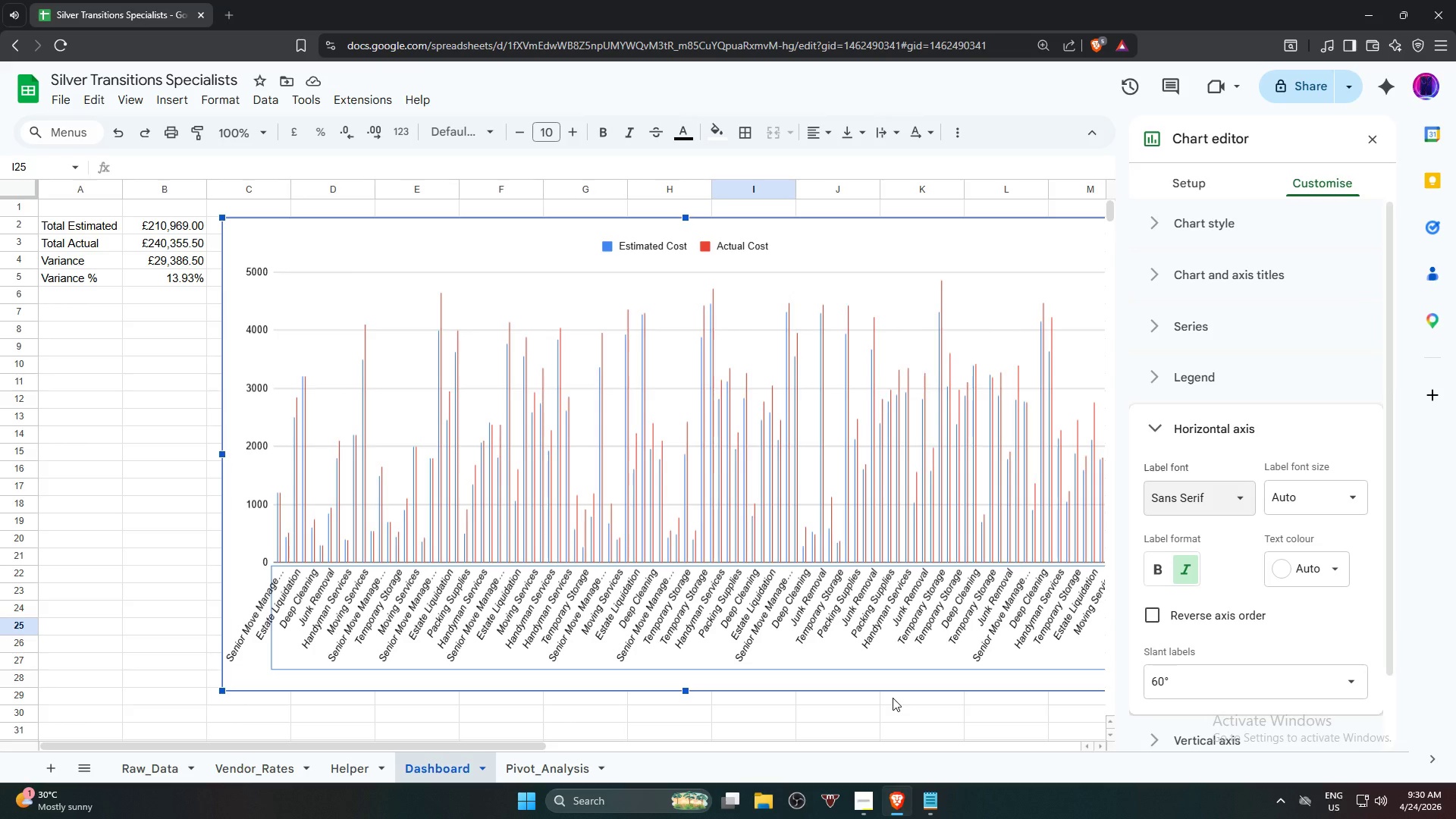 
wait(28.81)
 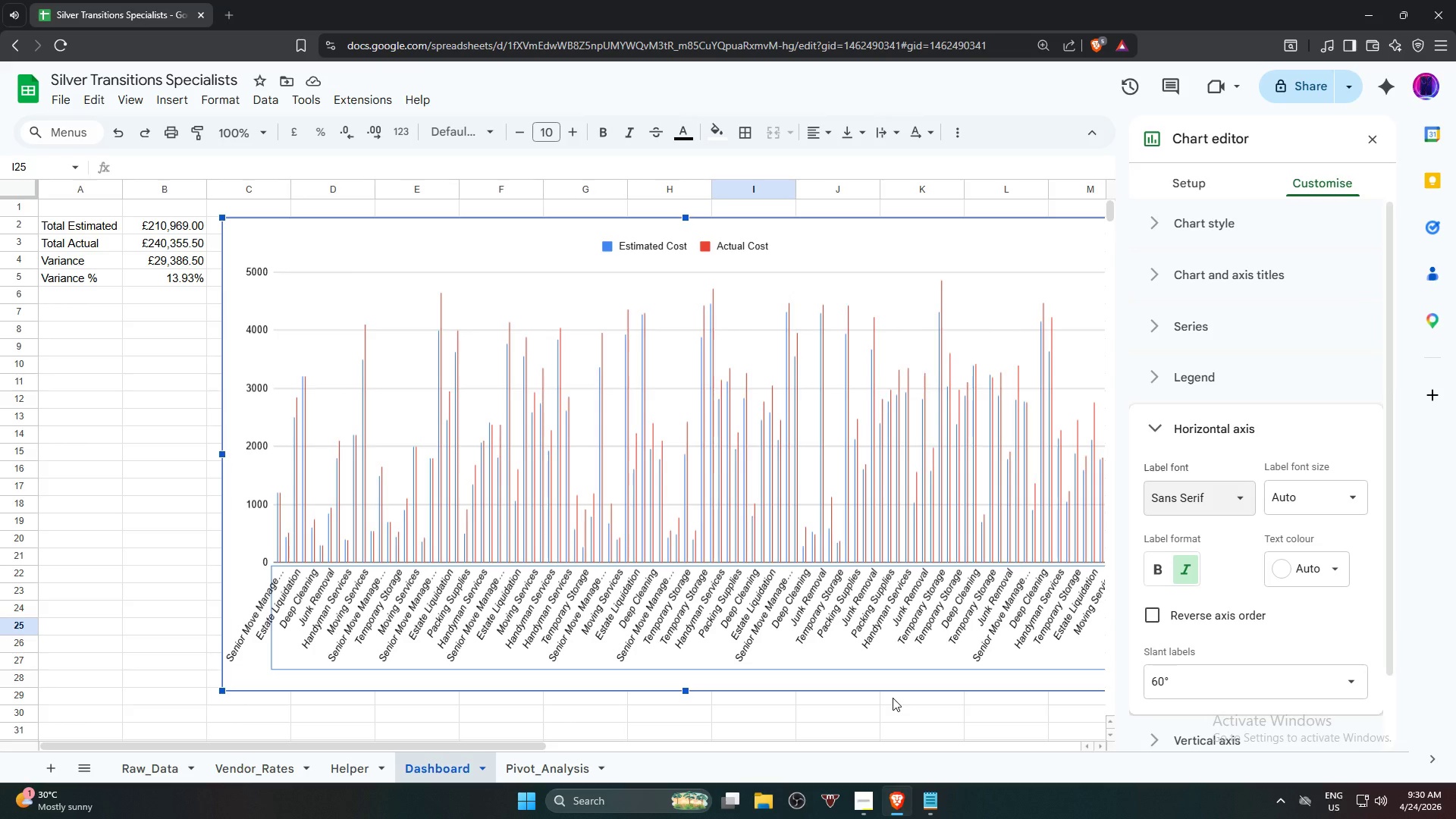 
scroll: coordinate [1216, 627], scroll_direction: down, amount: 4.0
 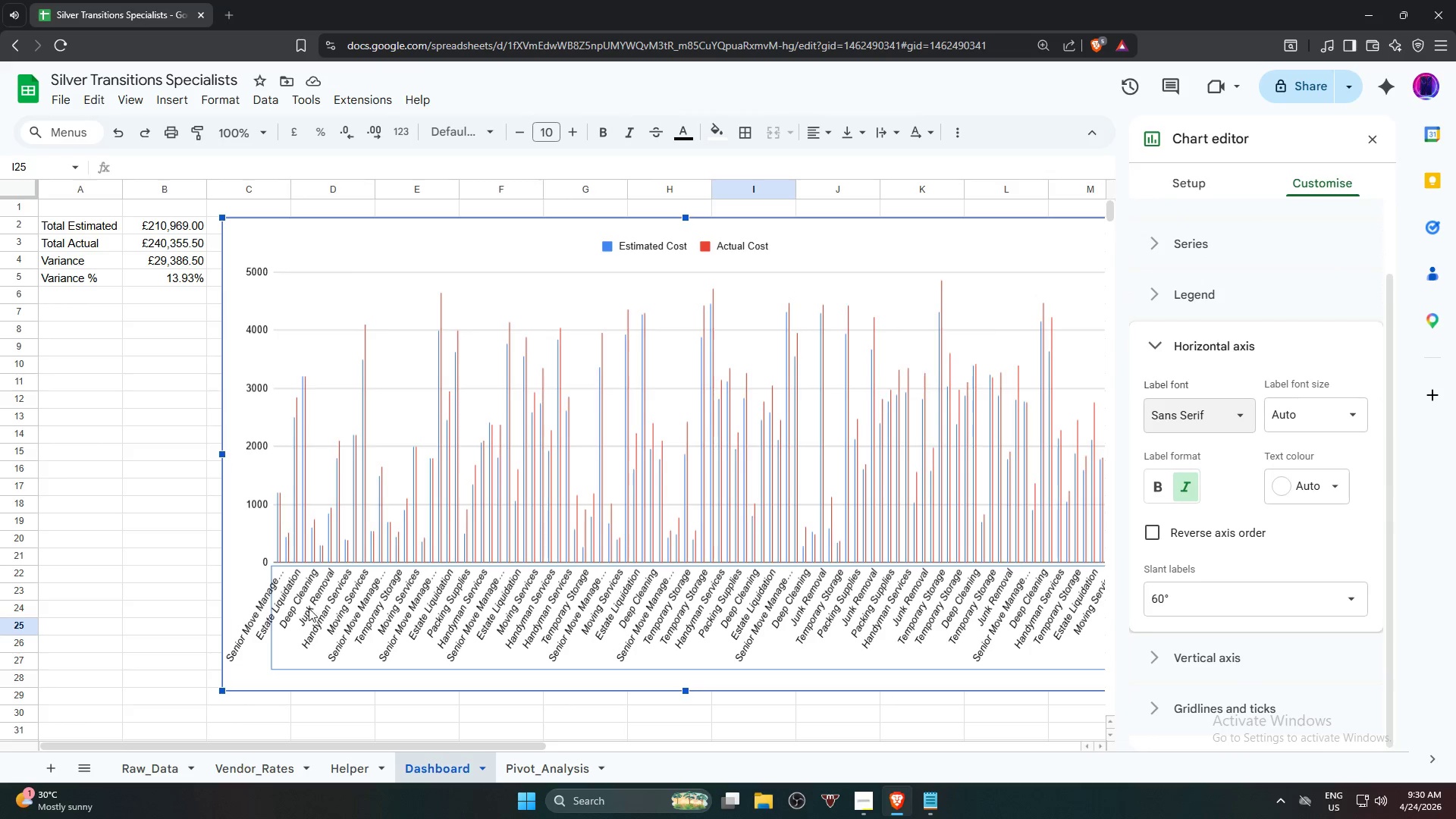 
left_click([264, 606])
 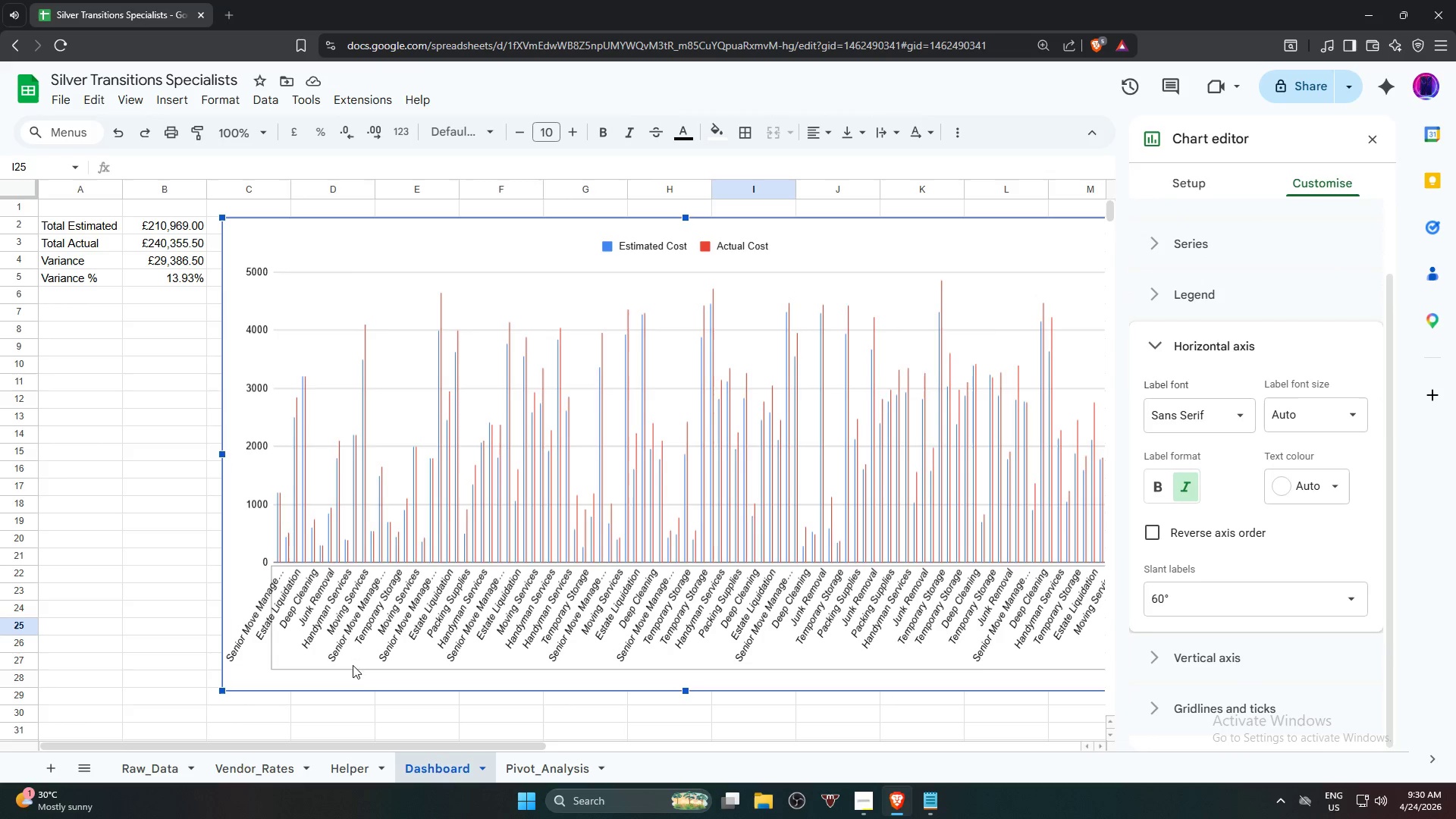 
double_click([464, 613])
 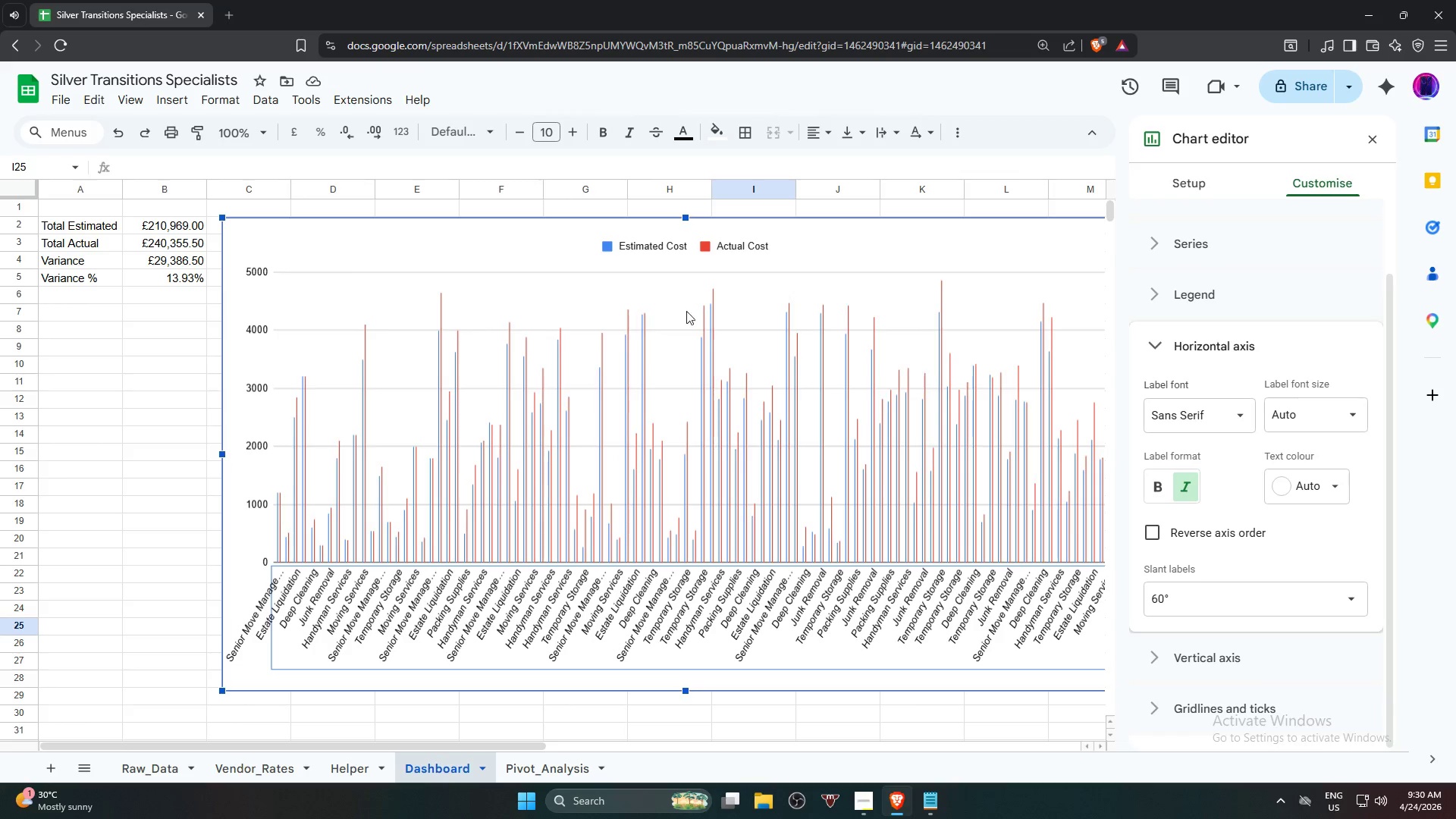 
left_click([1376, 147])
 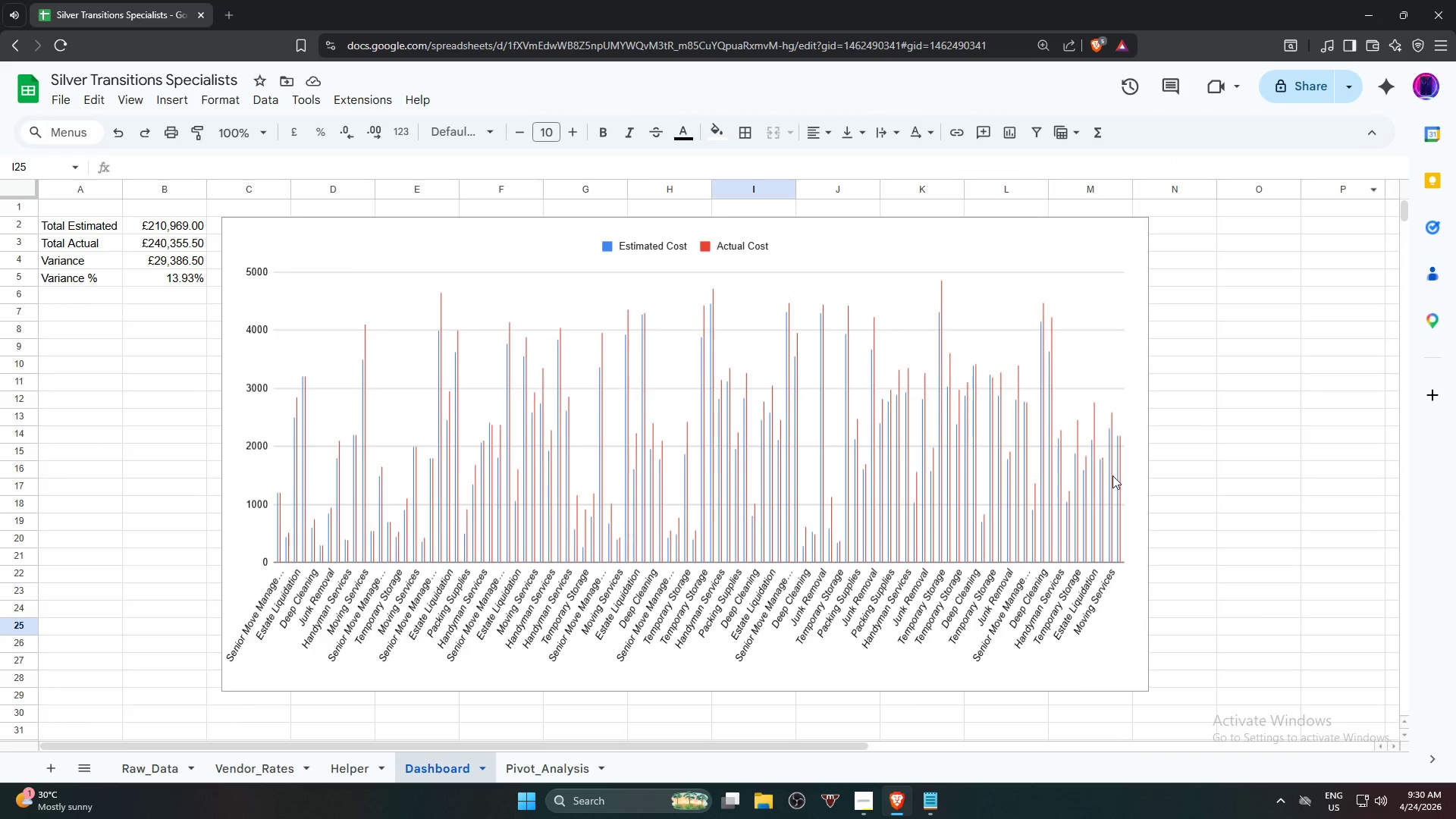 
left_click([1081, 337])
 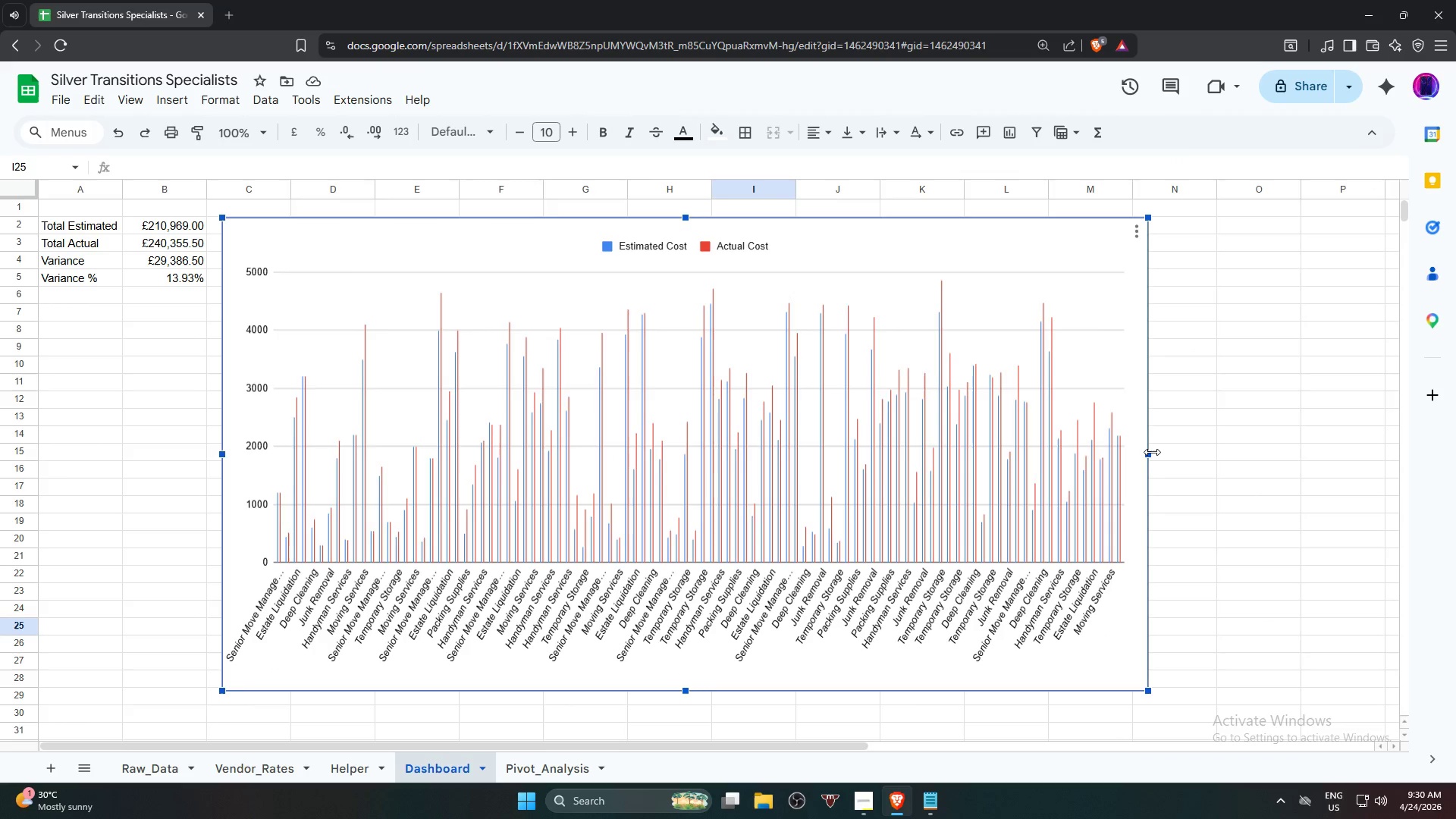 
left_click_drag(start_coordinate=[1152, 453], to_coordinate=[890, 456])
 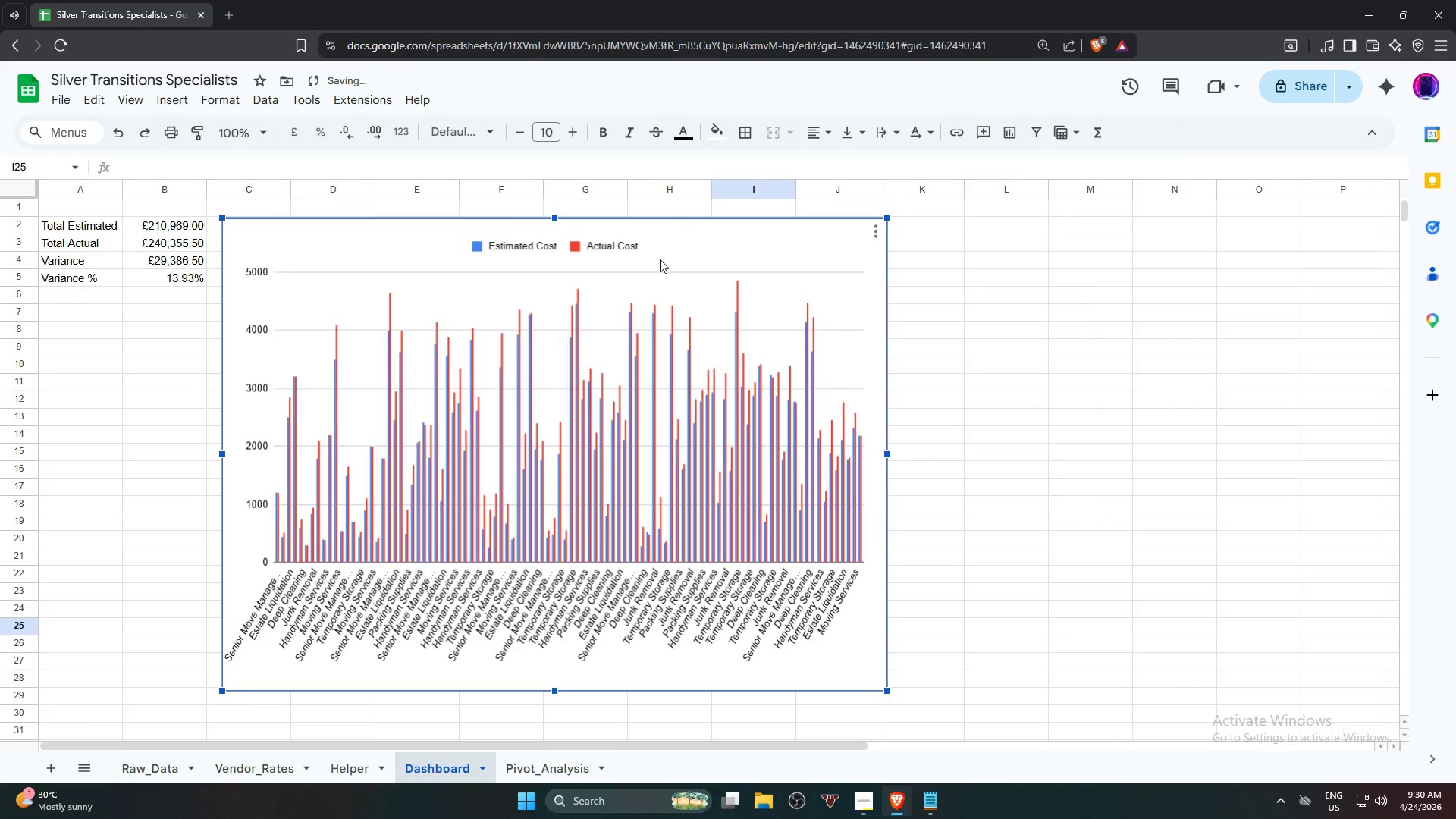 
left_click_drag(start_coordinate=[682, 241], to_coordinate=[670, 243])
 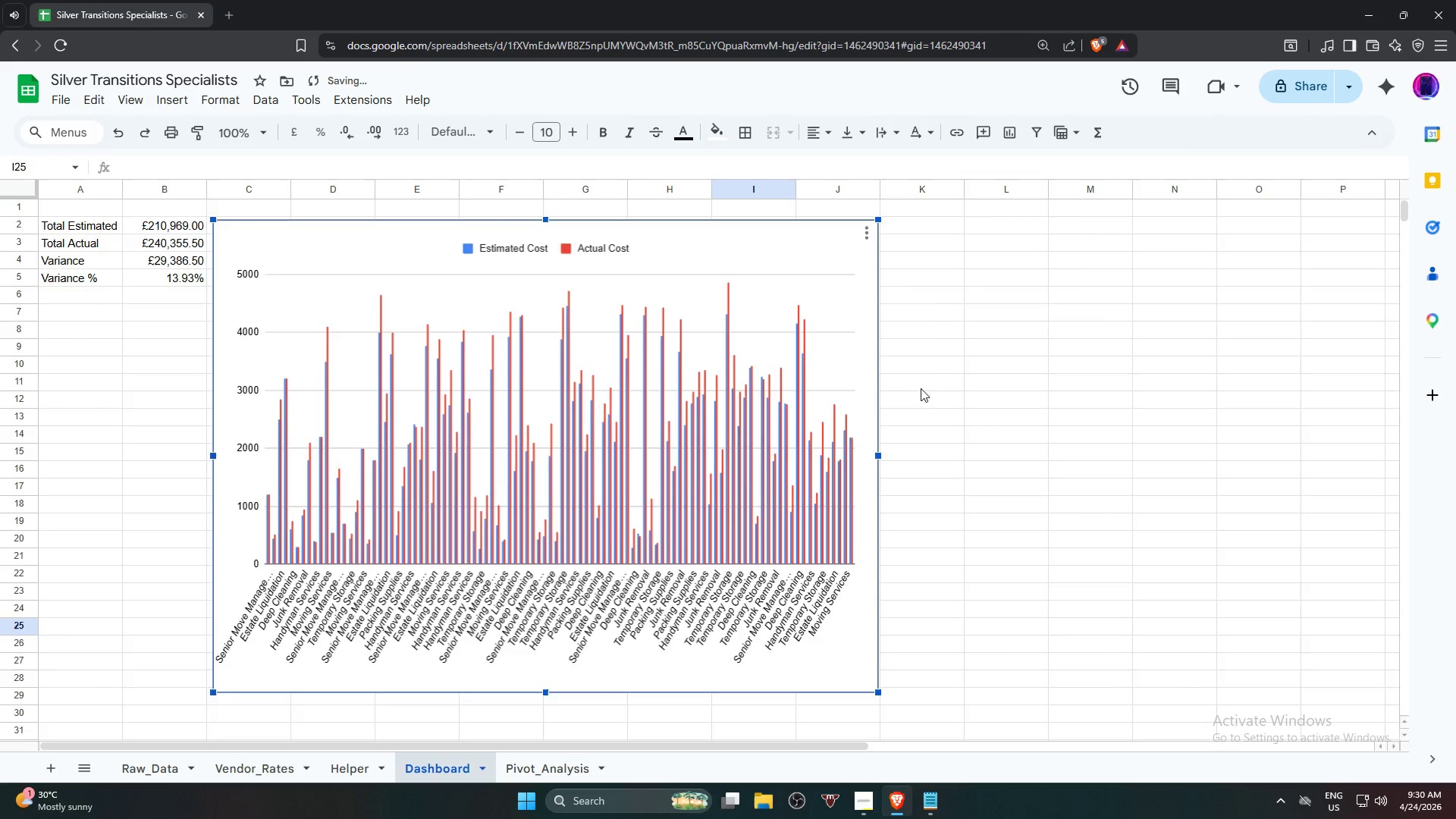 
scroll: coordinate [927, 390], scroll_direction: down, amount: 1.0
 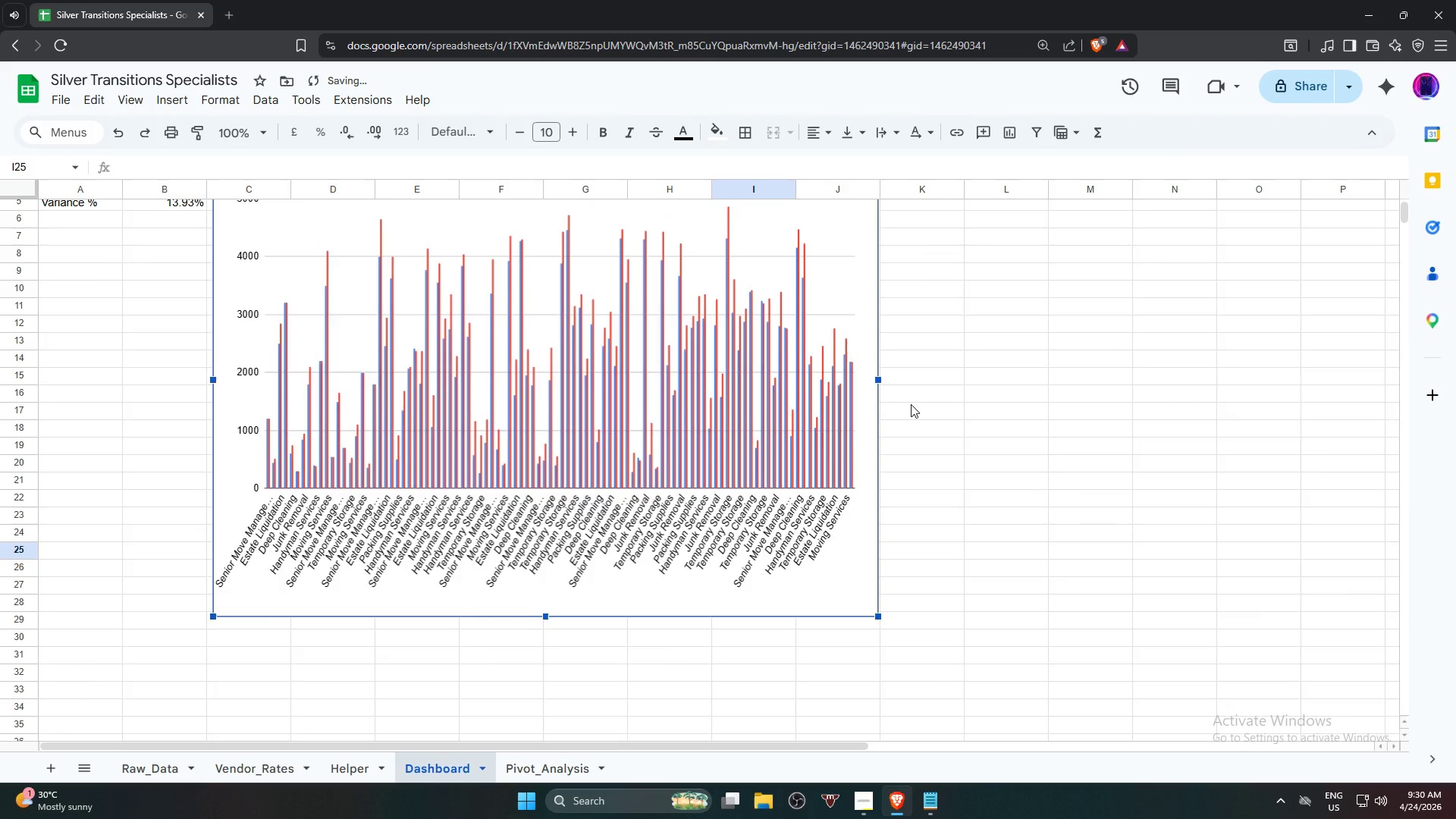 
scroll: coordinate [911, 404], scroll_direction: up, amount: 1.0
 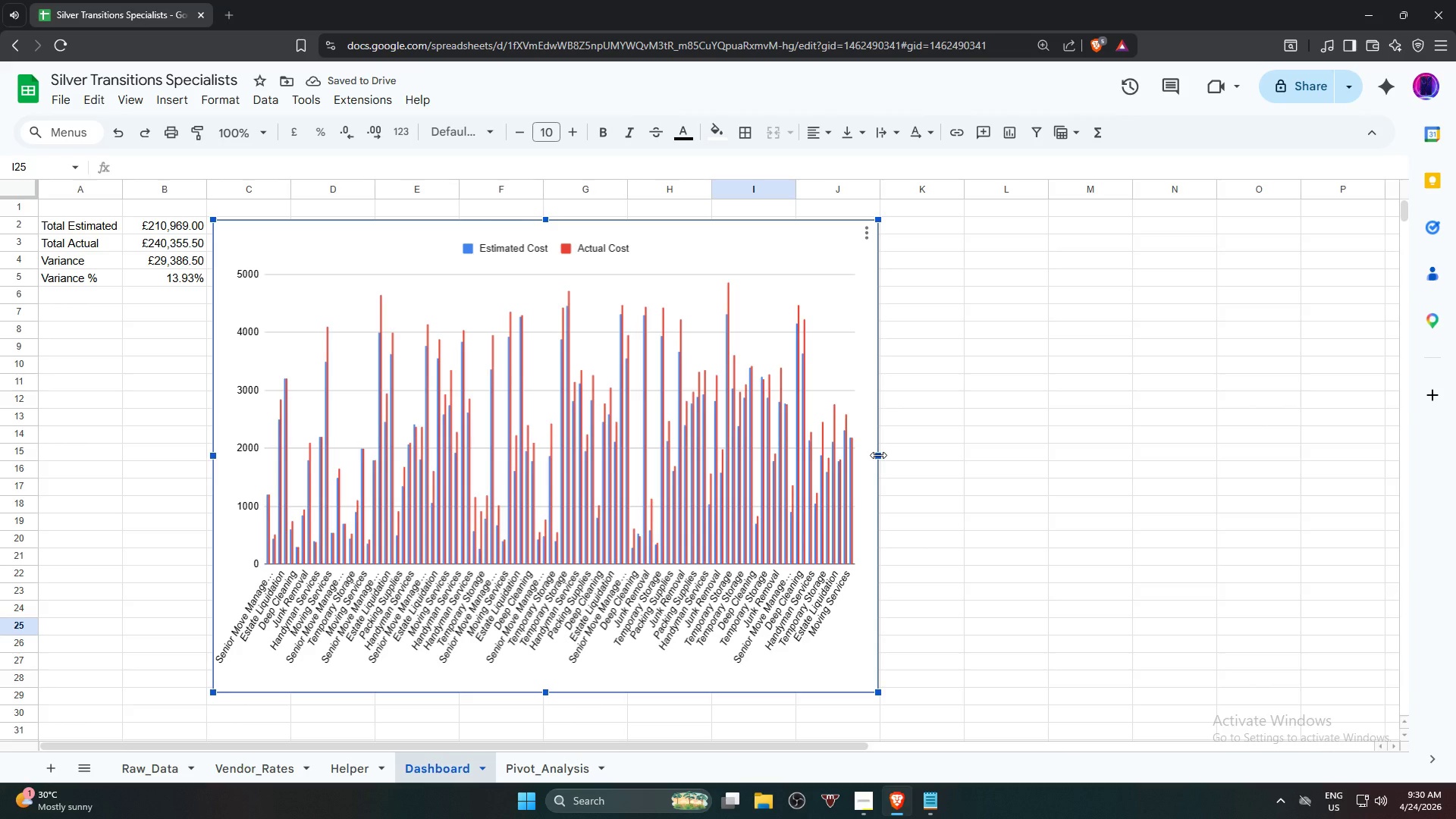 
left_click_drag(start_coordinate=[878, 455], to_coordinate=[791, 464])
 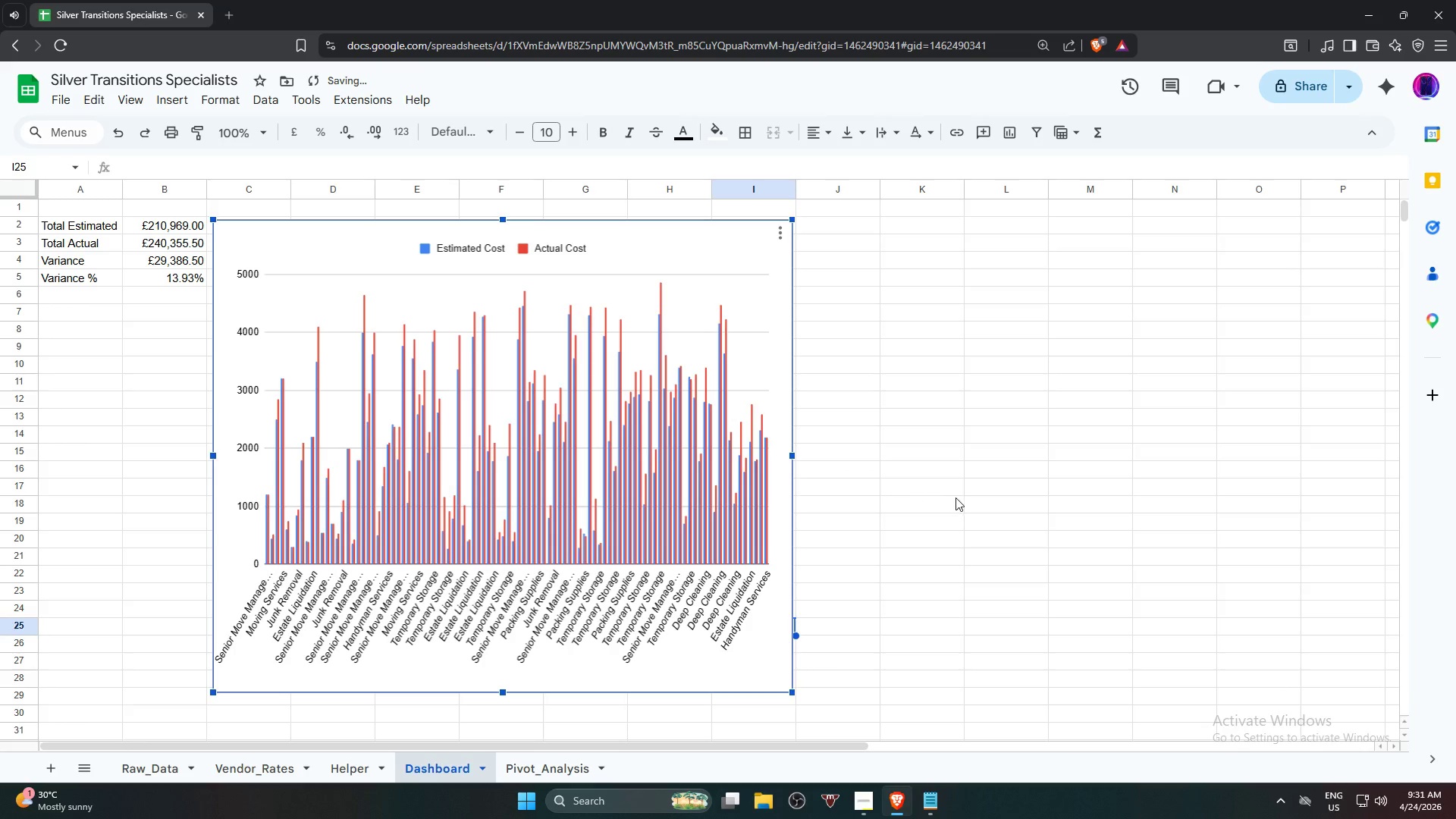 
left_click([956, 497])
 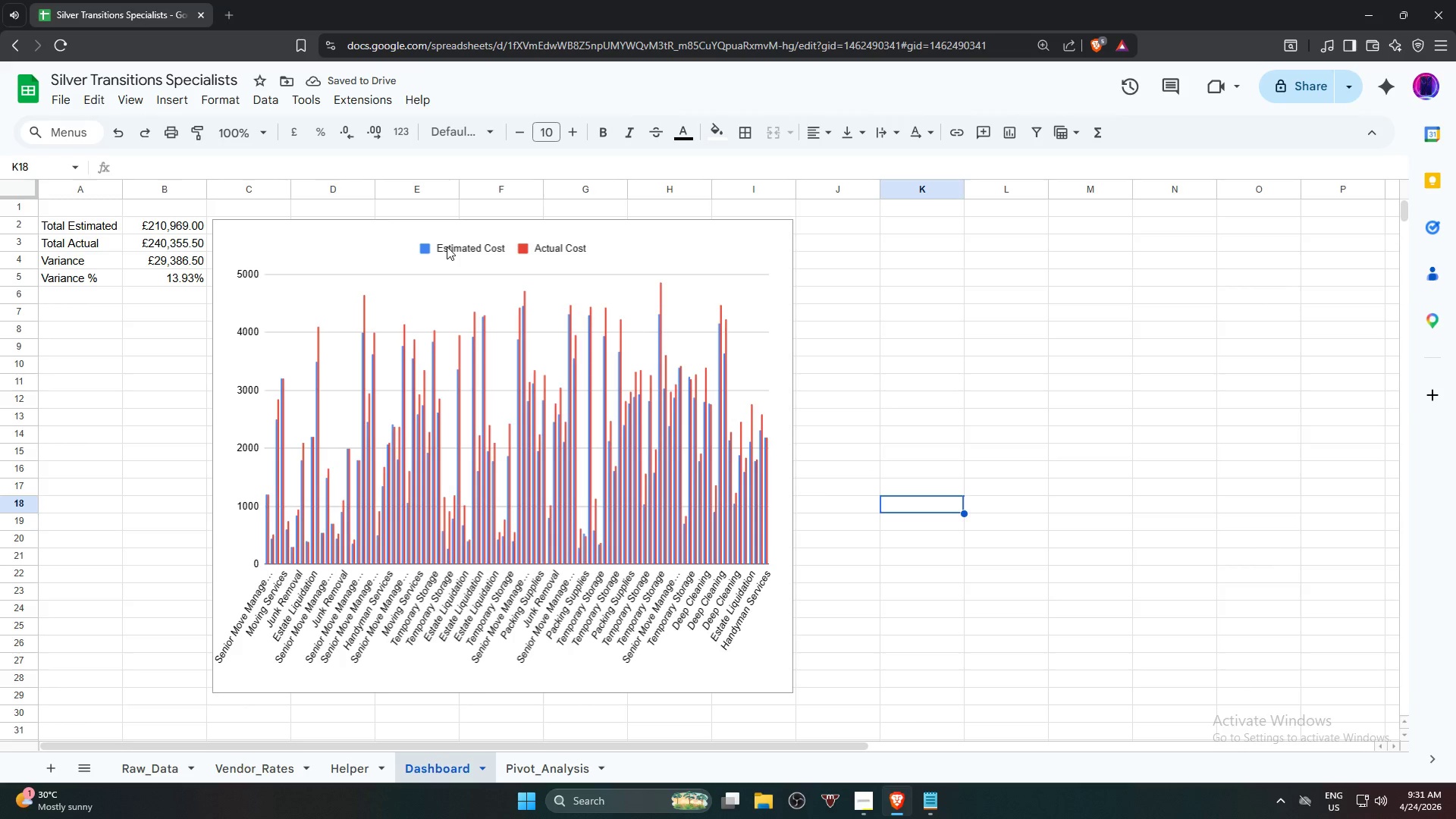 
wait(5.41)
 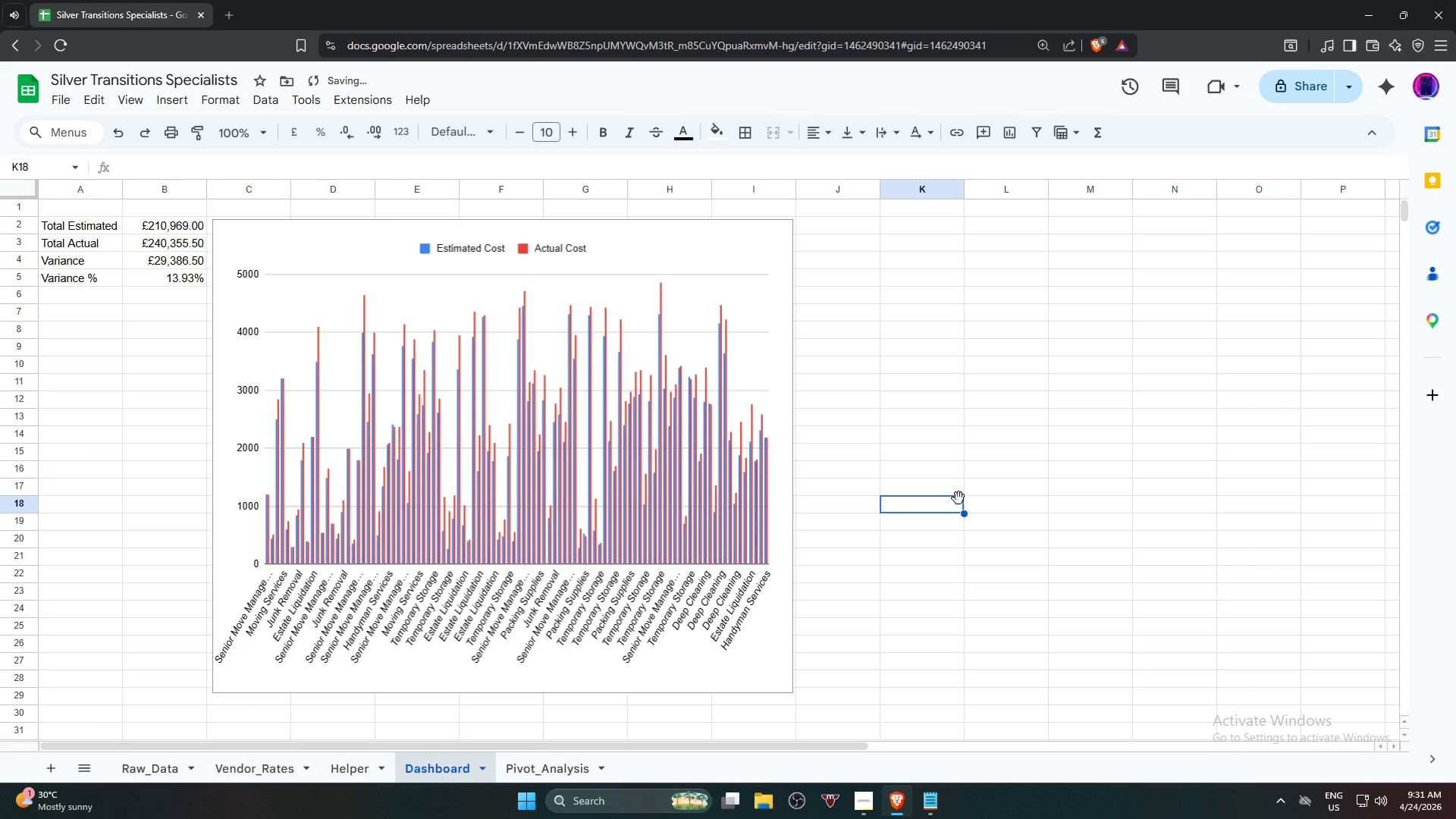 
left_click([237, 347])
 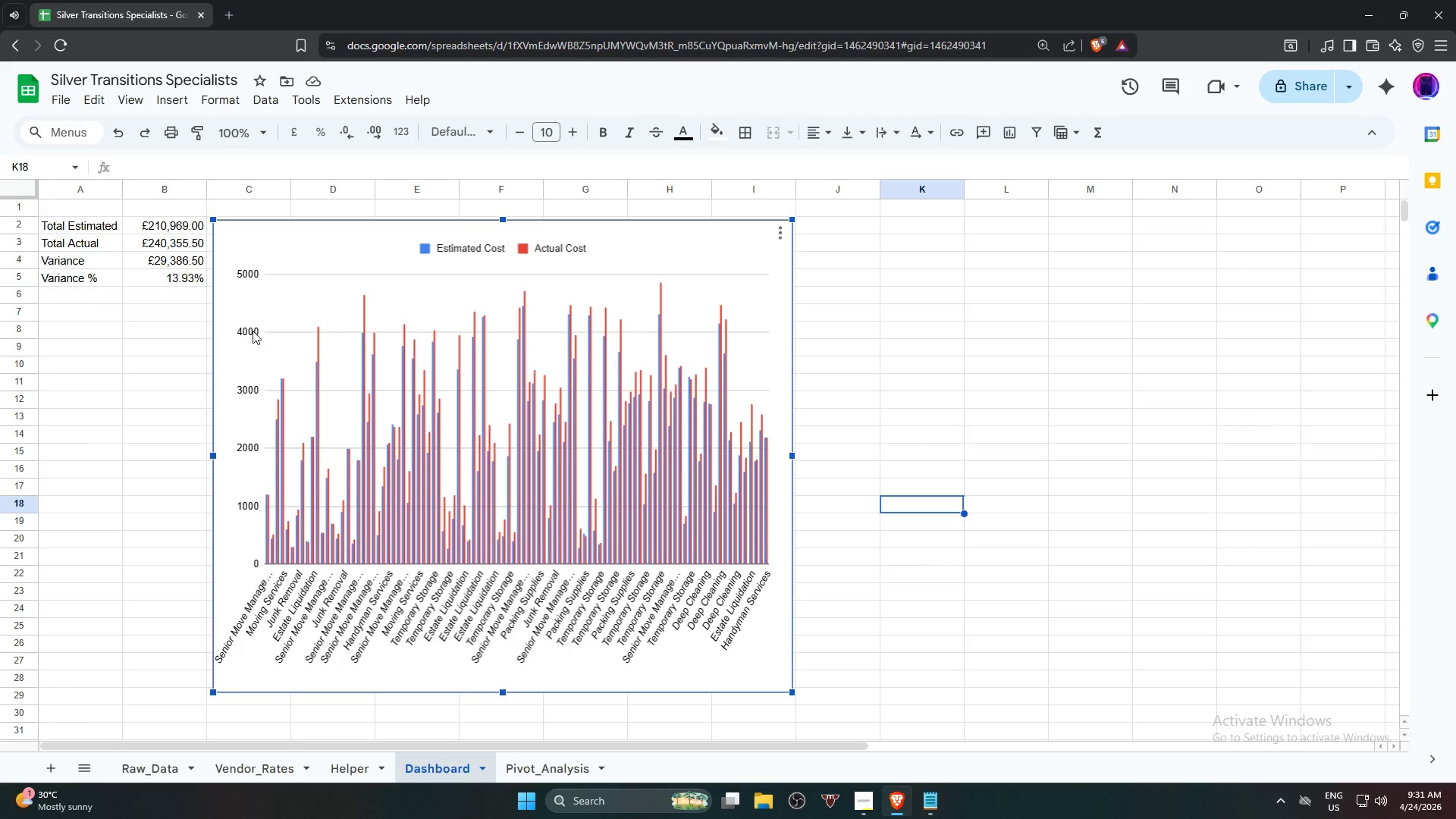 
double_click([253, 331])
 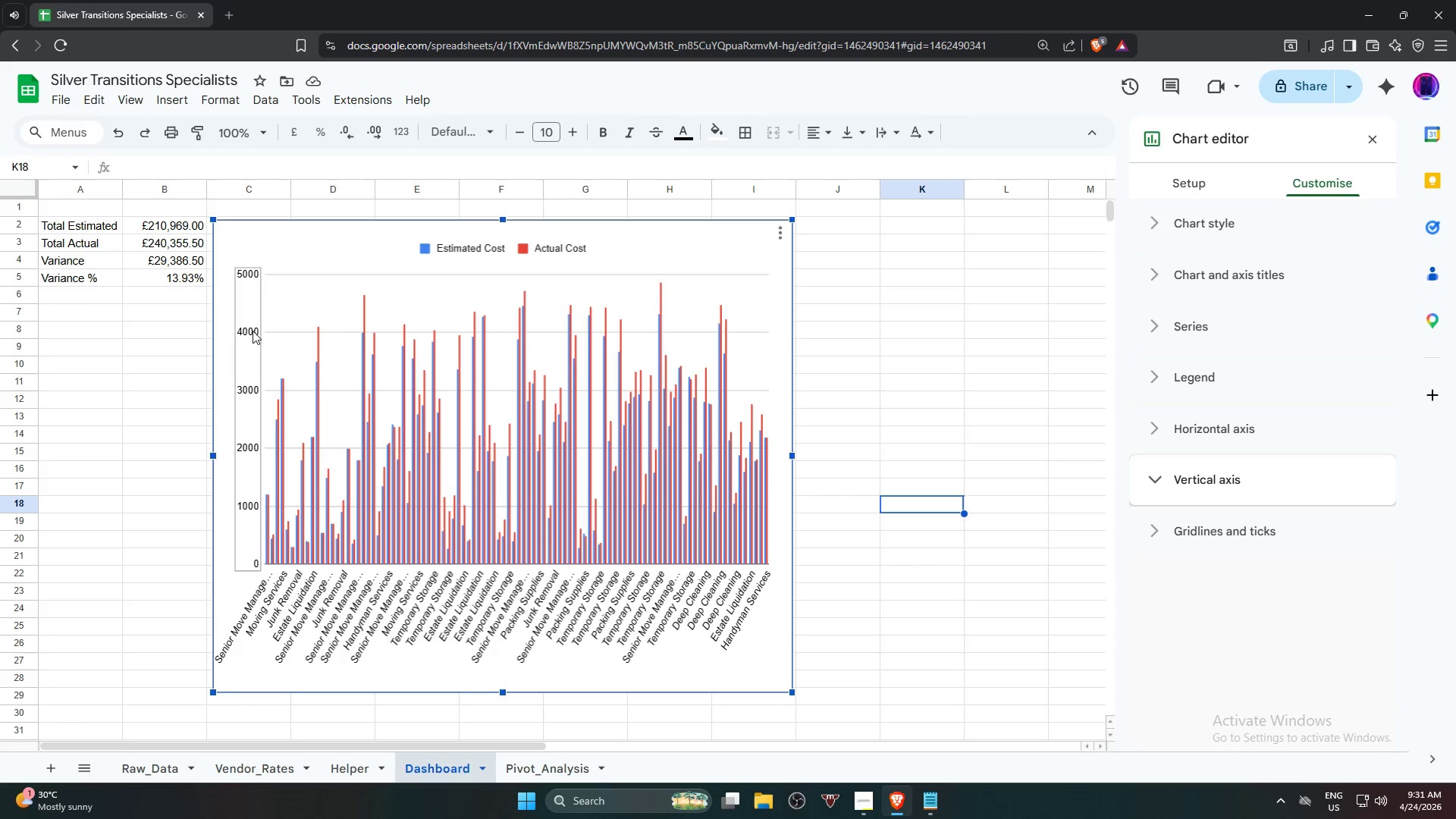 
triple_click([253, 331])
 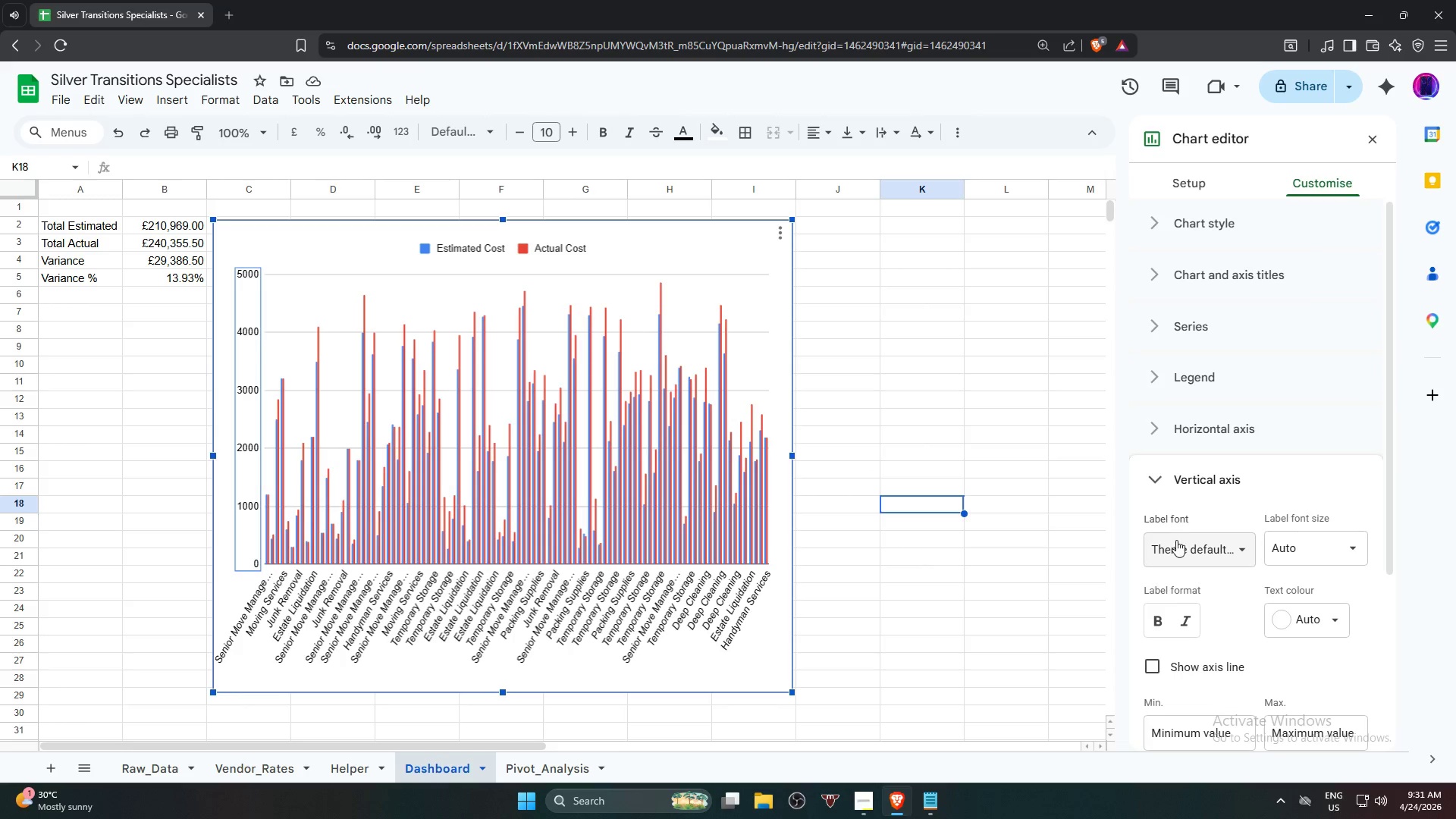 
mouse_move([1213, 549])
 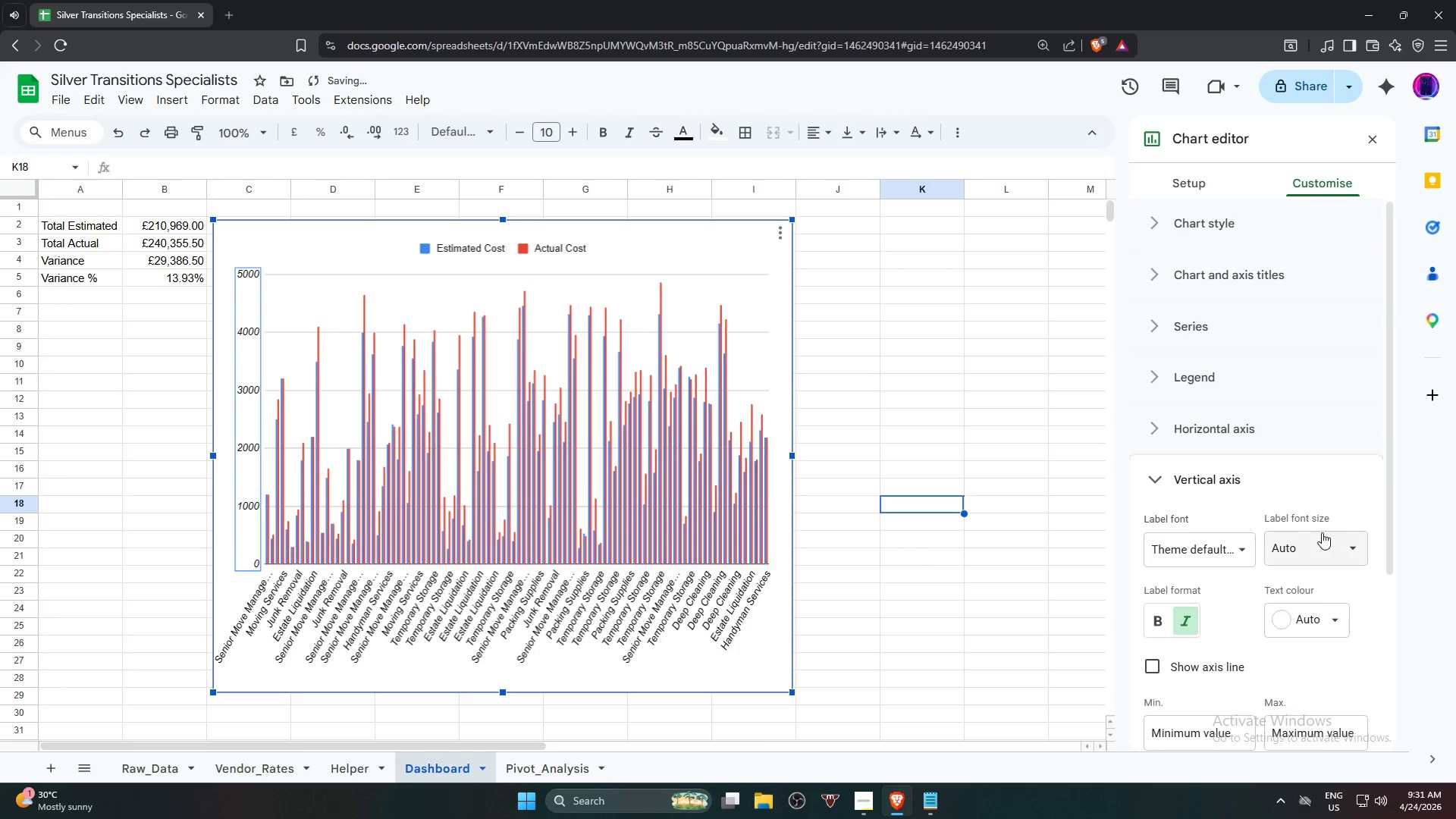 
wait(5.75)
 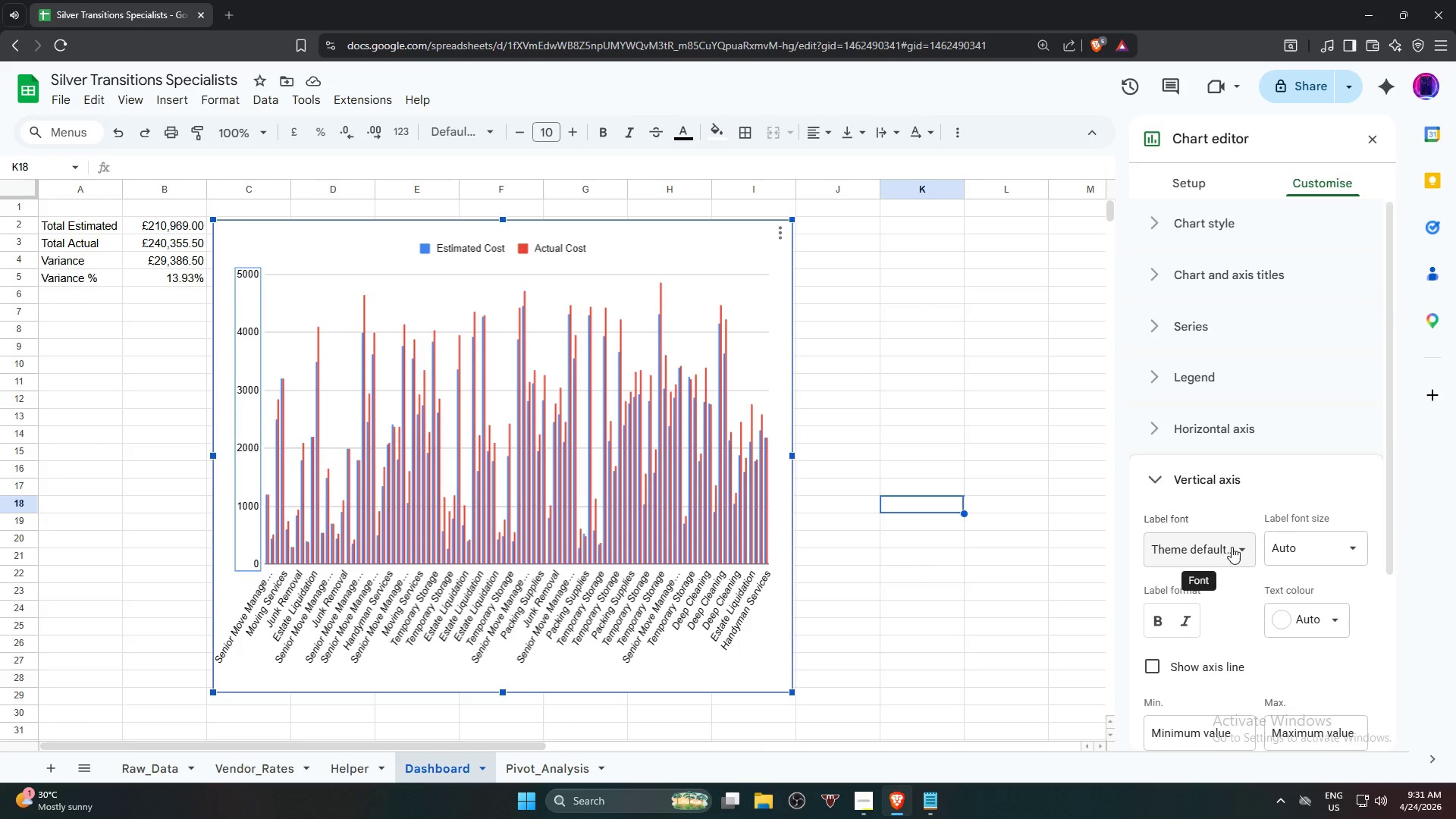 
left_click([1292, 429])
 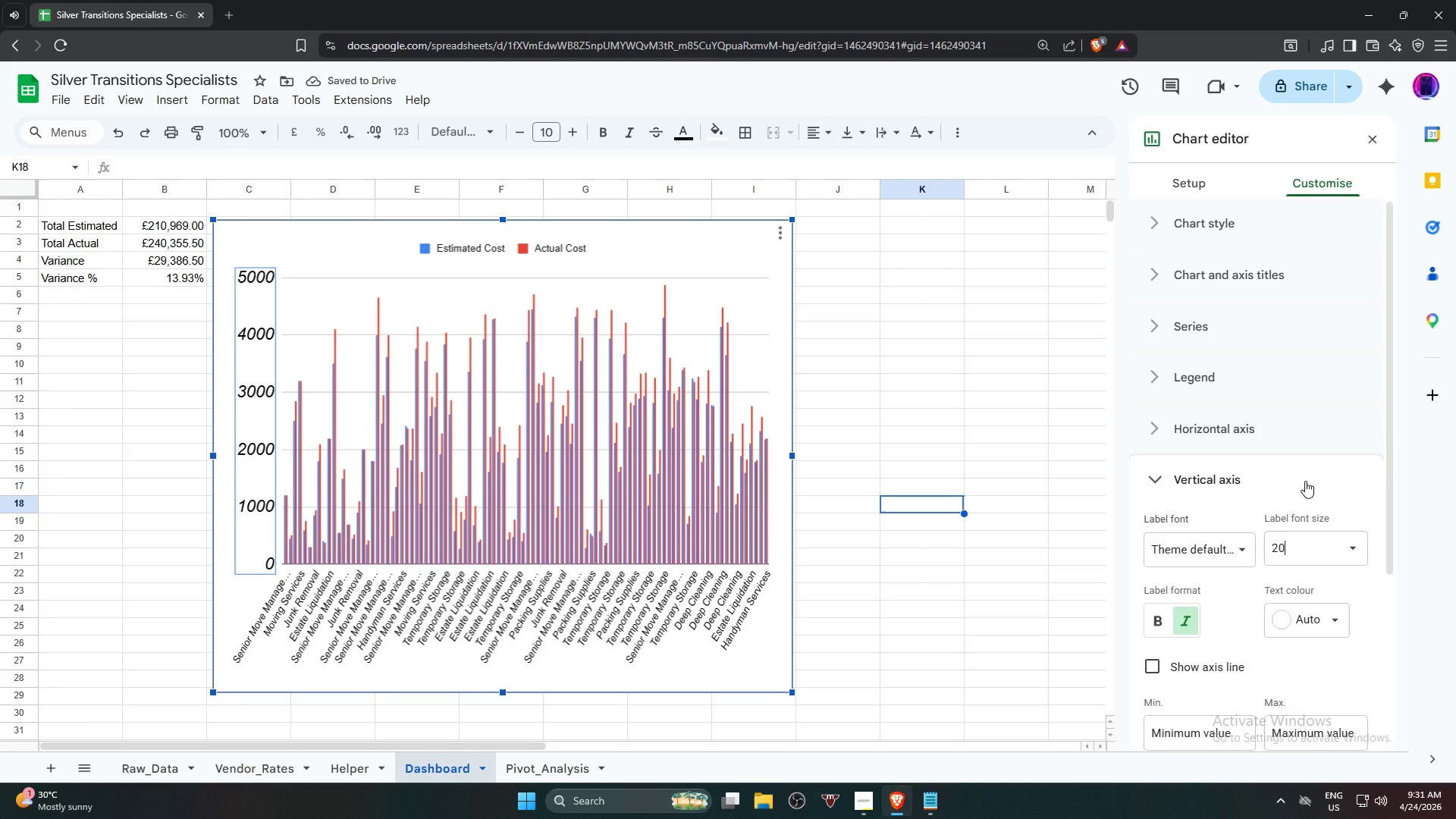 
left_click([1340, 549])
 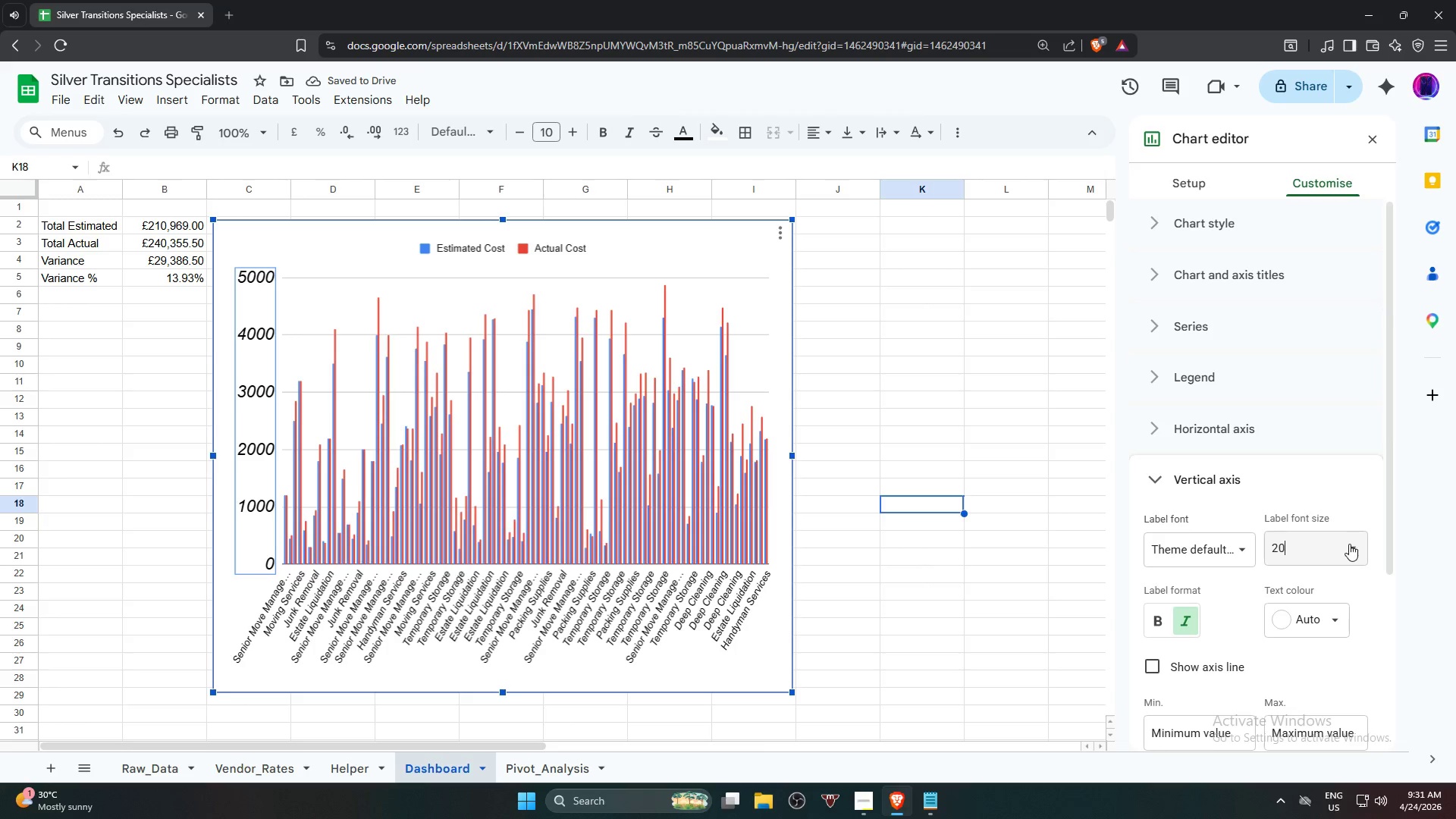 
left_click([1350, 544])
 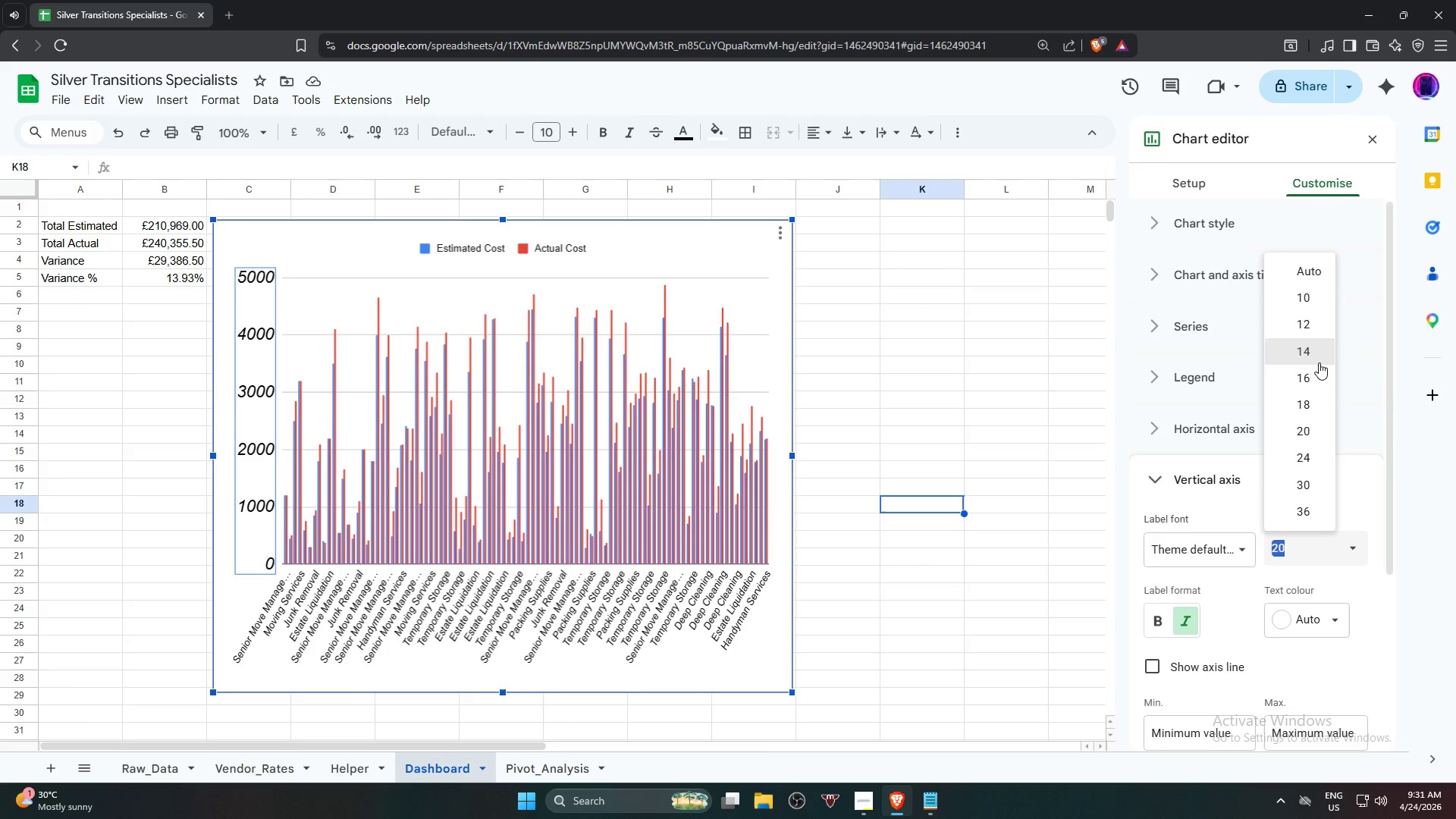 
left_click([1319, 353])
 